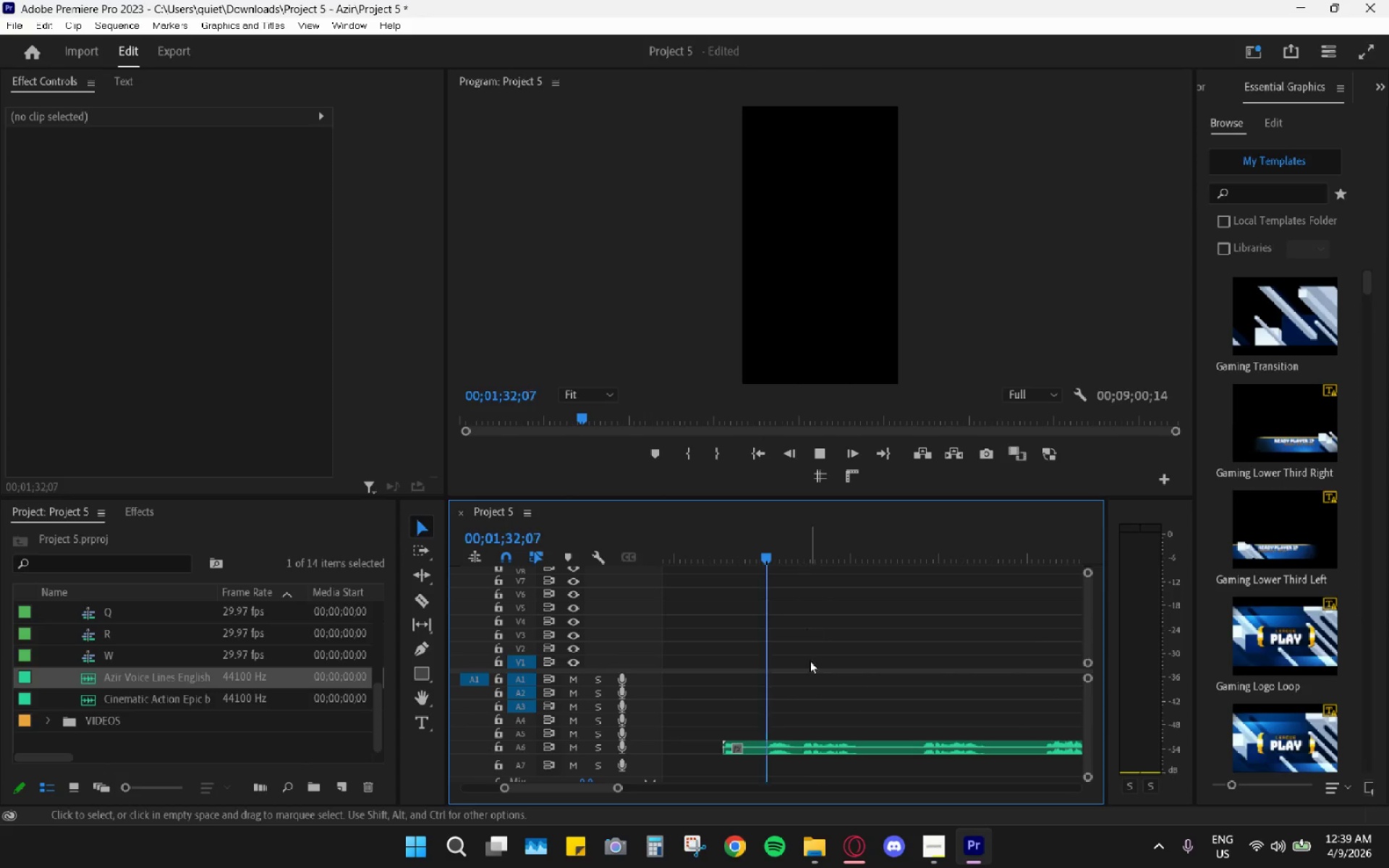 
hold_key(key=AltLeft, duration=0.67)
scroll: coordinate [810, 669], scroll_direction: up, amount: 5.0
 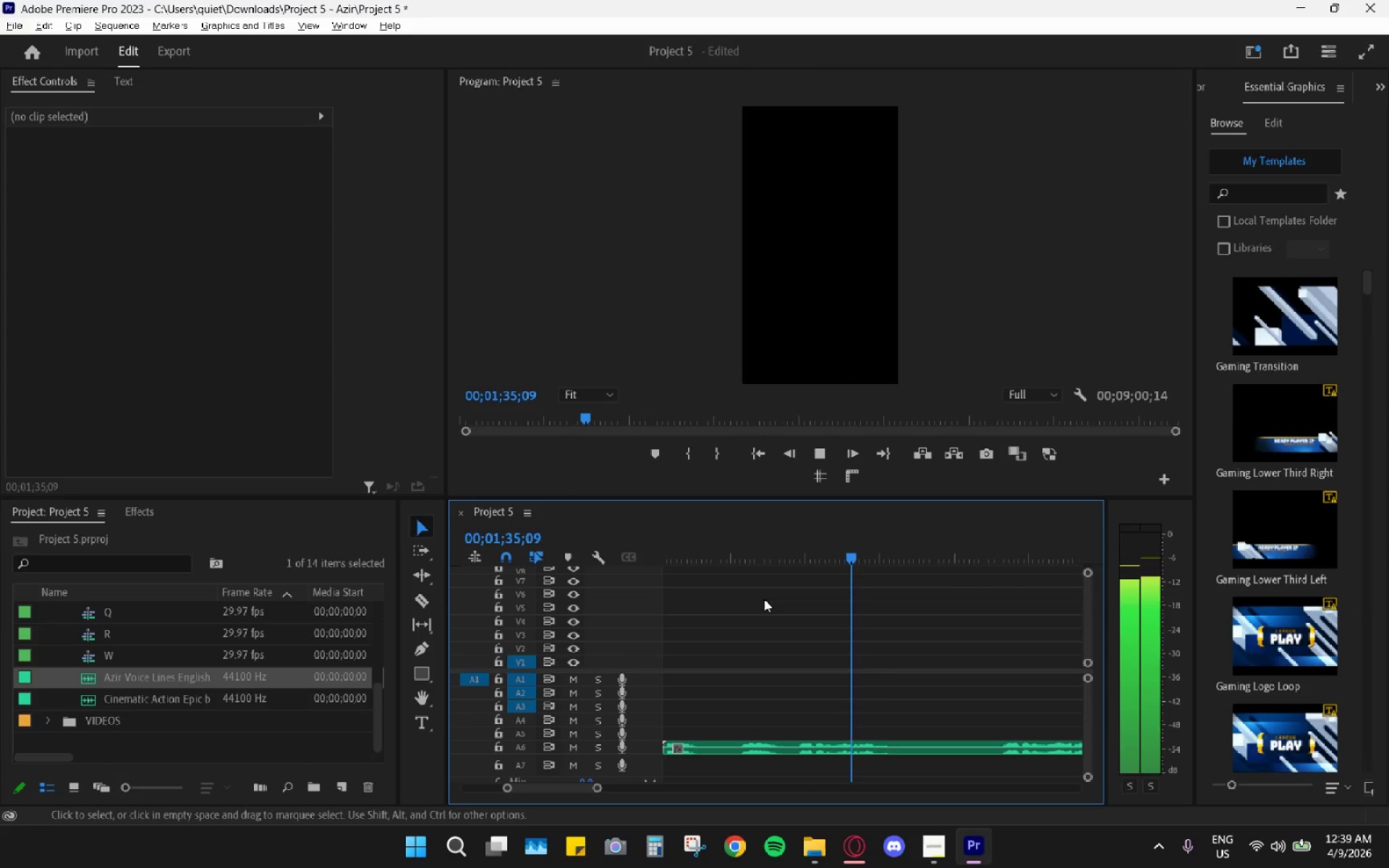 
key(Space)
 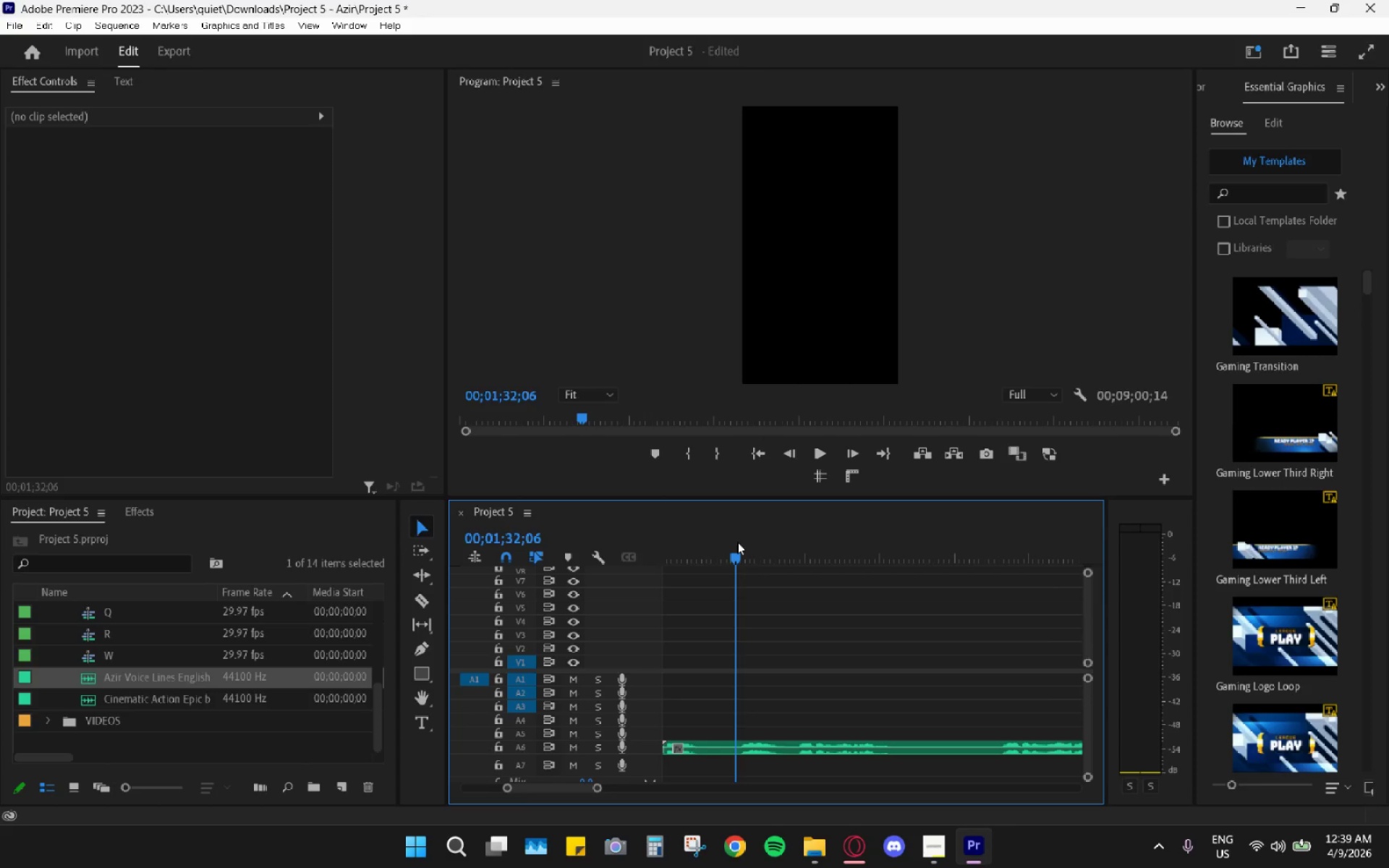 
left_click([737, 542])
 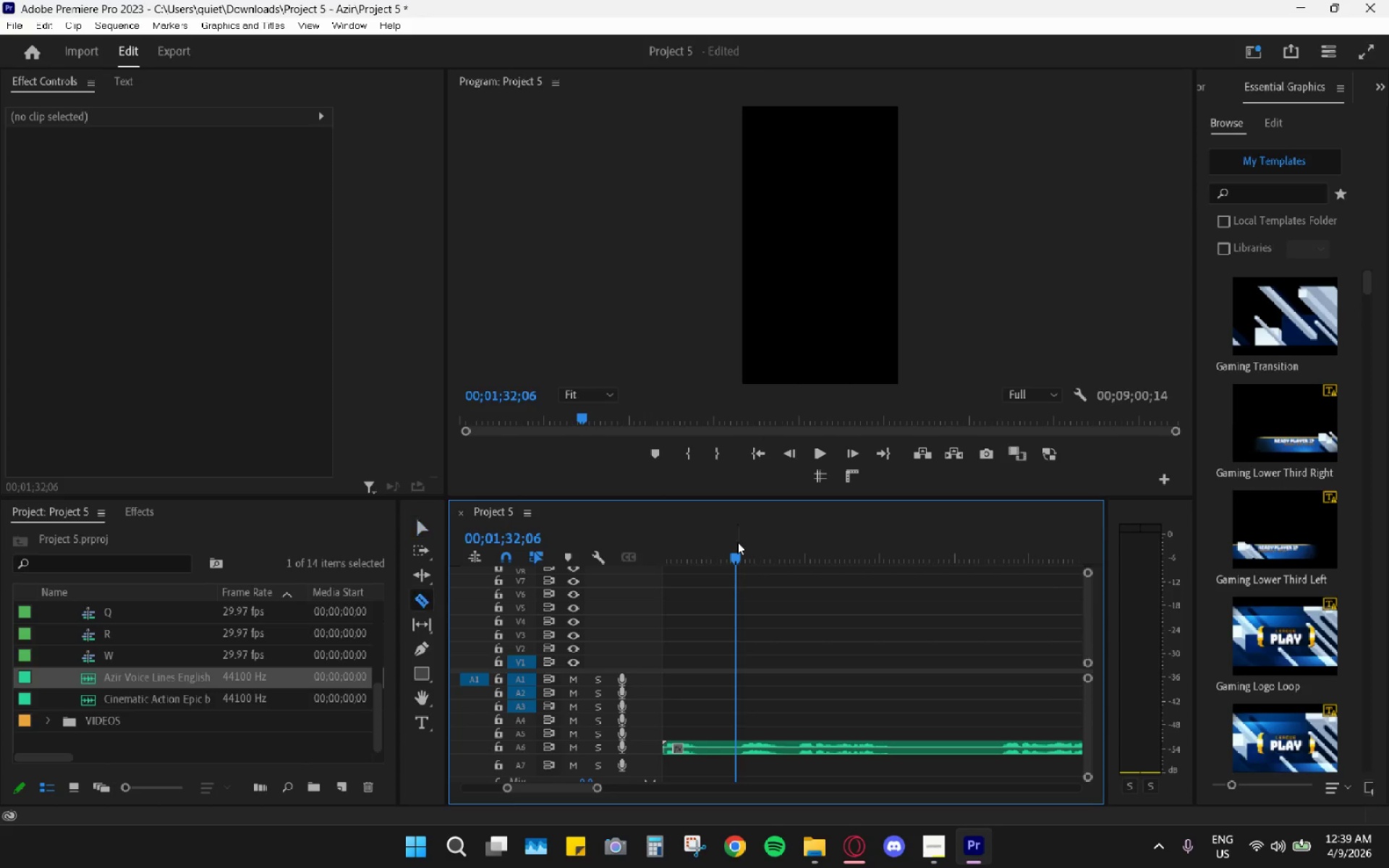 
key(C)
 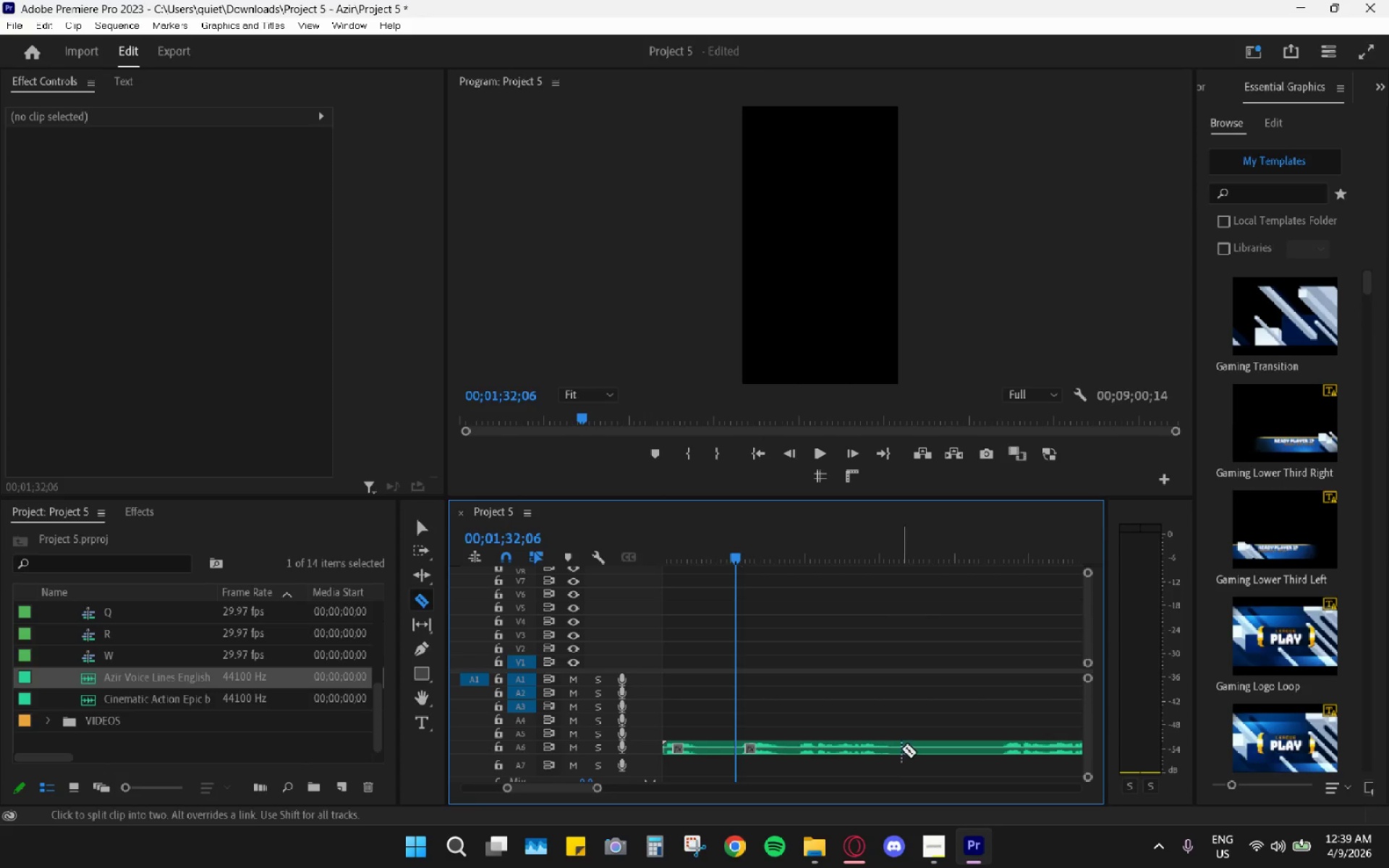 
left_click([902, 748])
 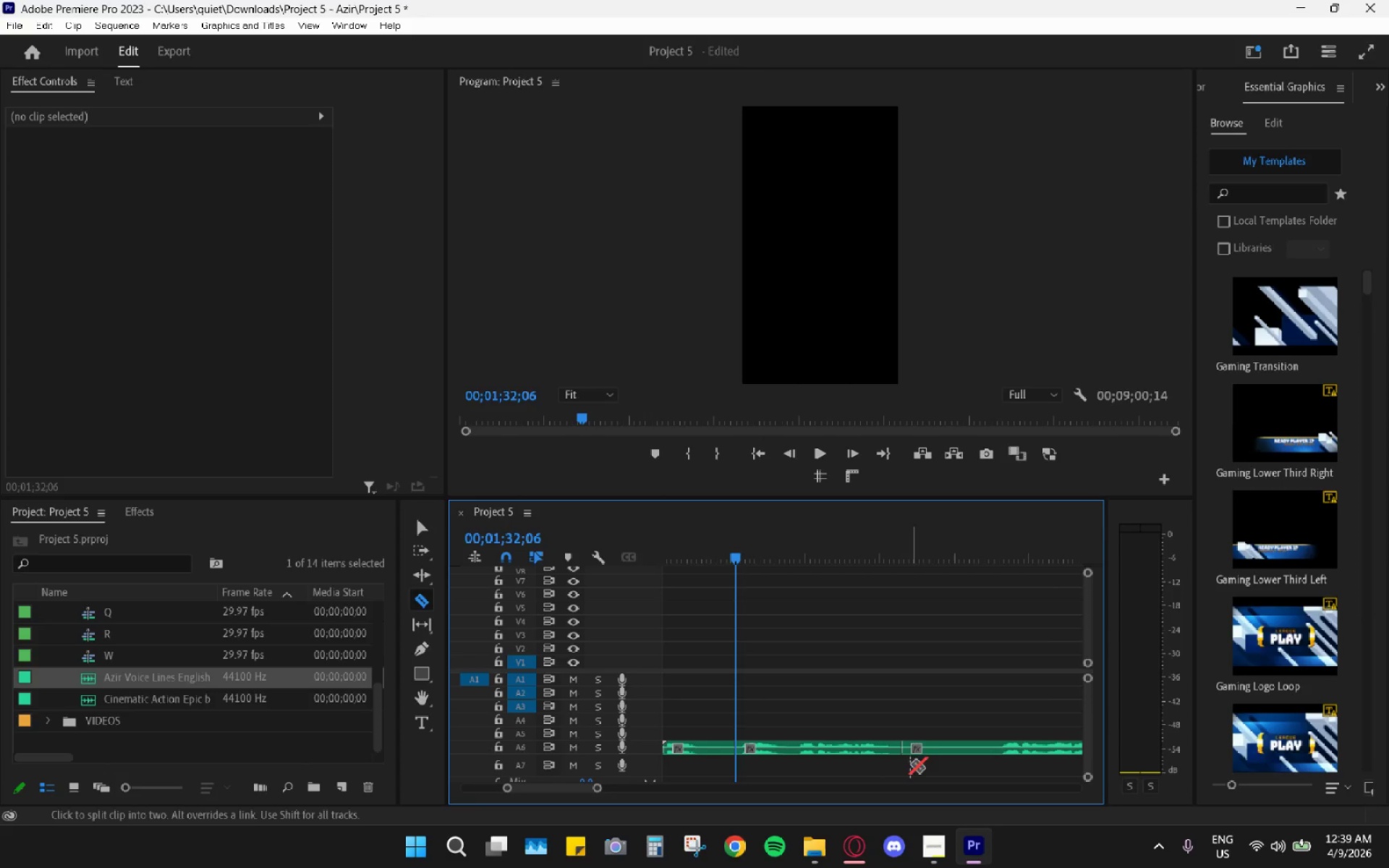 
key(Space)
 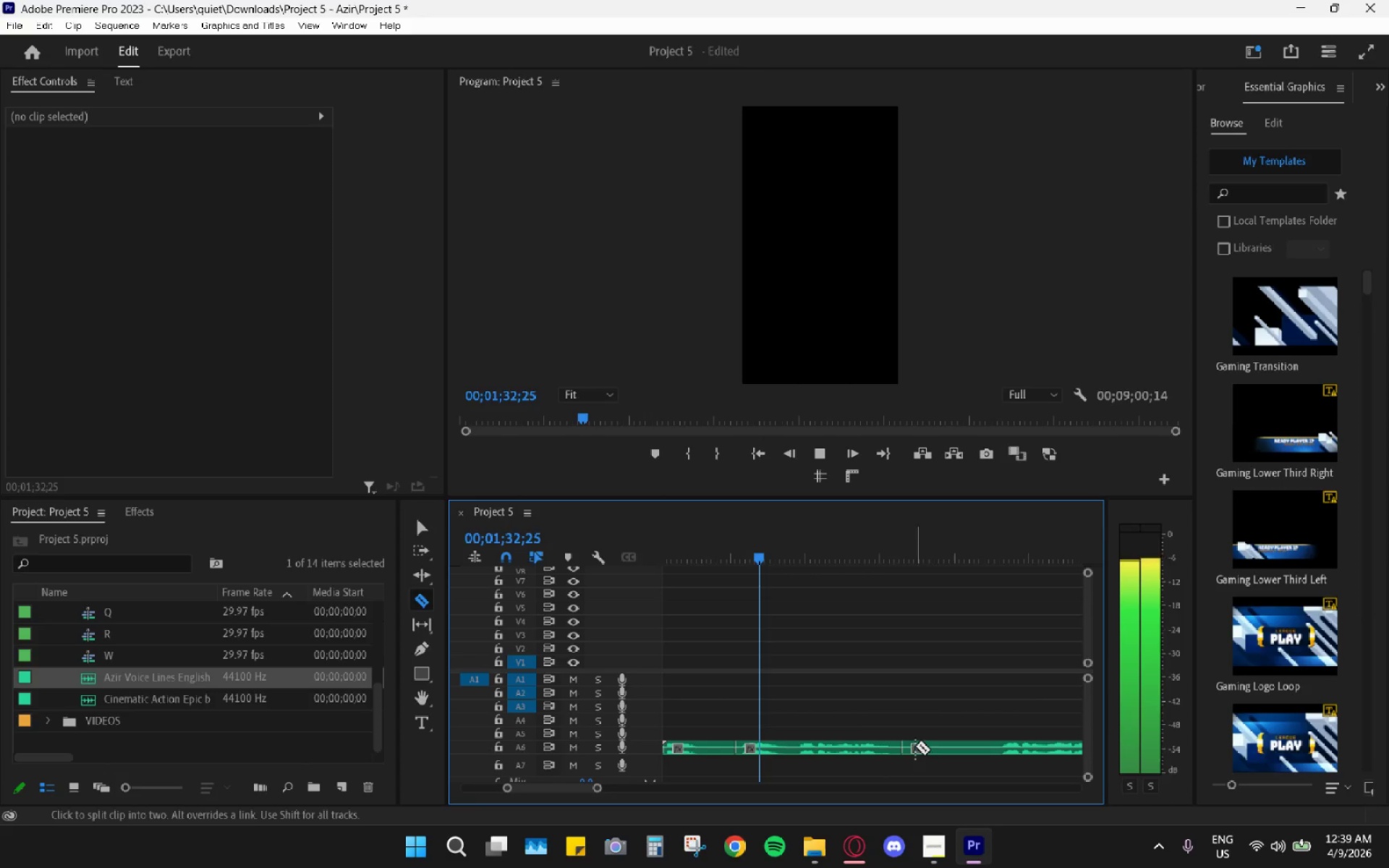 
hold_key(key=AltLeft, duration=0.52)
scroll: coordinate [870, 736], scroll_direction: down, amount: 4.0
 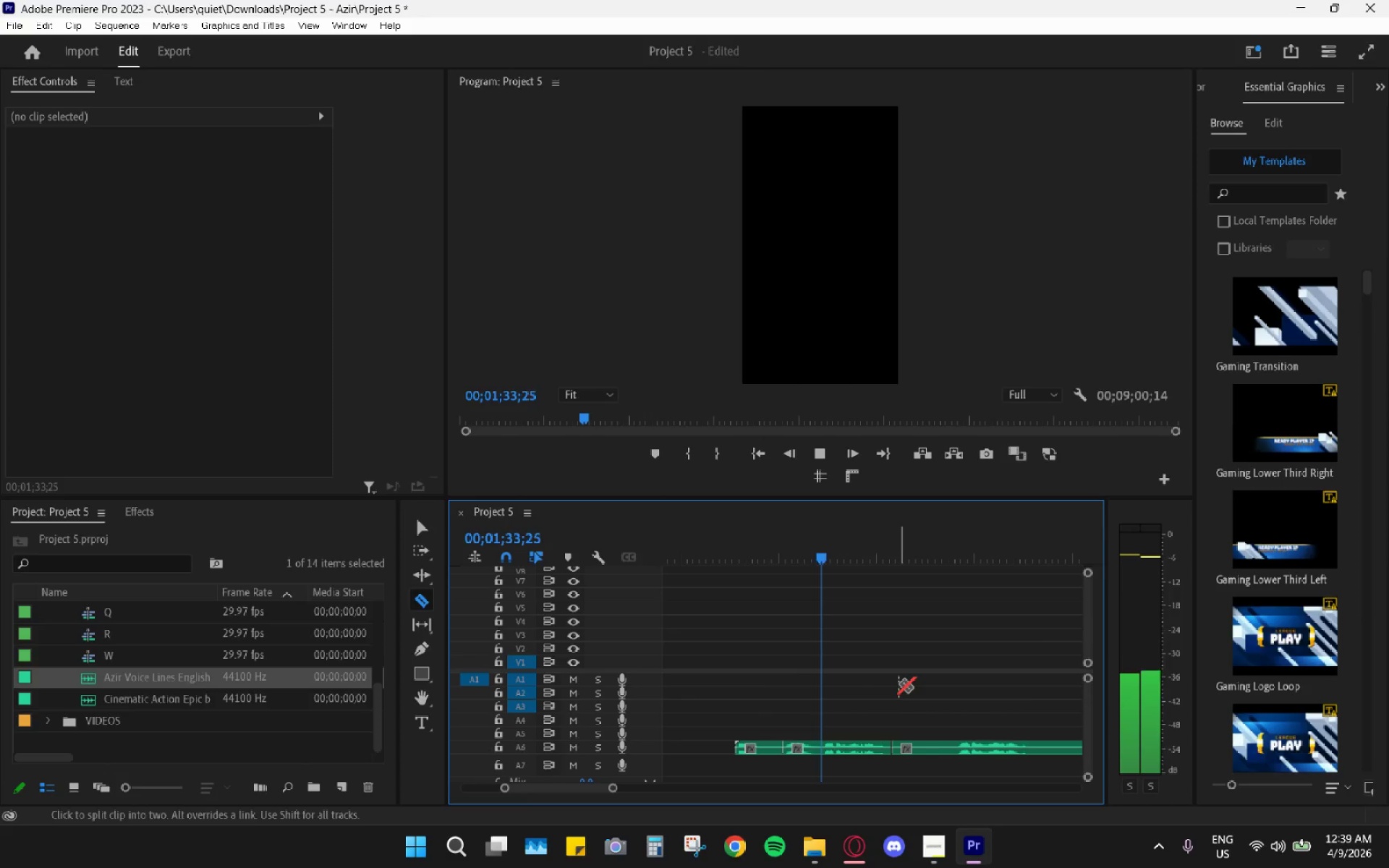 
hold_key(key=AltLeft, duration=0.67)
scroll: coordinate [874, 736], scroll_direction: up, amount: 10.0
 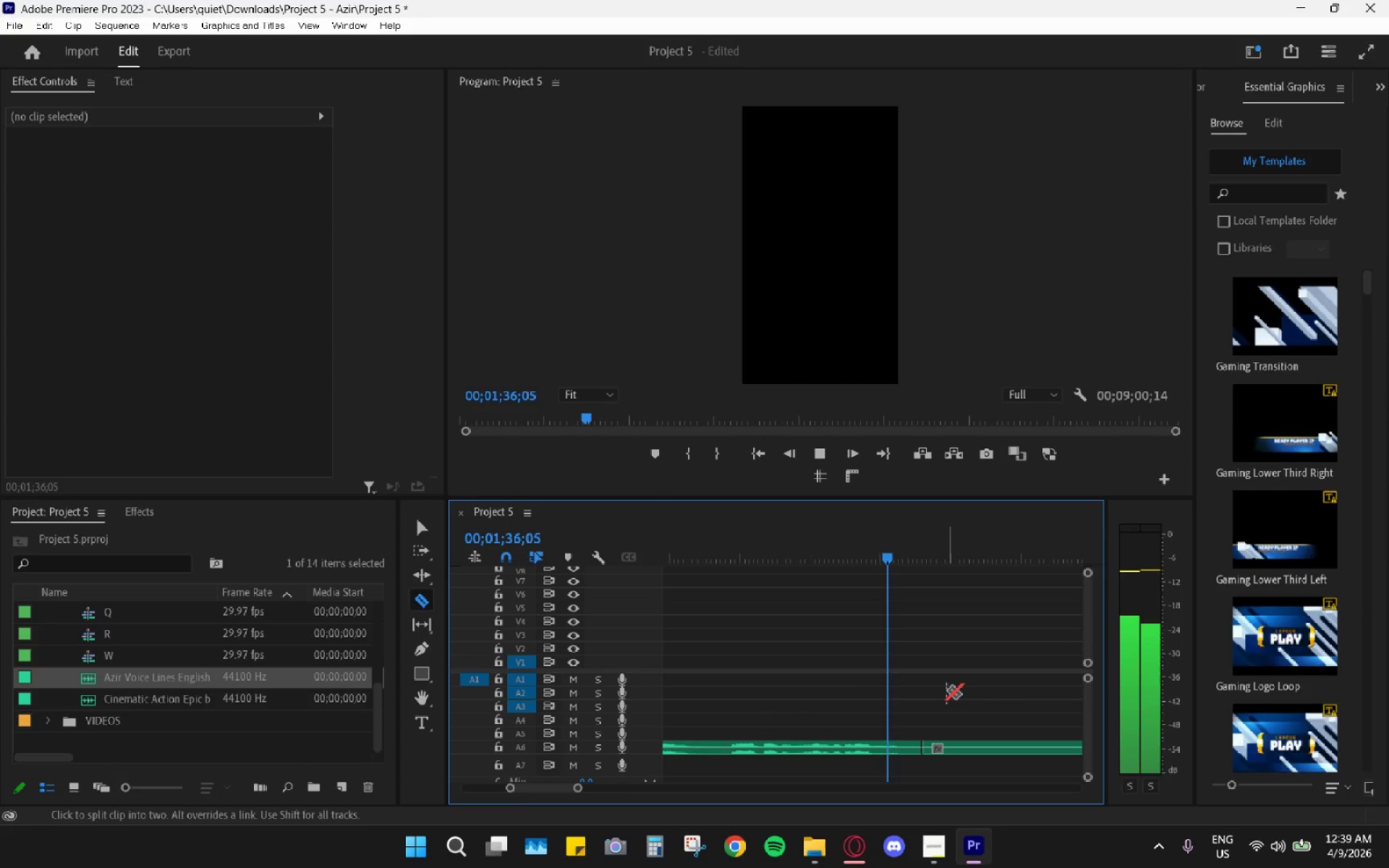 
key(Space)
 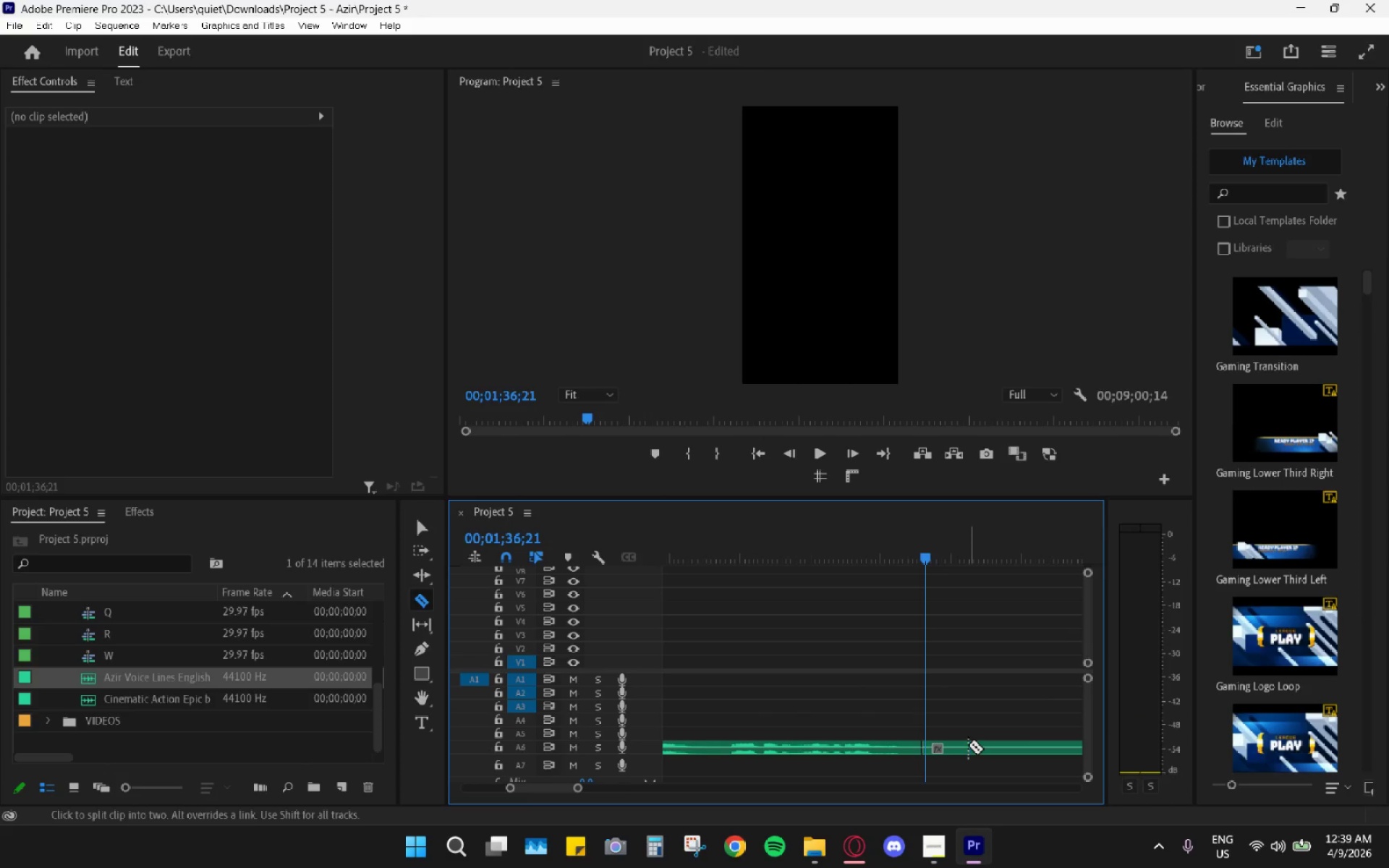 
key(V)
 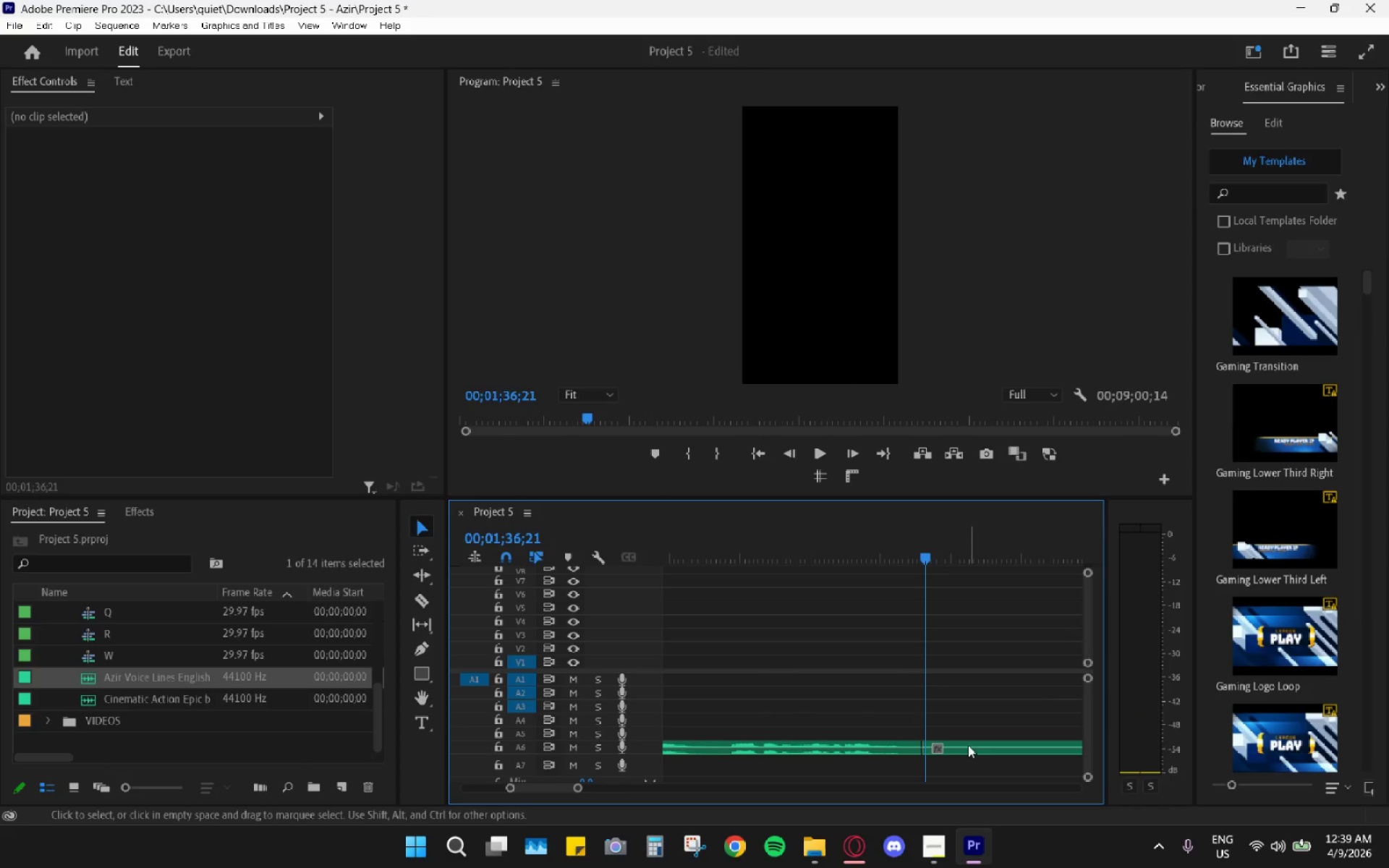 
left_click([968, 745])
 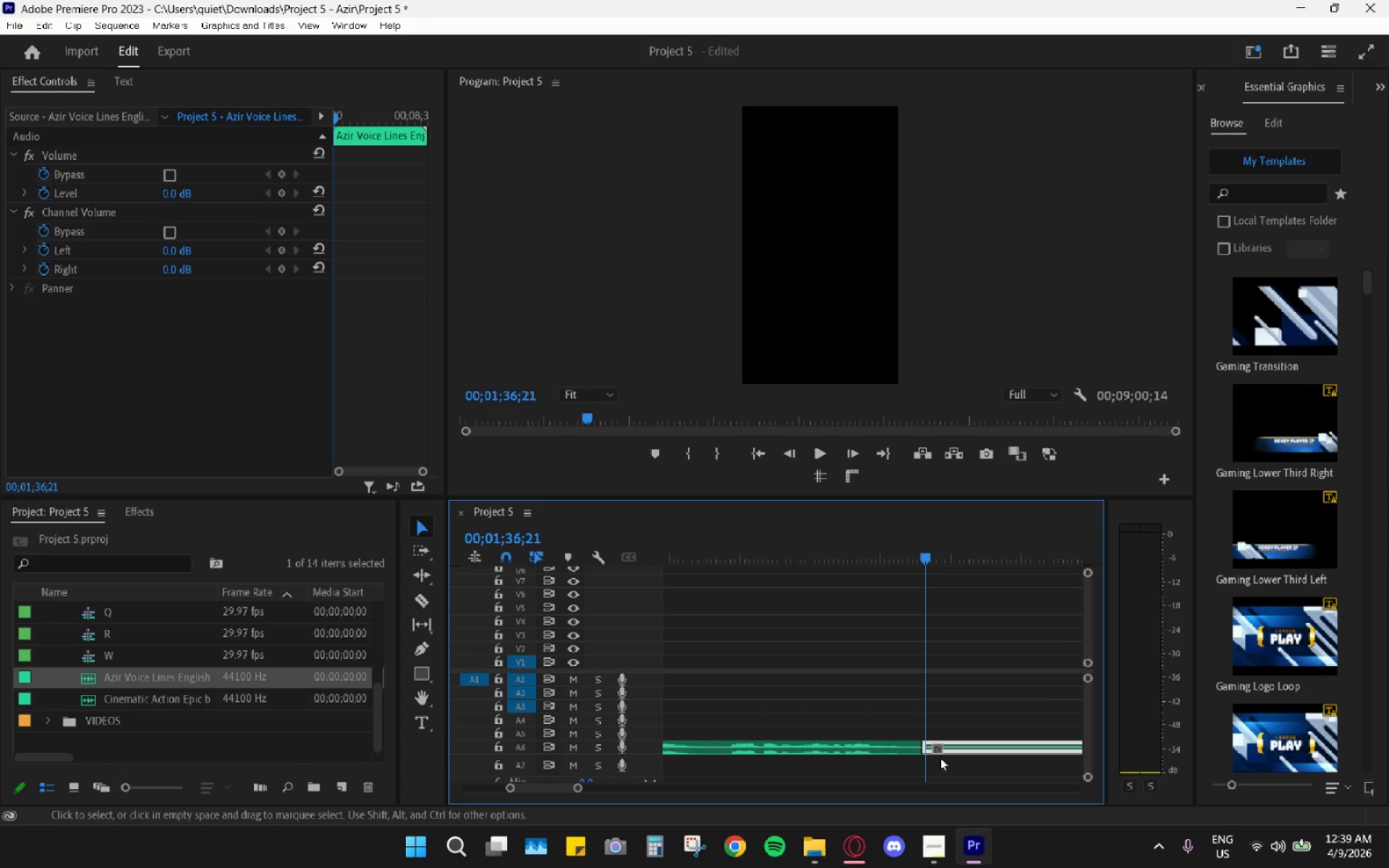 
key(H)
 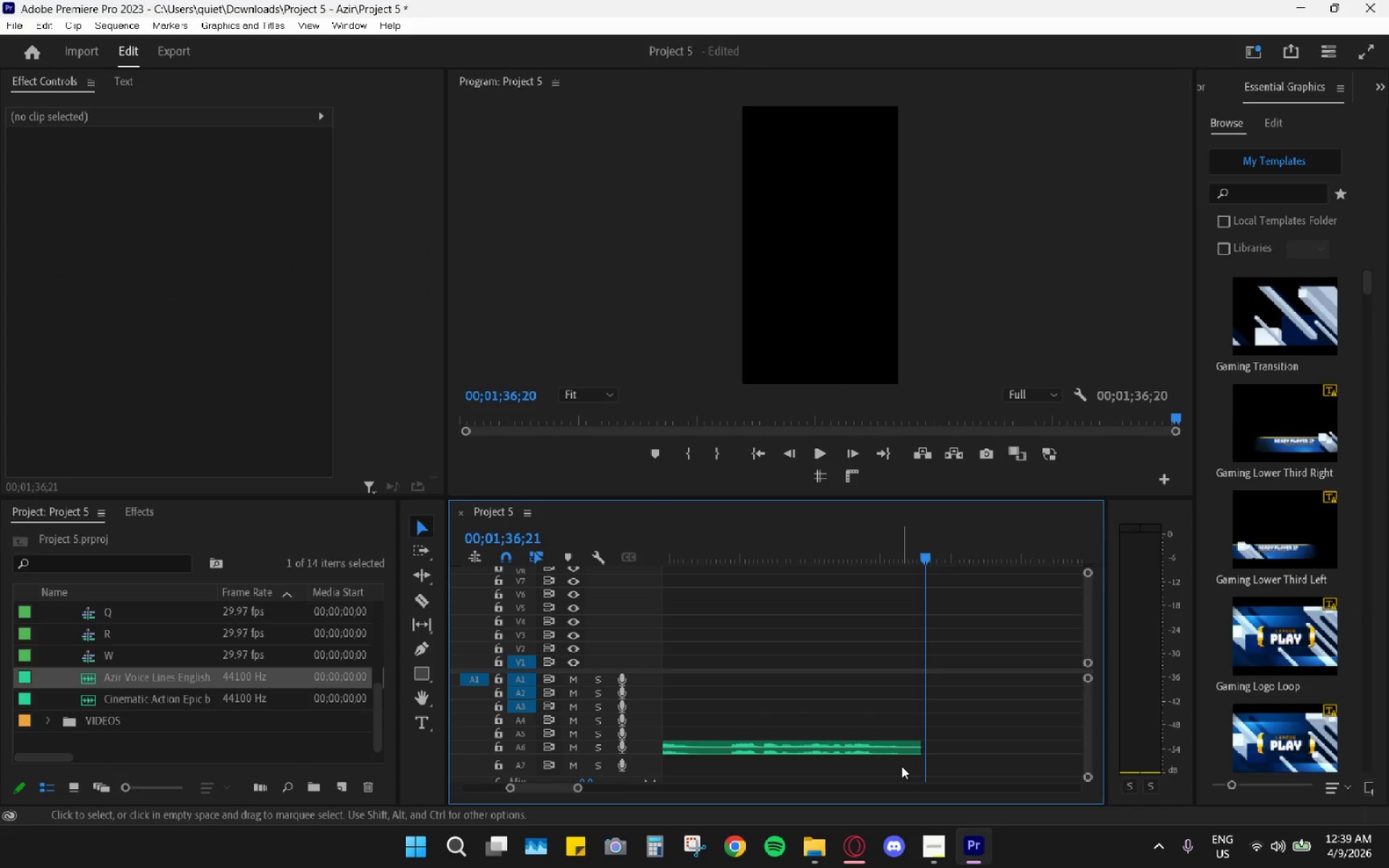 
scroll: coordinate [901, 765], scroll_direction: up, amount: 5.0
 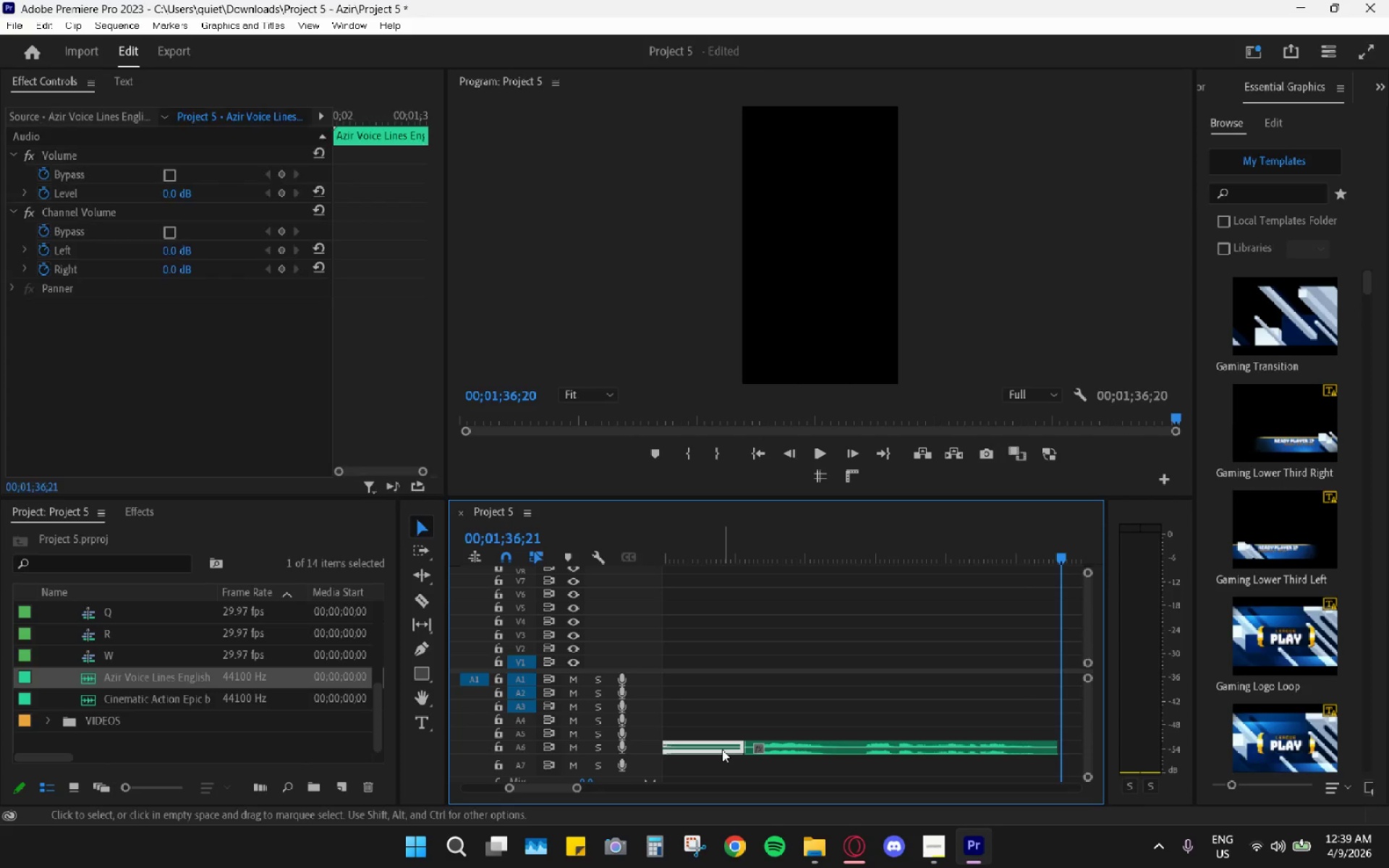 
key(H)
 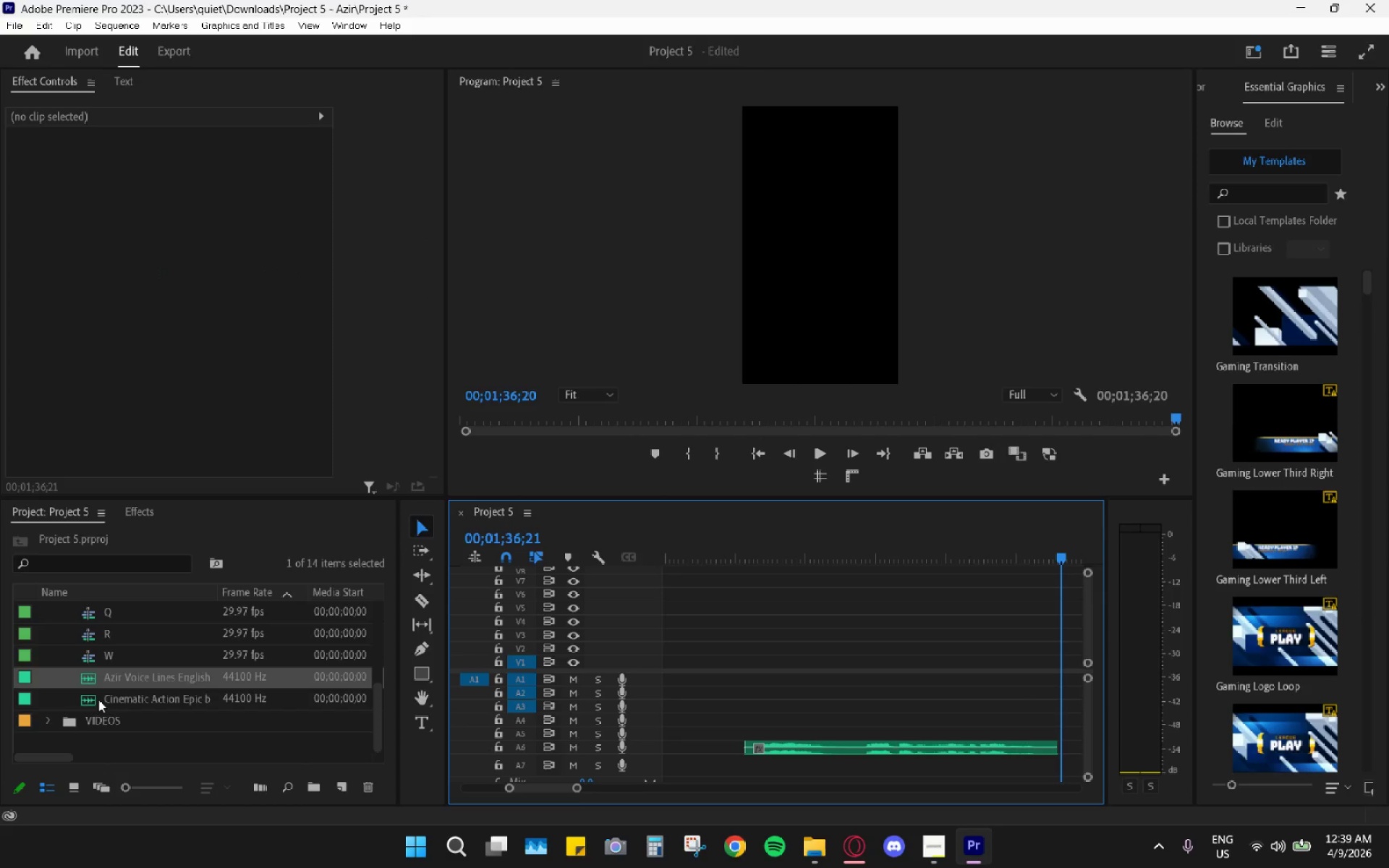 
scroll: coordinate [128, 667], scroll_direction: up, amount: 13.0
 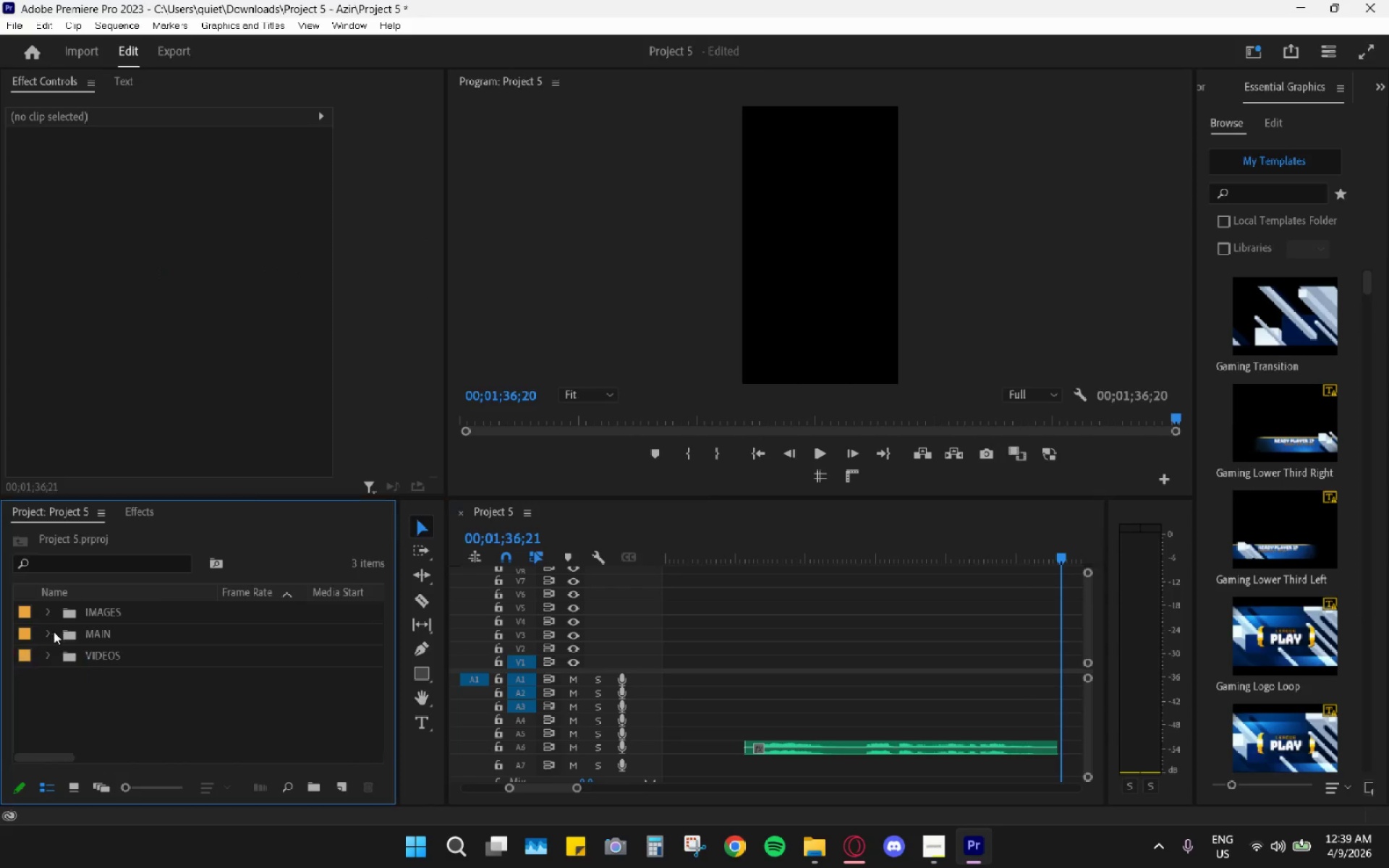 
hold_key(key=AltLeft, duration=0.98)
scroll: coordinate [776, 712], scroll_direction: down, amount: 15.0
 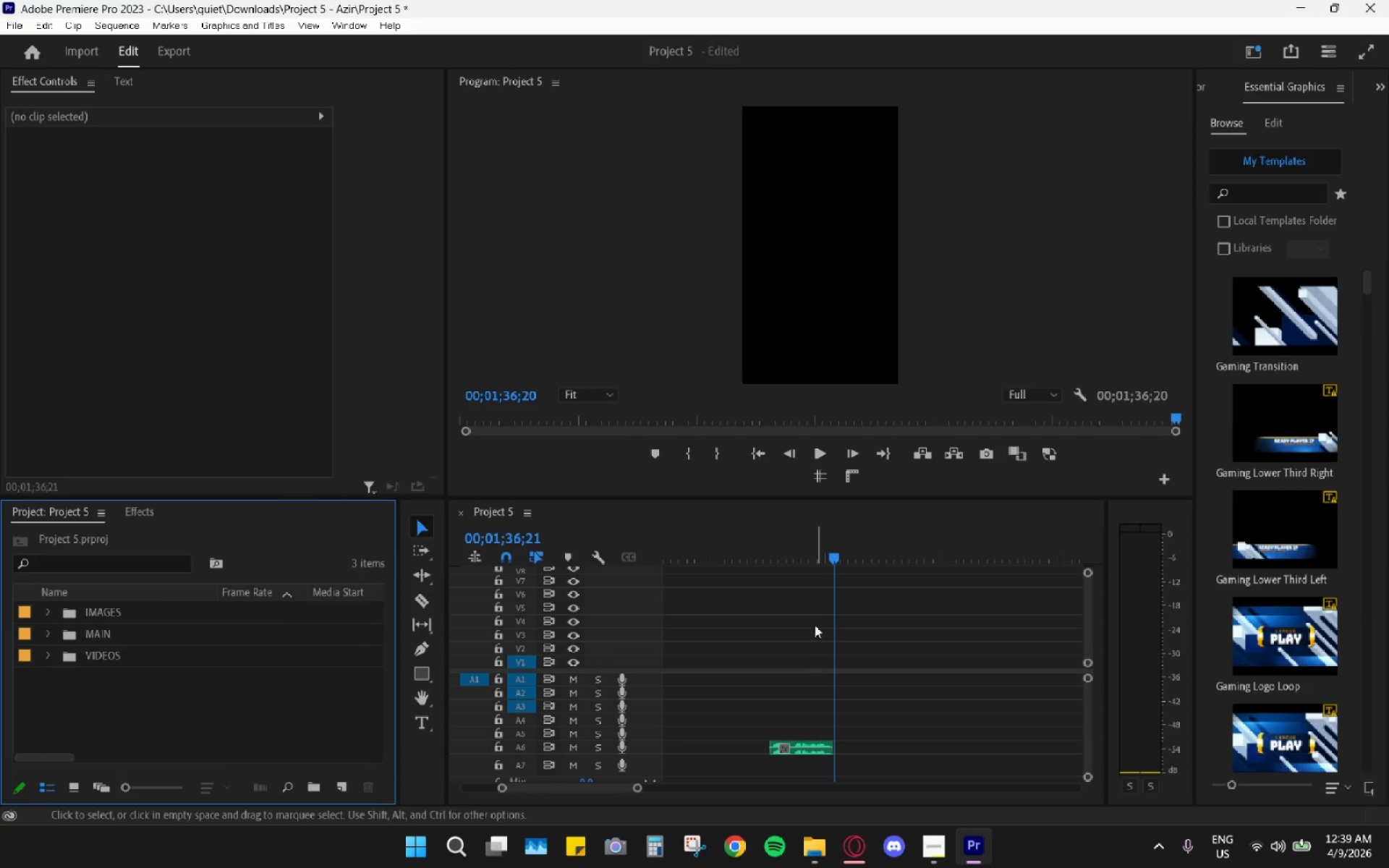 
left_click_drag(start_coordinate=[796, 568], to_coordinate=[783, 548])
 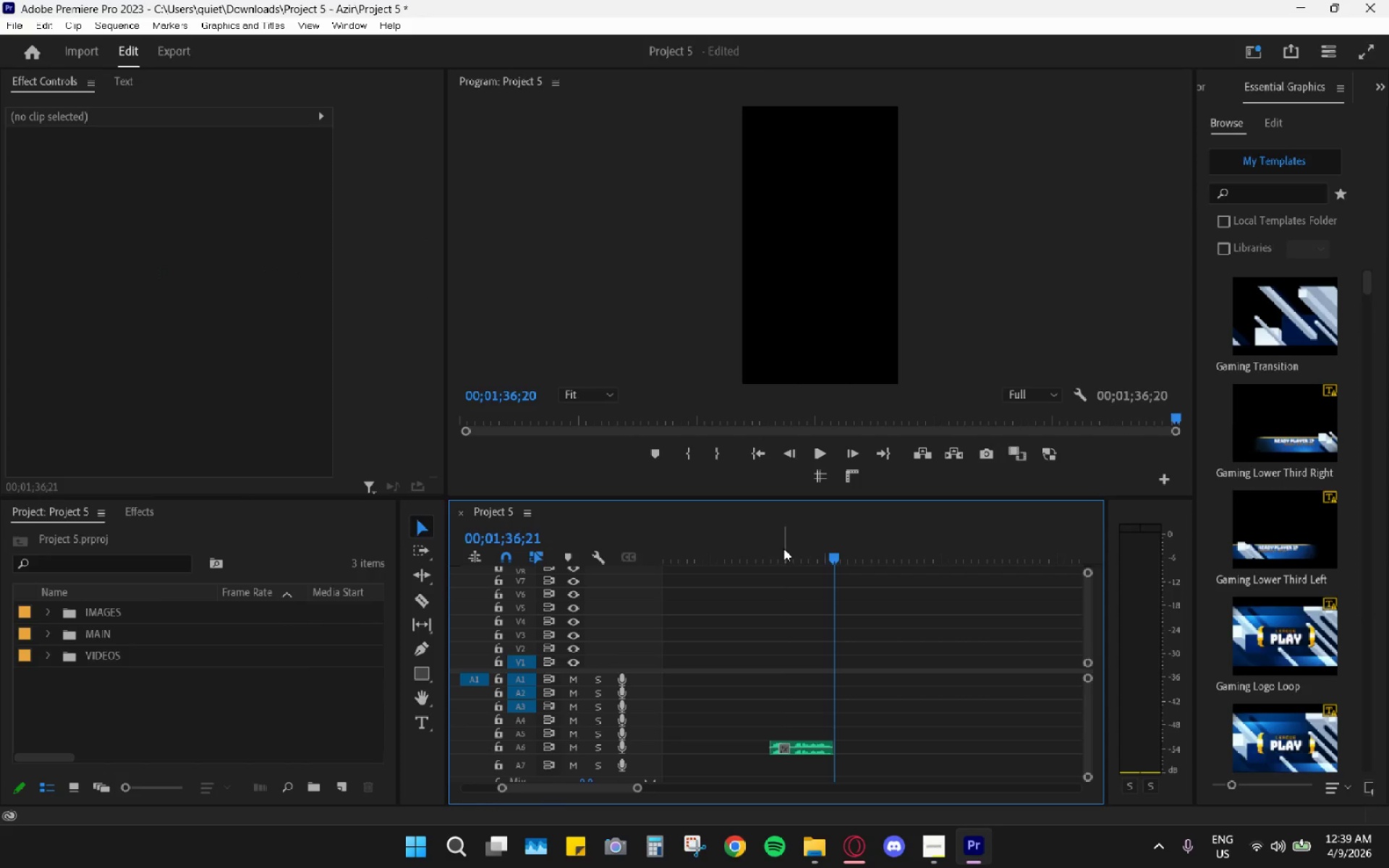 
double_click([783, 548])
 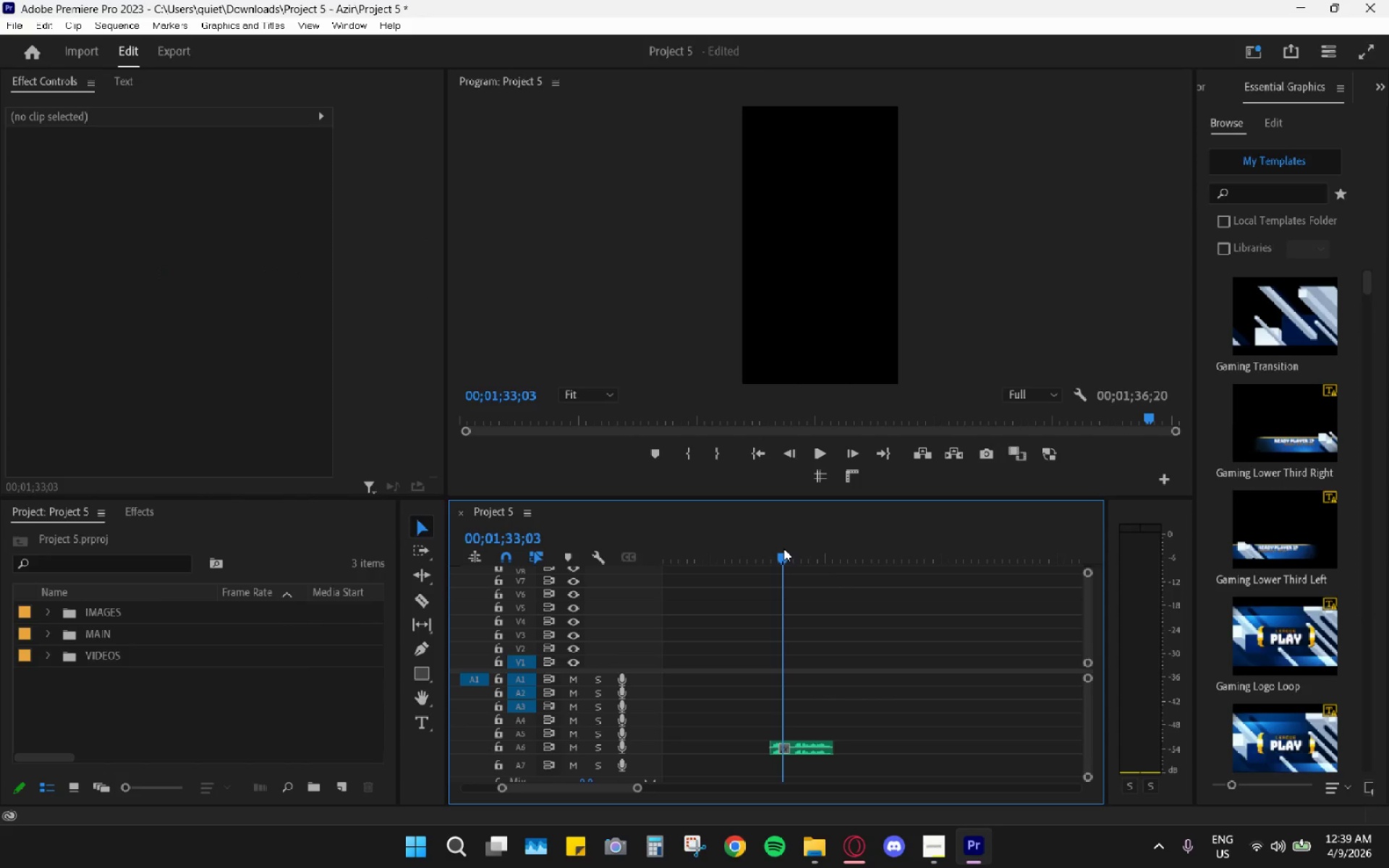 
key(Space)
 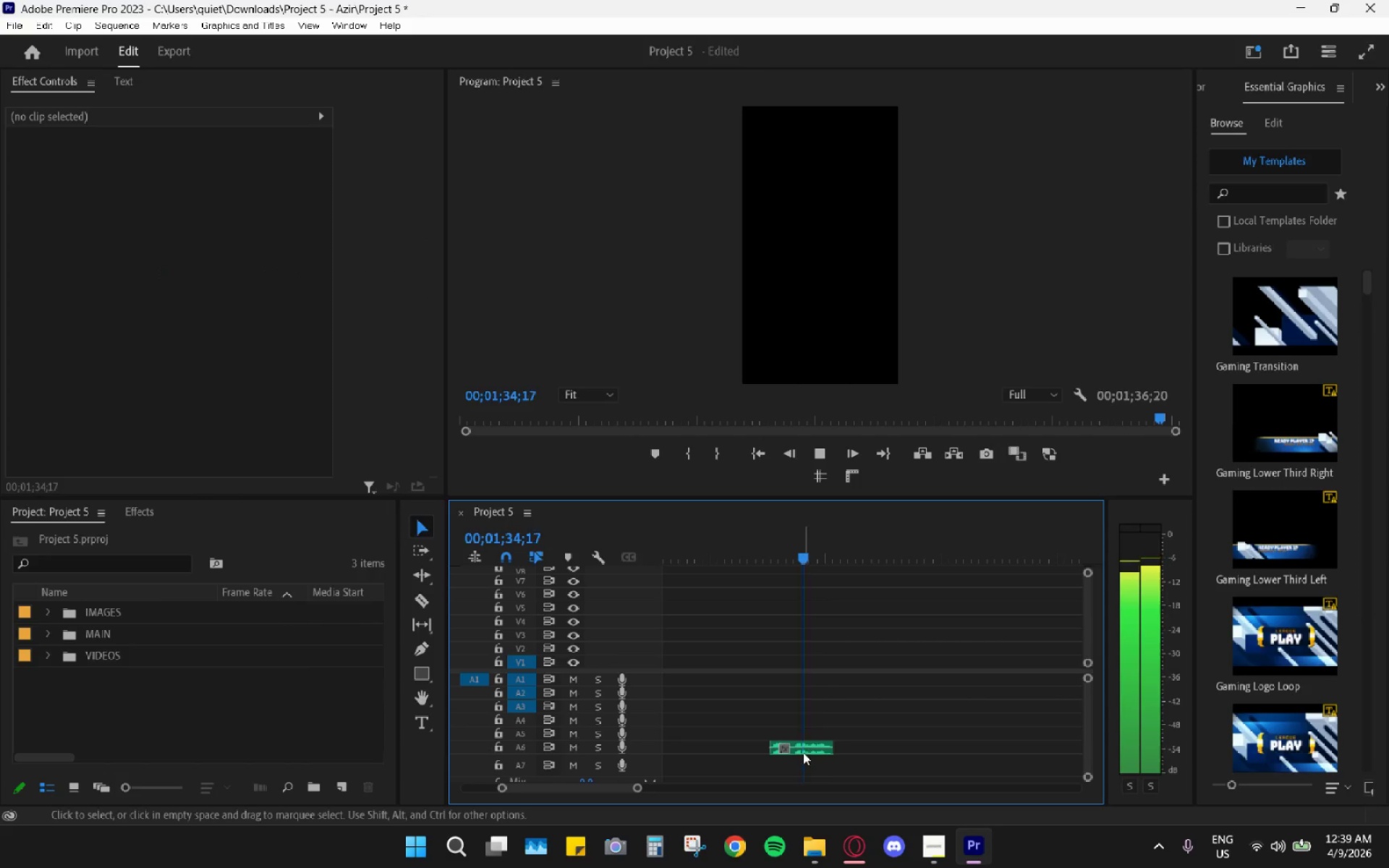 
key(Space)
 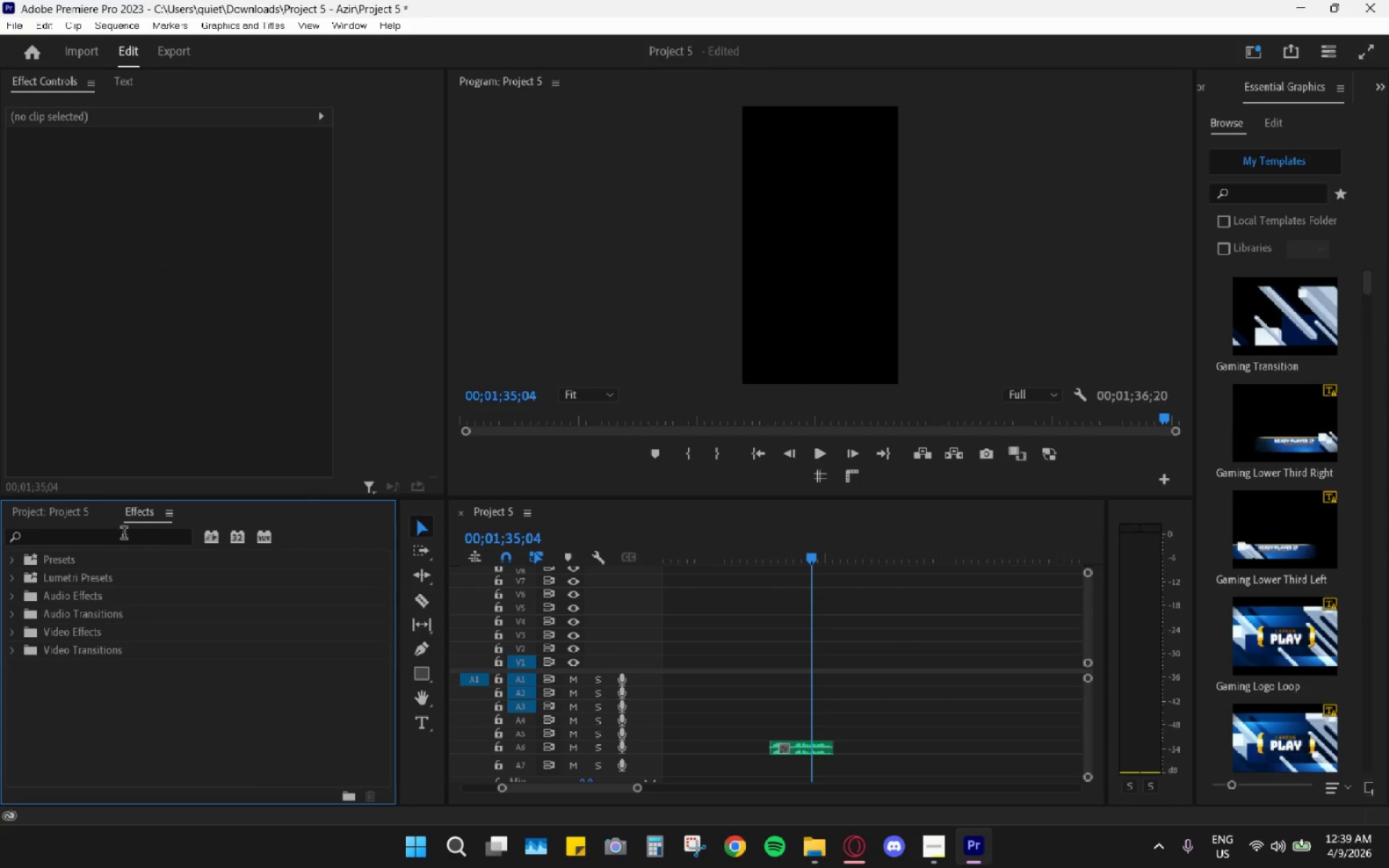 
left_click([111, 540])
 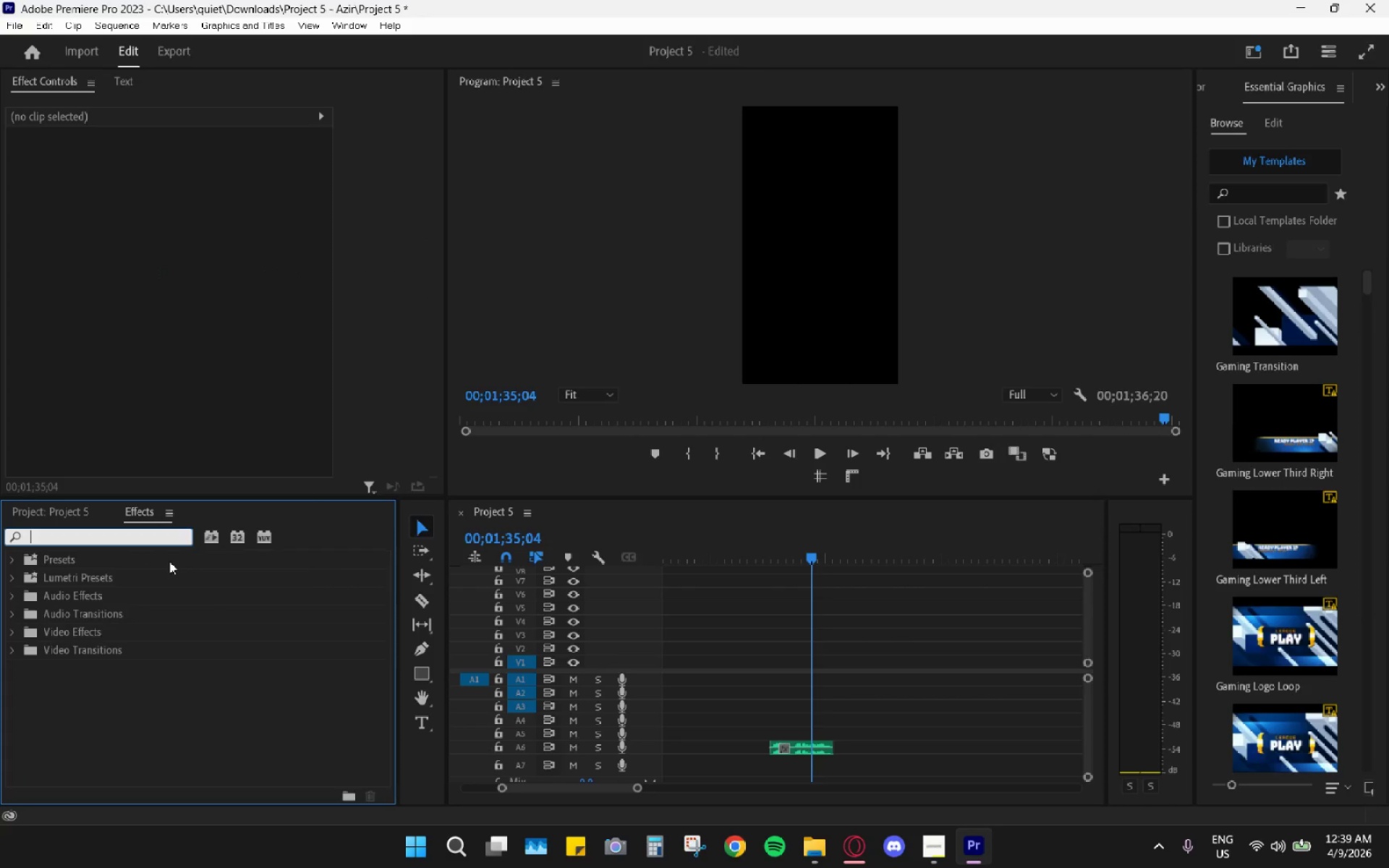 
type(hard)
 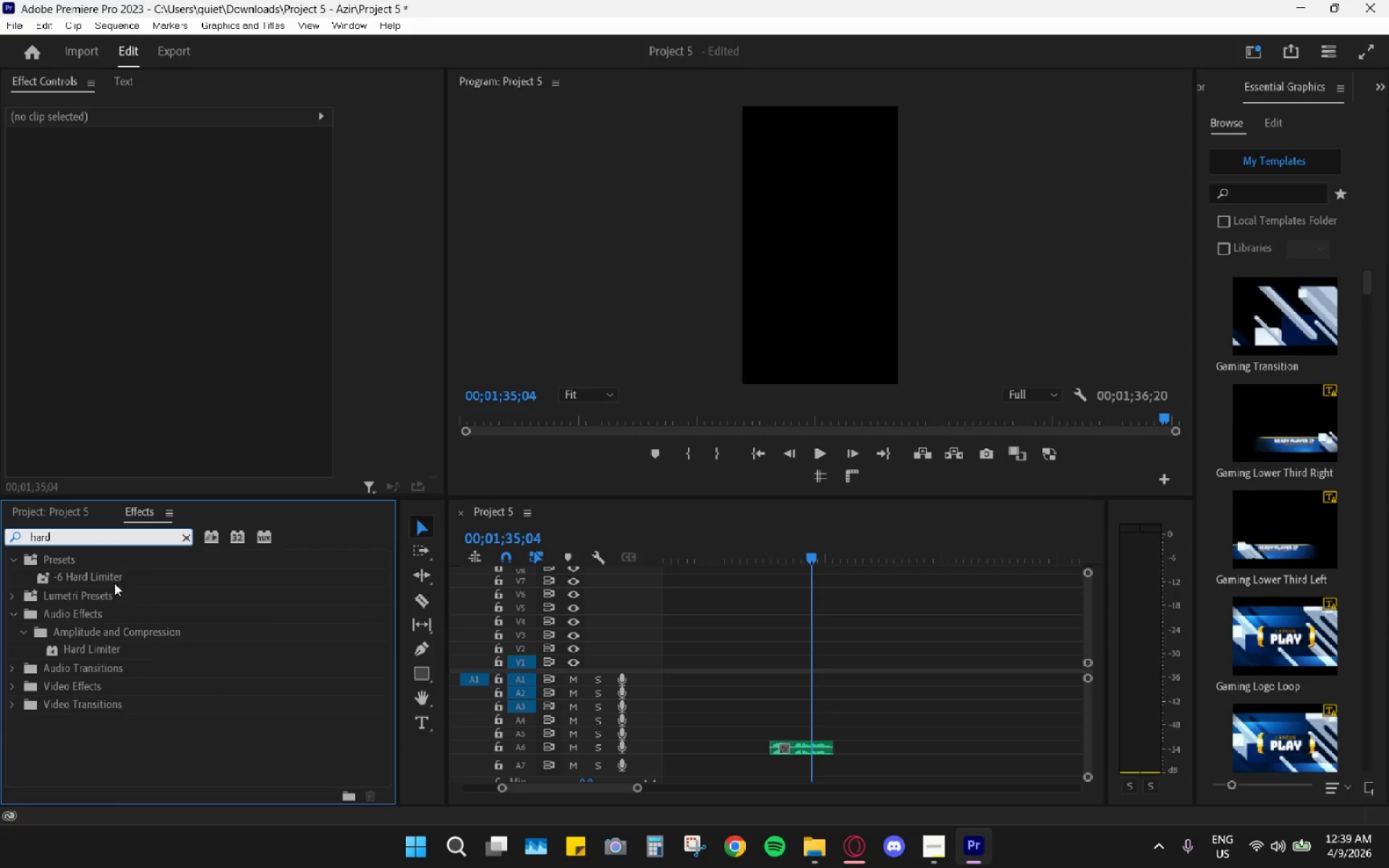 
left_click_drag(start_coordinate=[90, 573], to_coordinate=[825, 747])
 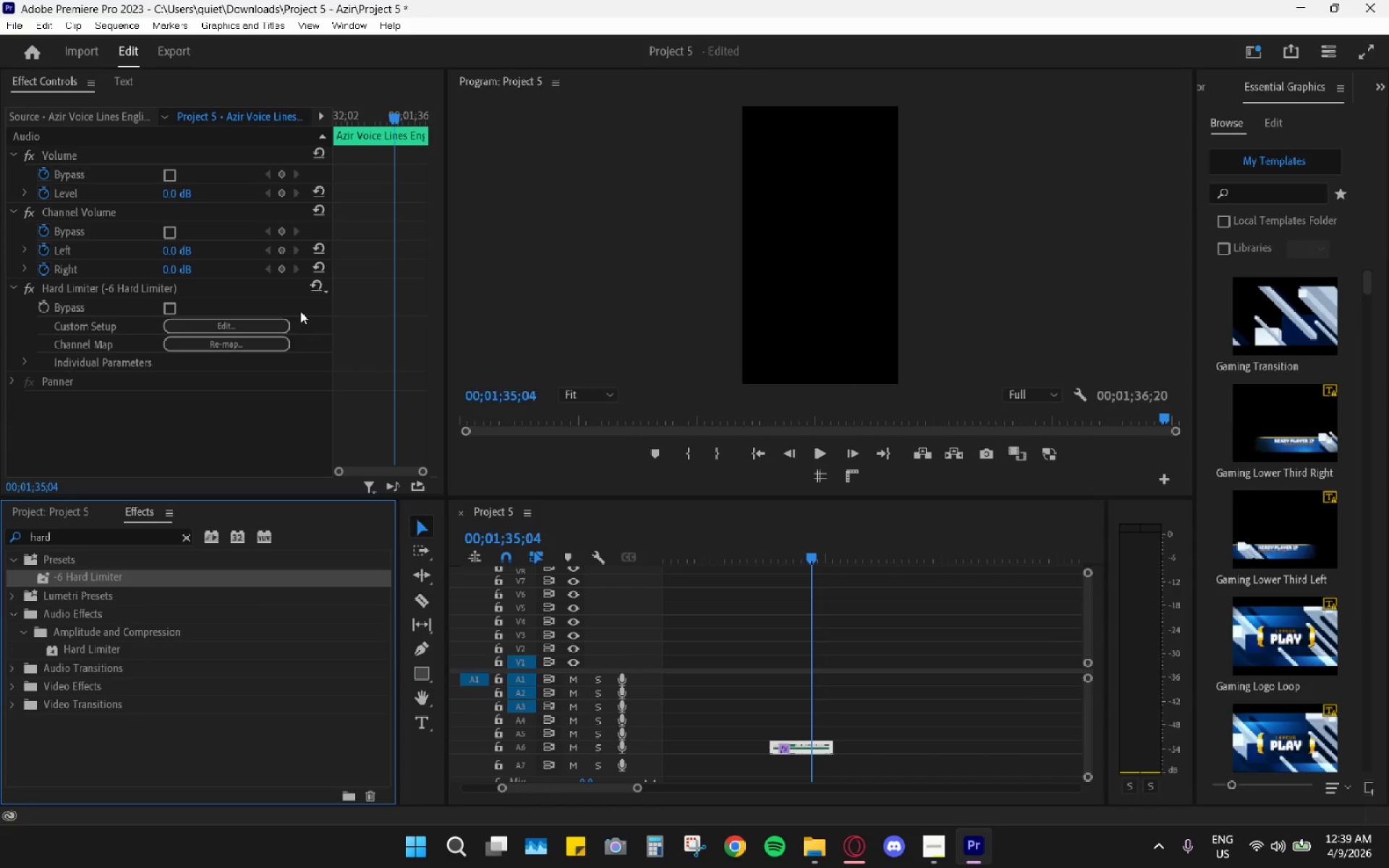 
left_click([268, 324])
 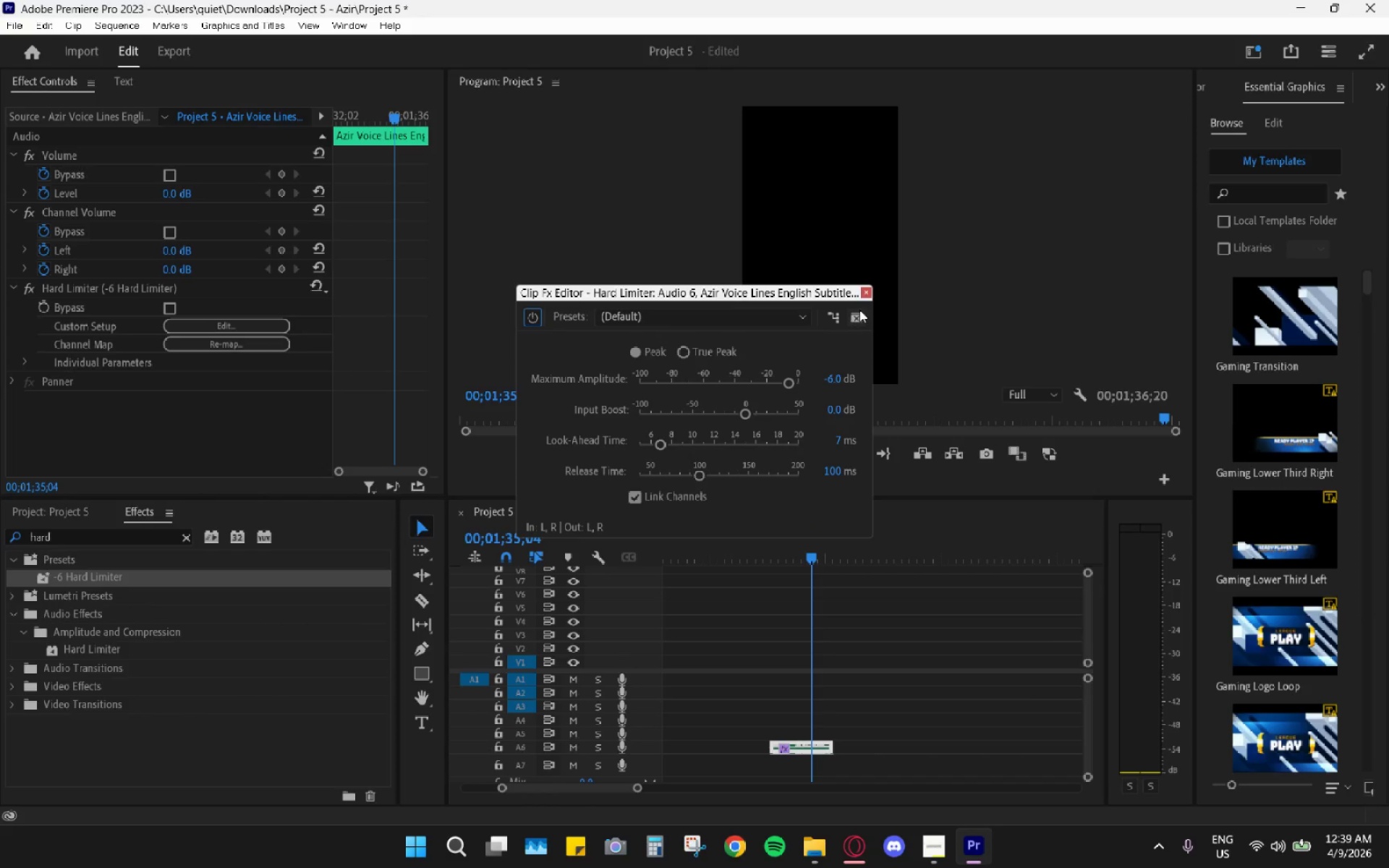 
left_click([865, 291])
 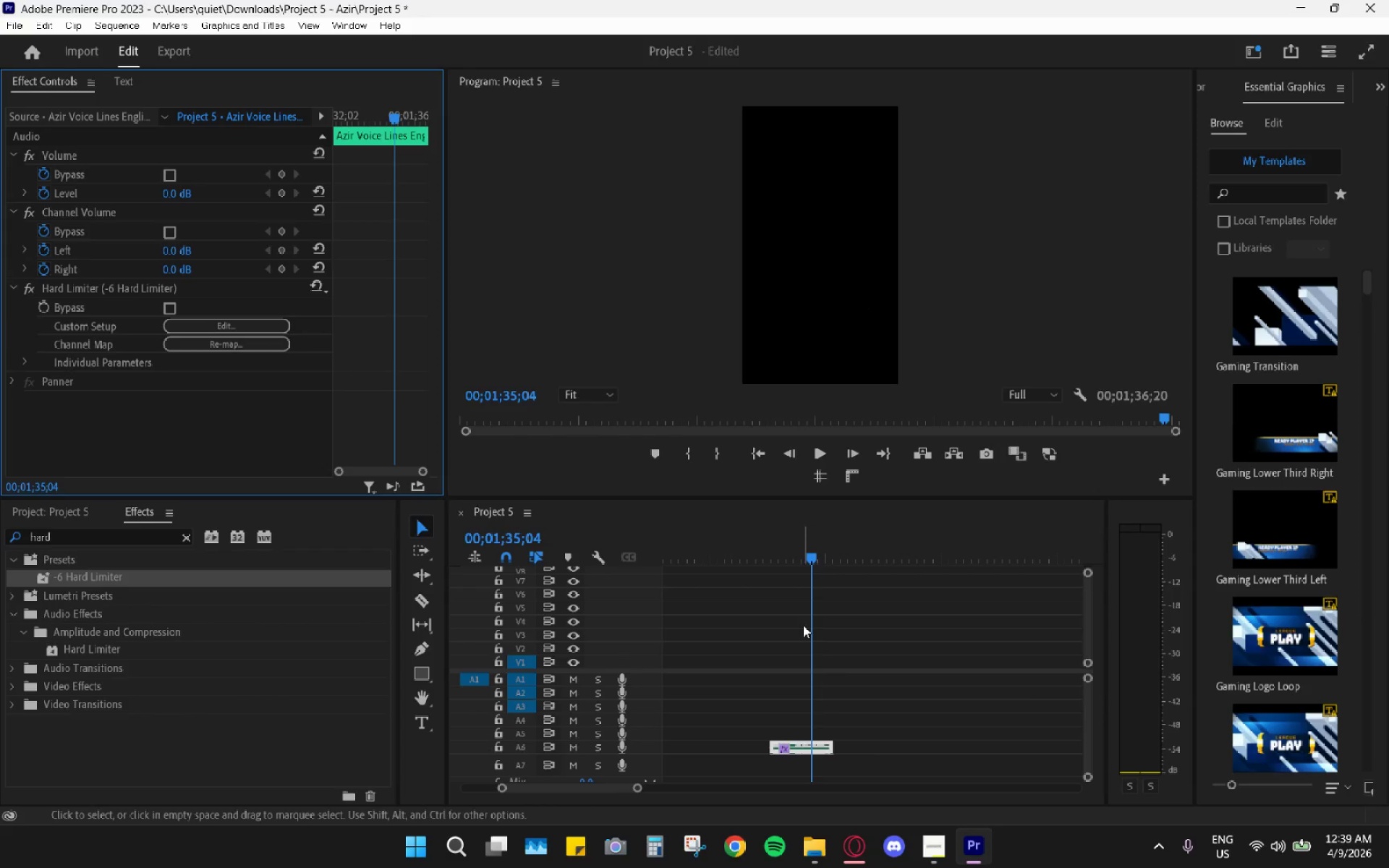 
hold_key(key=AltLeft, duration=0.67)
scroll: coordinate [932, 756], scroll_direction: up, amount: 2.0
 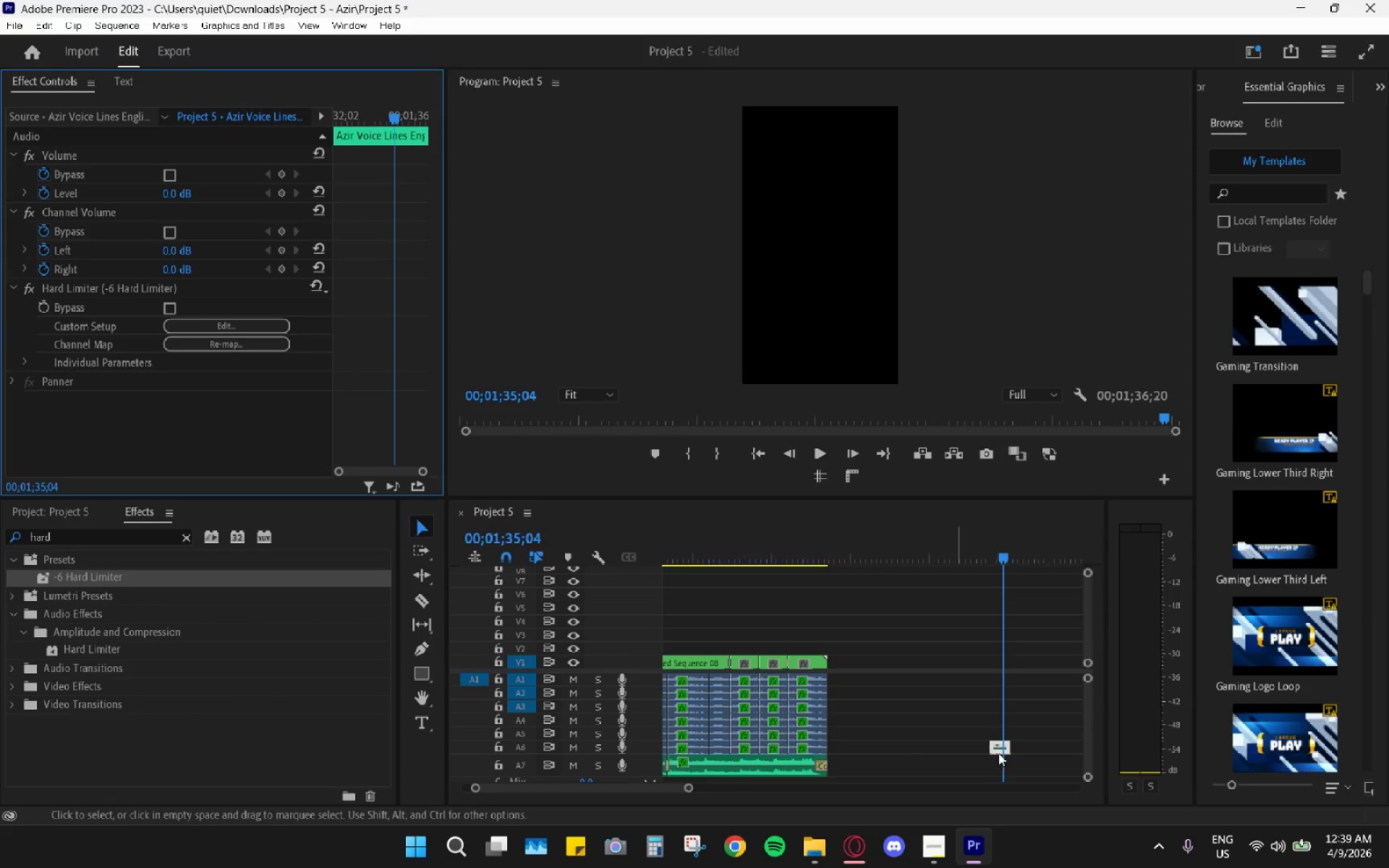 
left_click_drag(start_coordinate=[1002, 750], to_coordinate=[875, 746])
 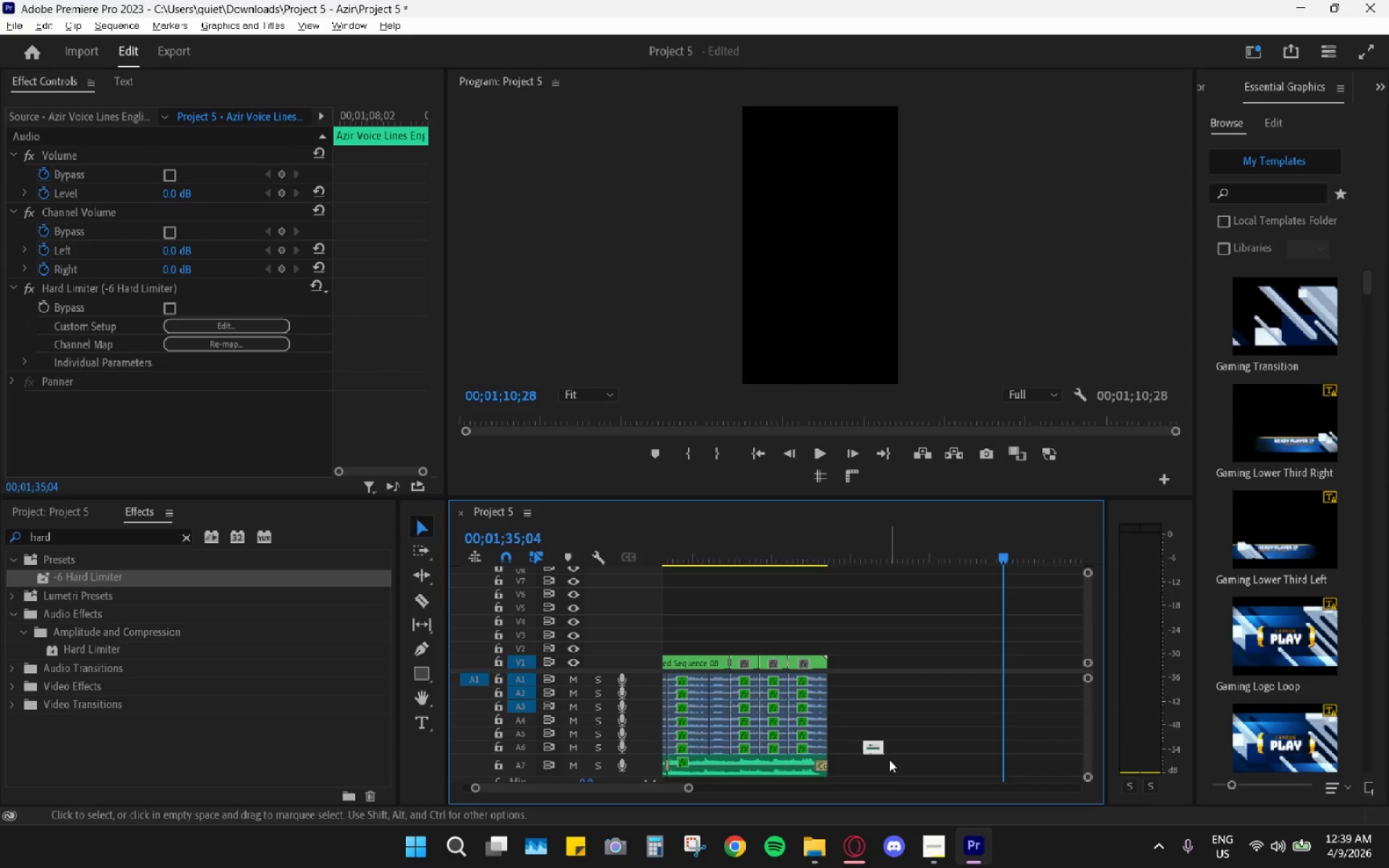 
hold_key(key=AltLeft, duration=0.53)
scroll: coordinate [889, 763], scroll_direction: up, amount: 6.0
 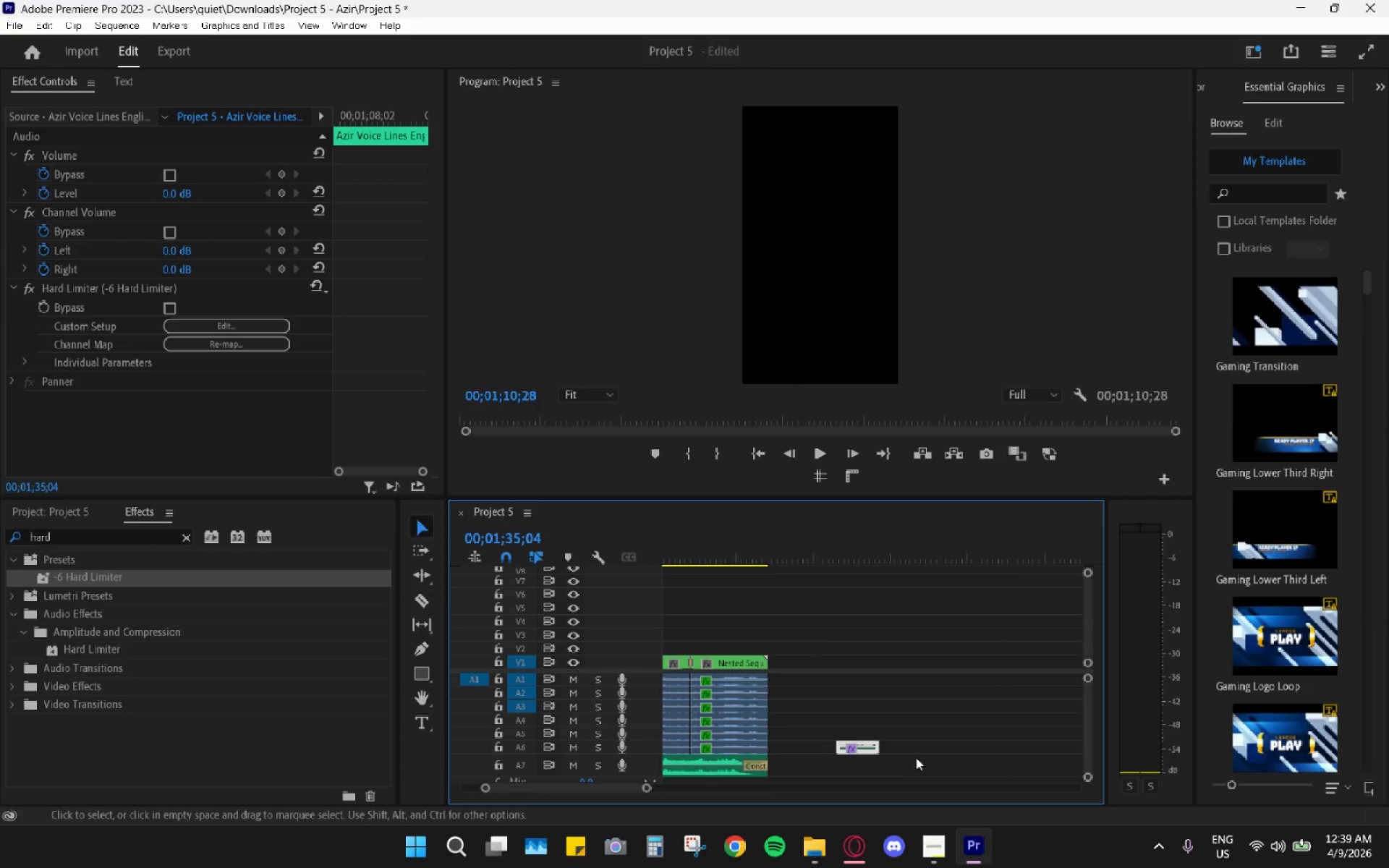 
hold_key(key=AltLeft, duration=0.66)
 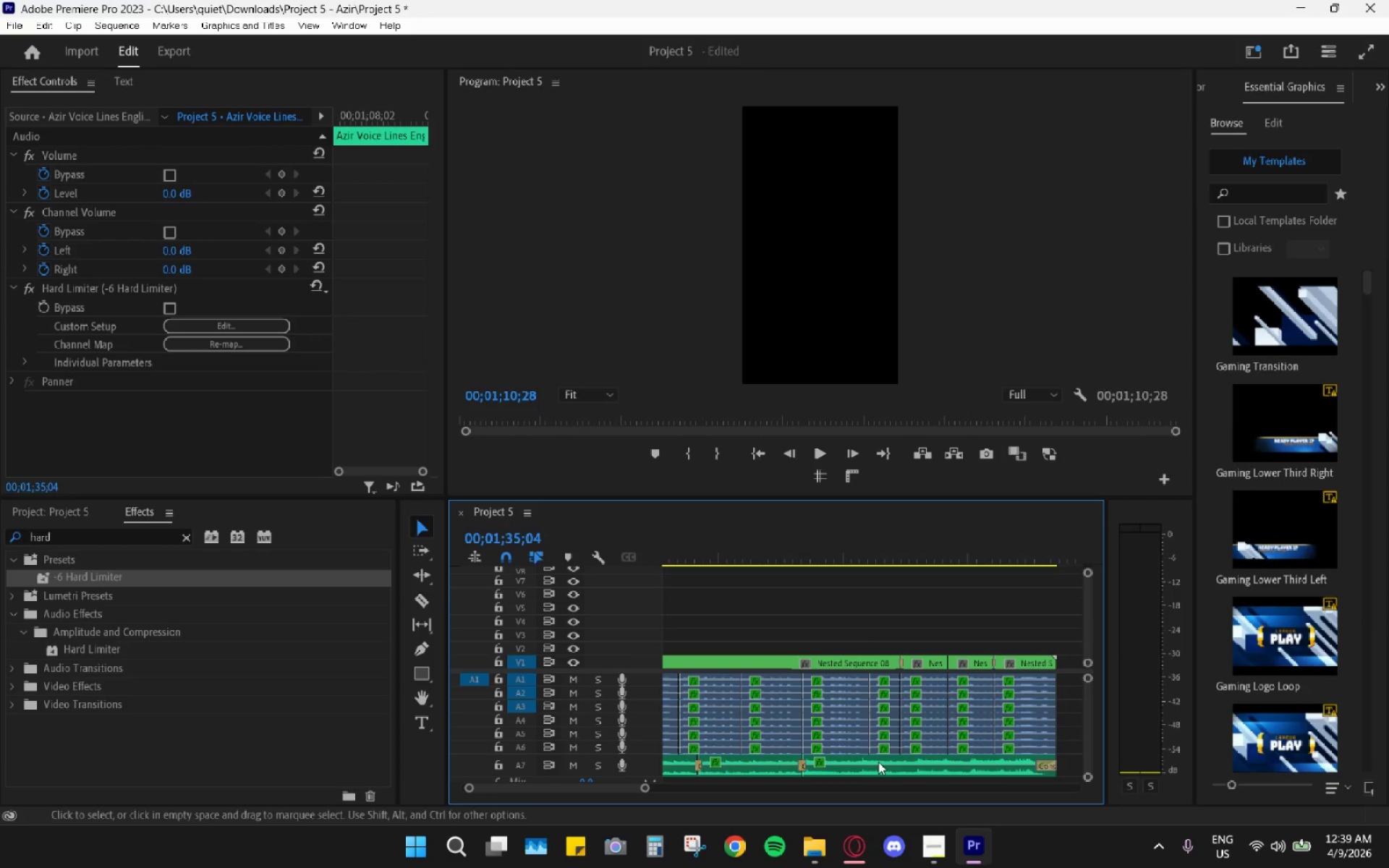 
scroll: coordinate [887, 757], scroll_direction: up, amount: 6.0
 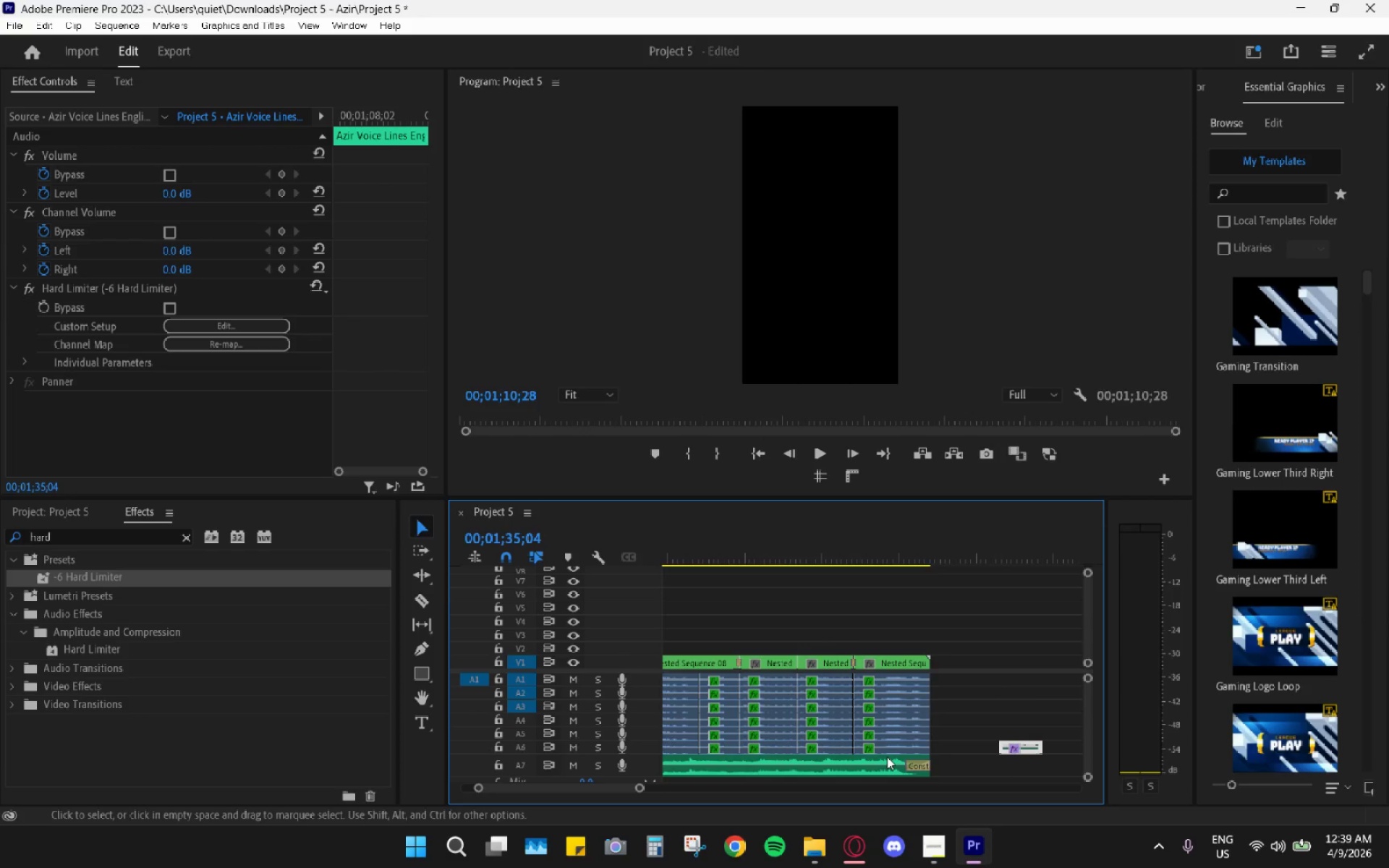 
hold_key(key=AltLeft, duration=0.64)
scroll: coordinate [878, 762], scroll_direction: down, amount: 2.0
 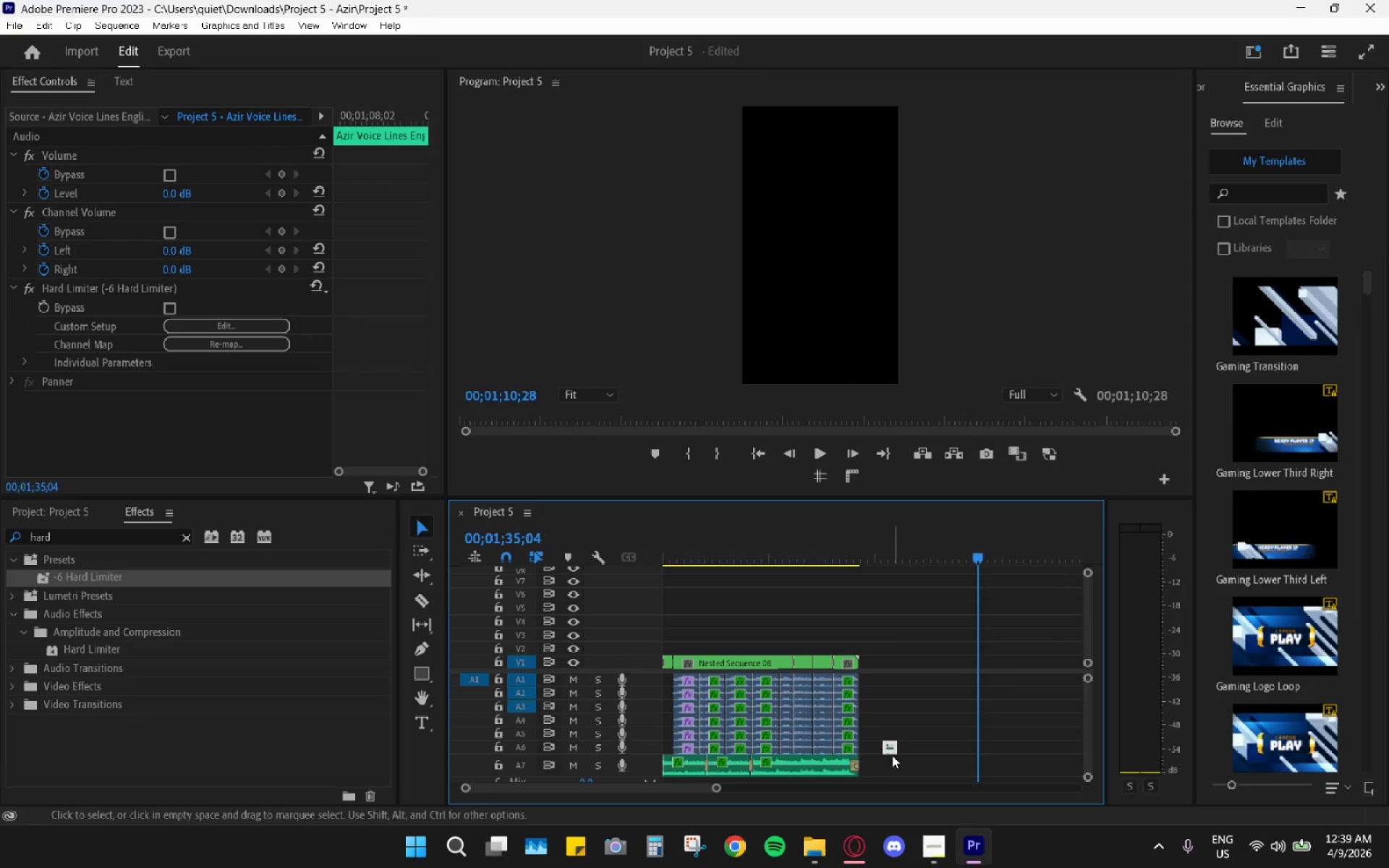 
left_click_drag(start_coordinate=[891, 749], to_coordinate=[888, 740])
 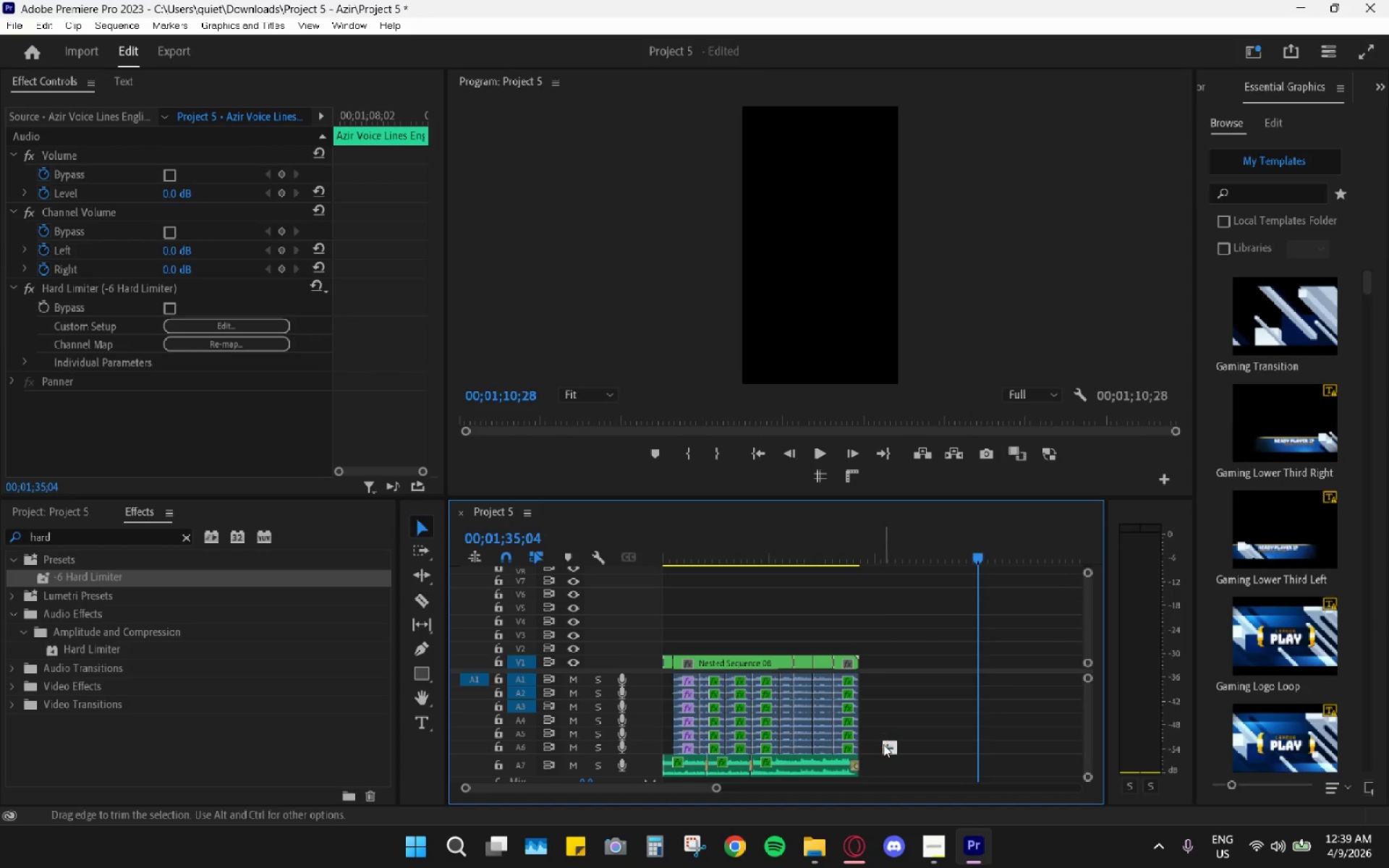 
hold_key(key=AltLeft, duration=0.48)
 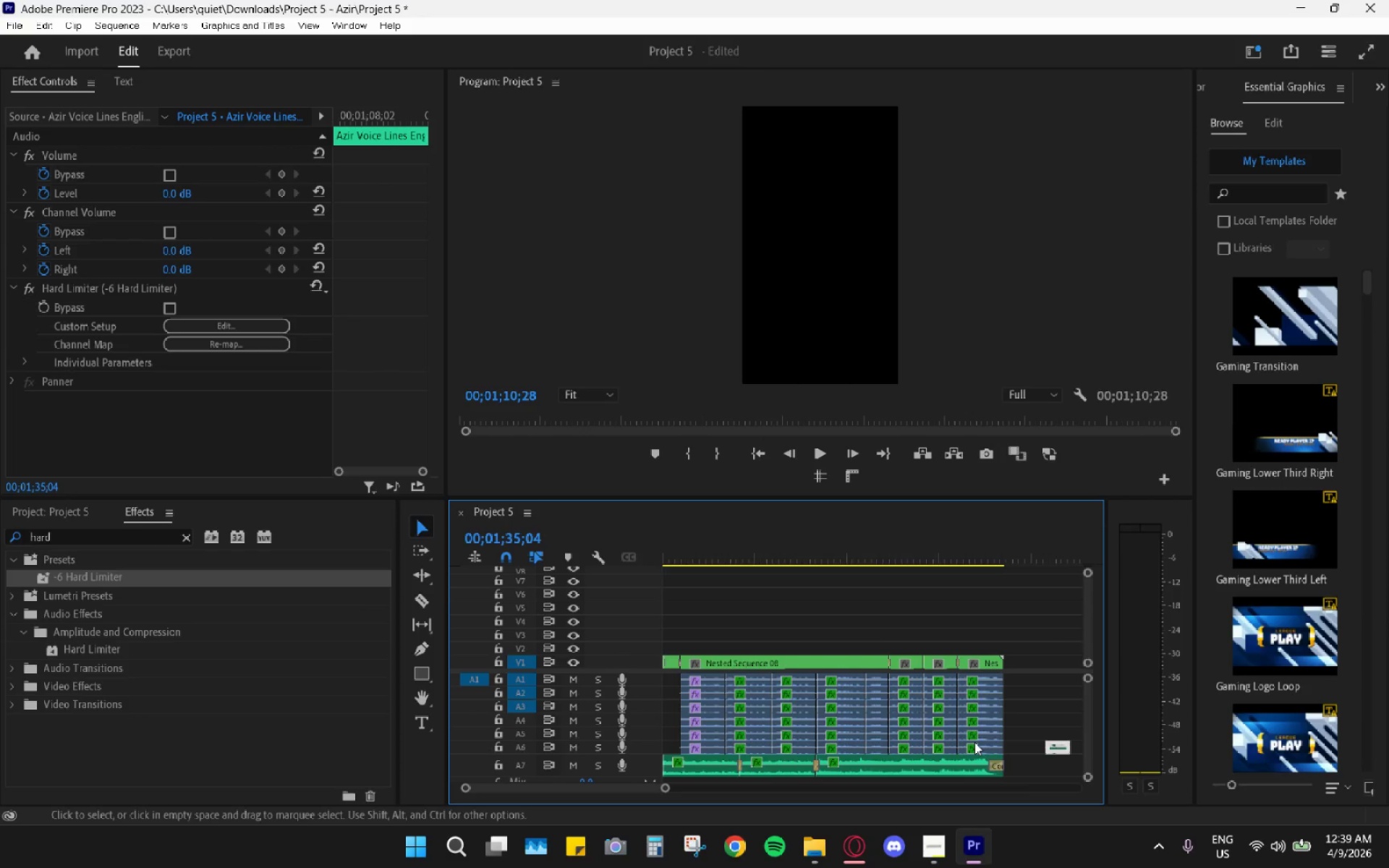 
scroll: coordinate [974, 742], scroll_direction: up, amount: 20.0
 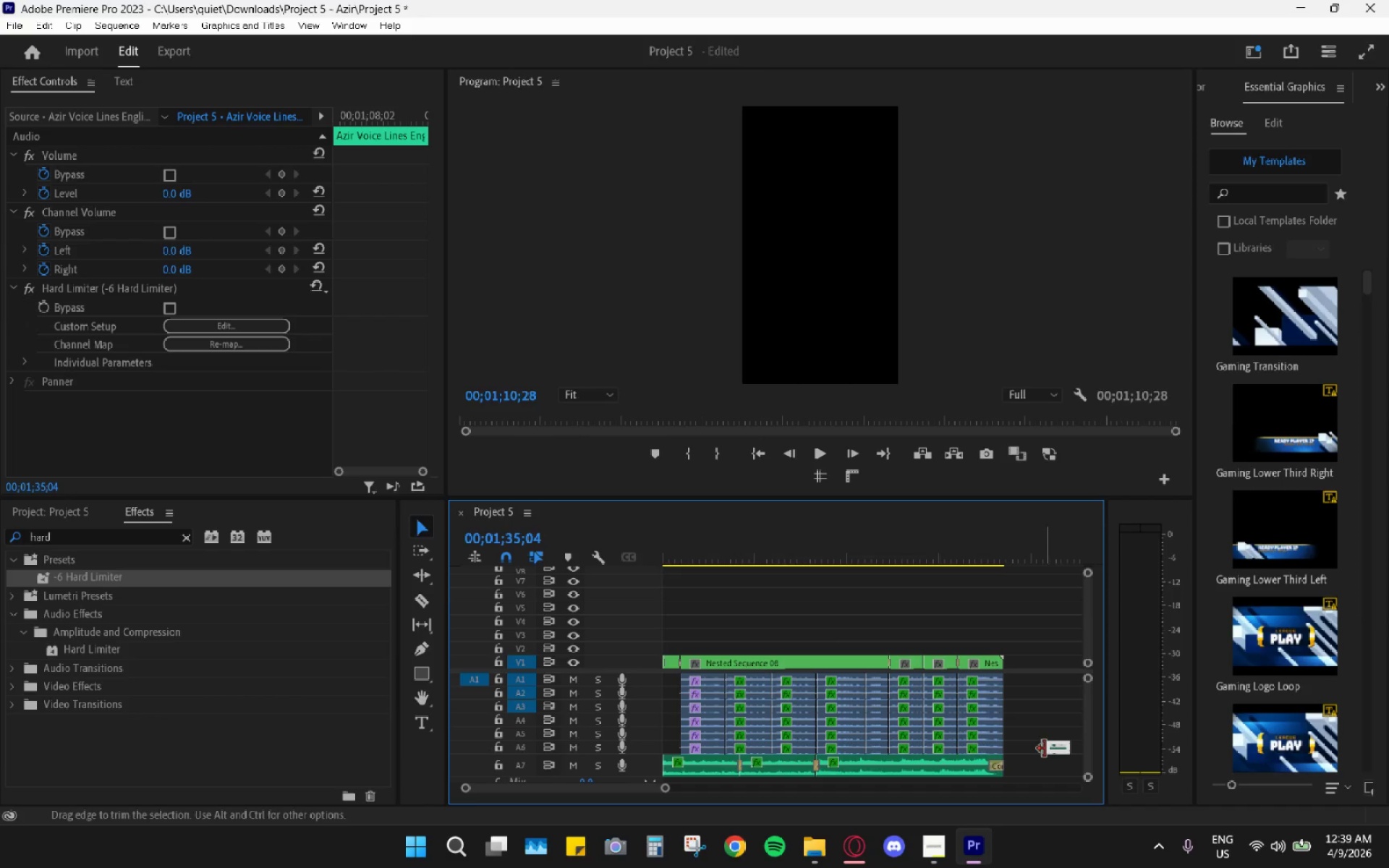 
left_click_drag(start_coordinate=[1055, 748], to_coordinate=[1020, 681])
 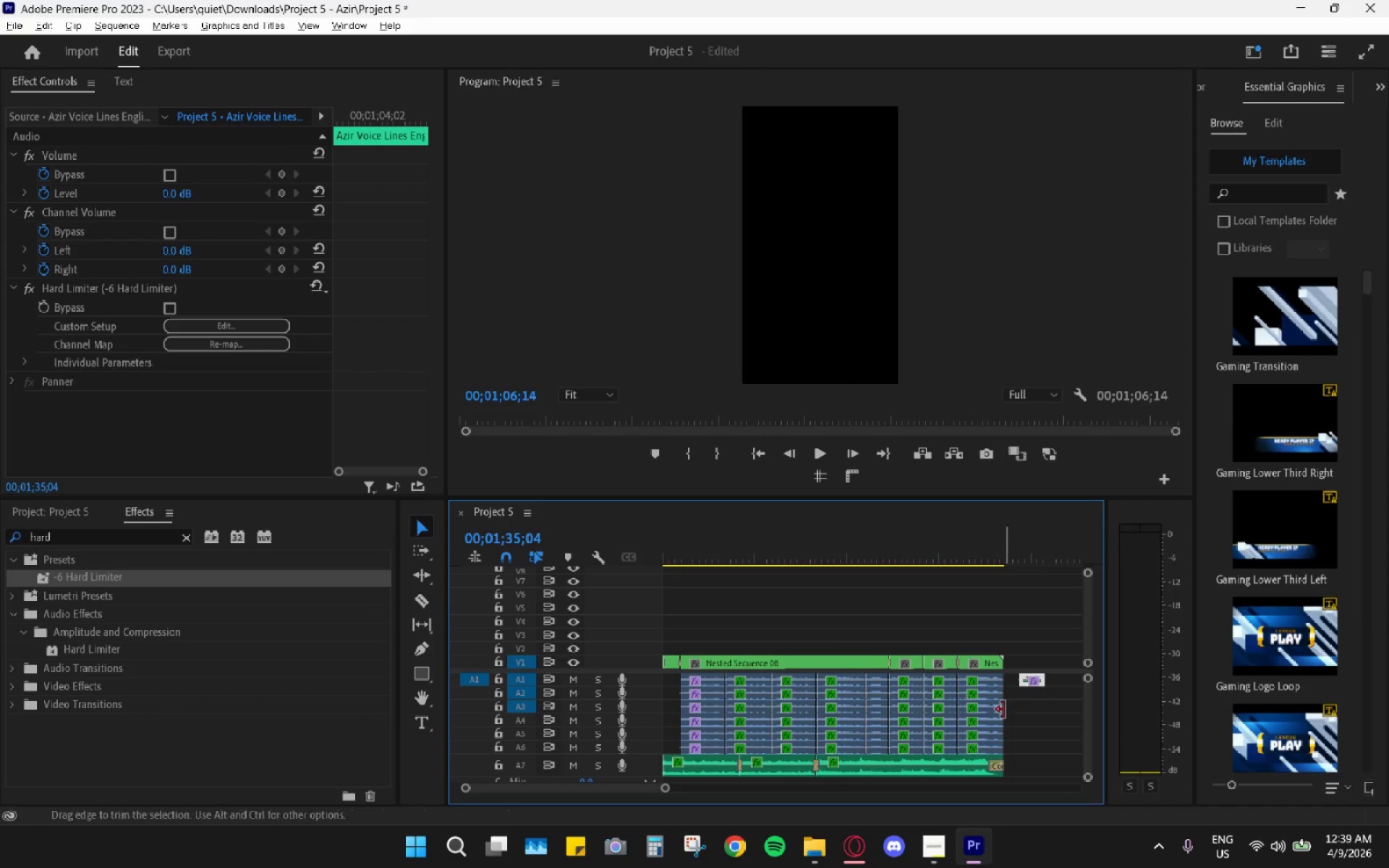 
hold_key(key=AltLeft, duration=0.41)
scroll: coordinate [977, 740], scroll_direction: up, amount: 20.0
 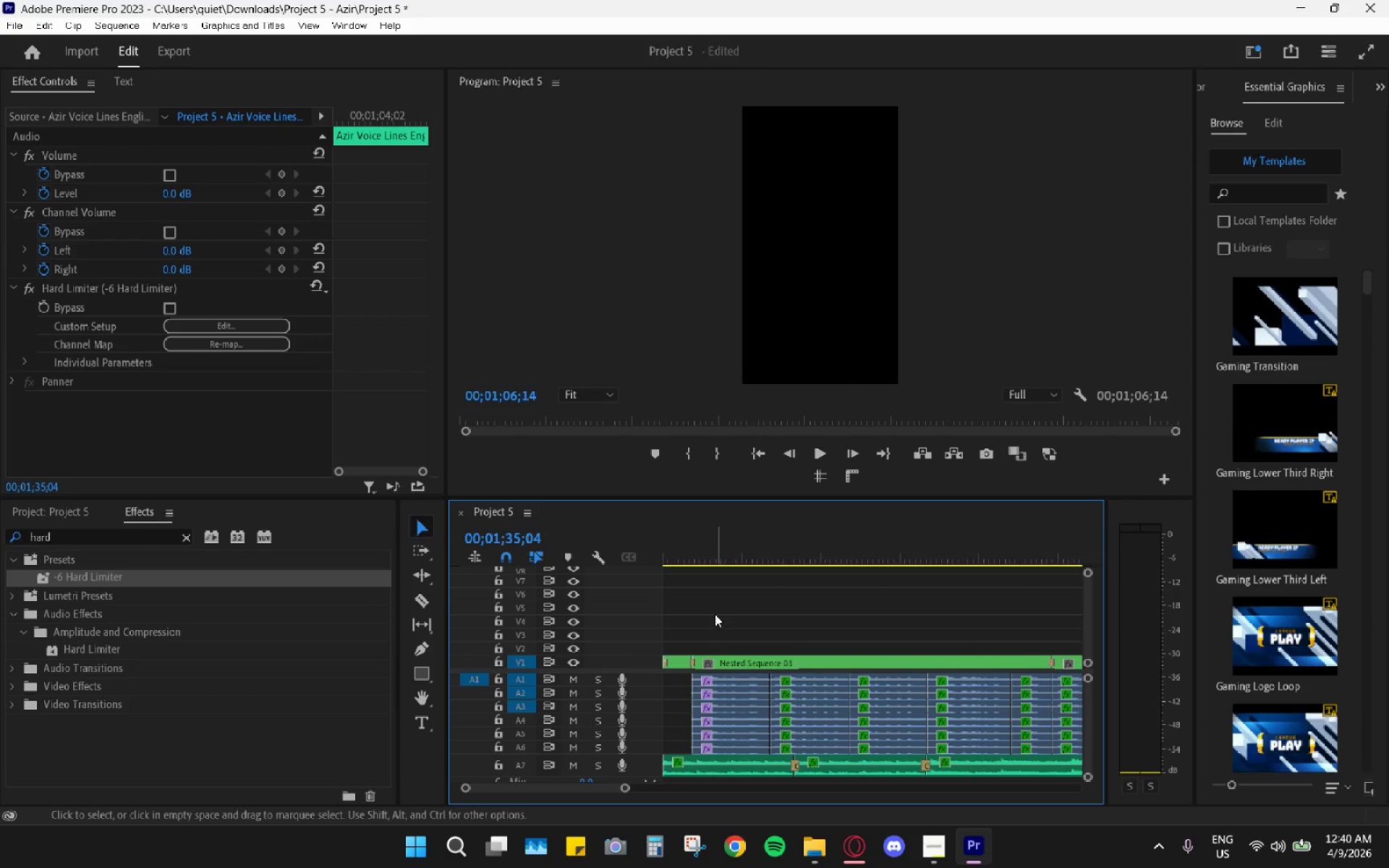 
hold_key(key=AltLeft, duration=0.31)
 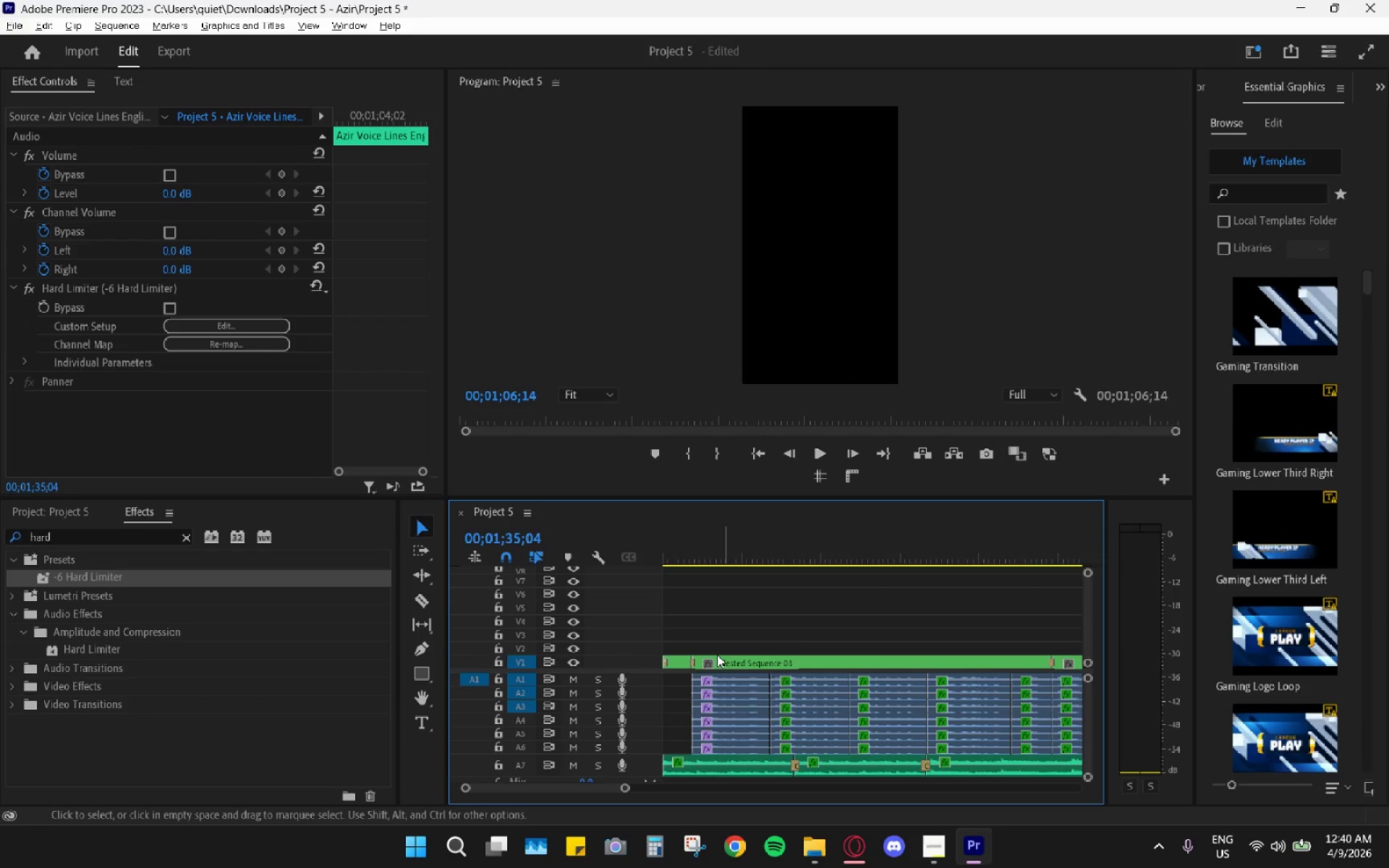 
scroll: coordinate [738, 656], scroll_direction: up, amount: 4.0
 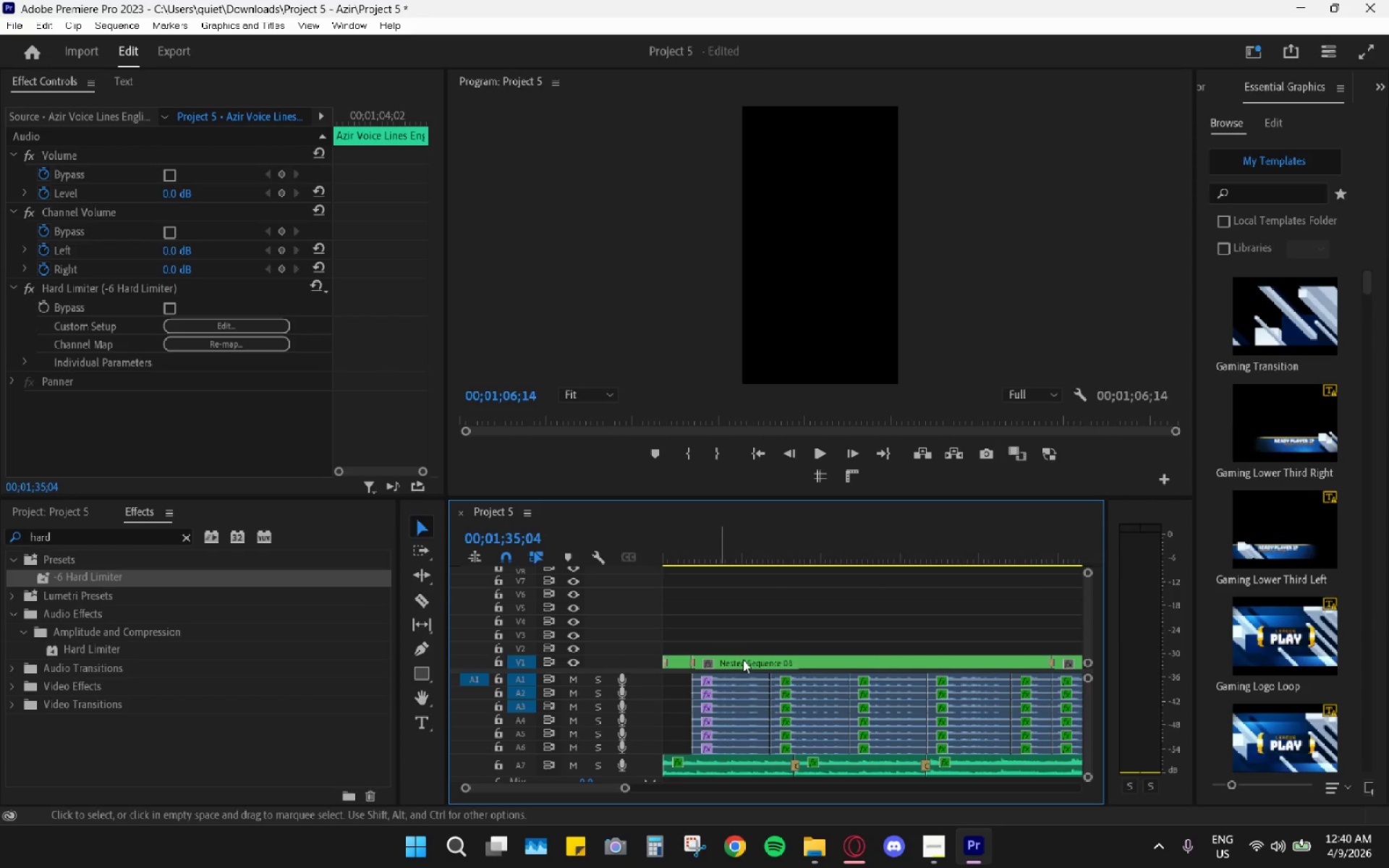 
hold_key(key=AltLeft, duration=0.83)
scroll: coordinate [726, 650], scroll_direction: down, amount: 7.0
 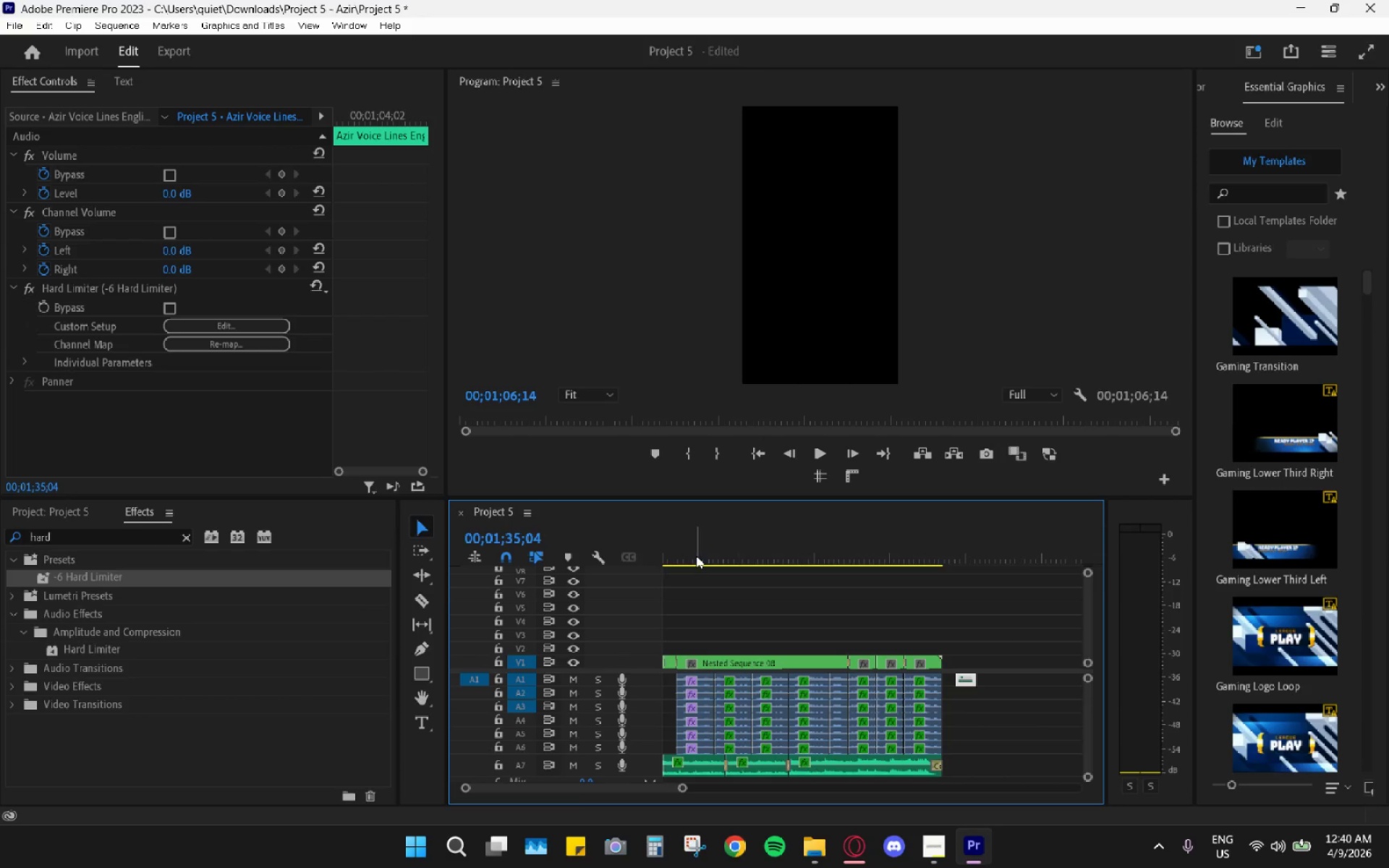 
left_click_drag(start_coordinate=[700, 548], to_coordinate=[1017, 766])
 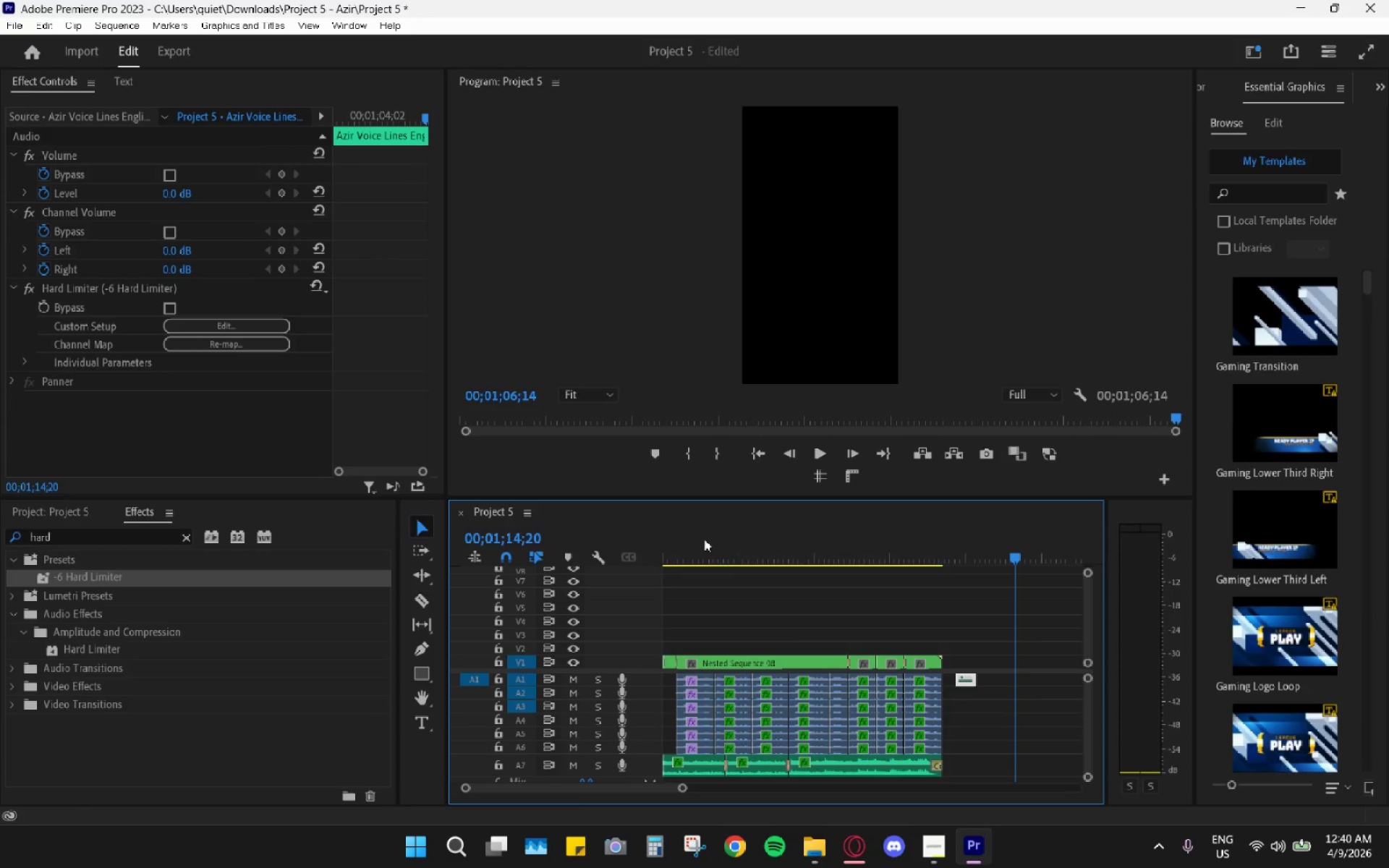 
left_click_drag(start_coordinate=[687, 529], to_coordinate=[1063, 712])
 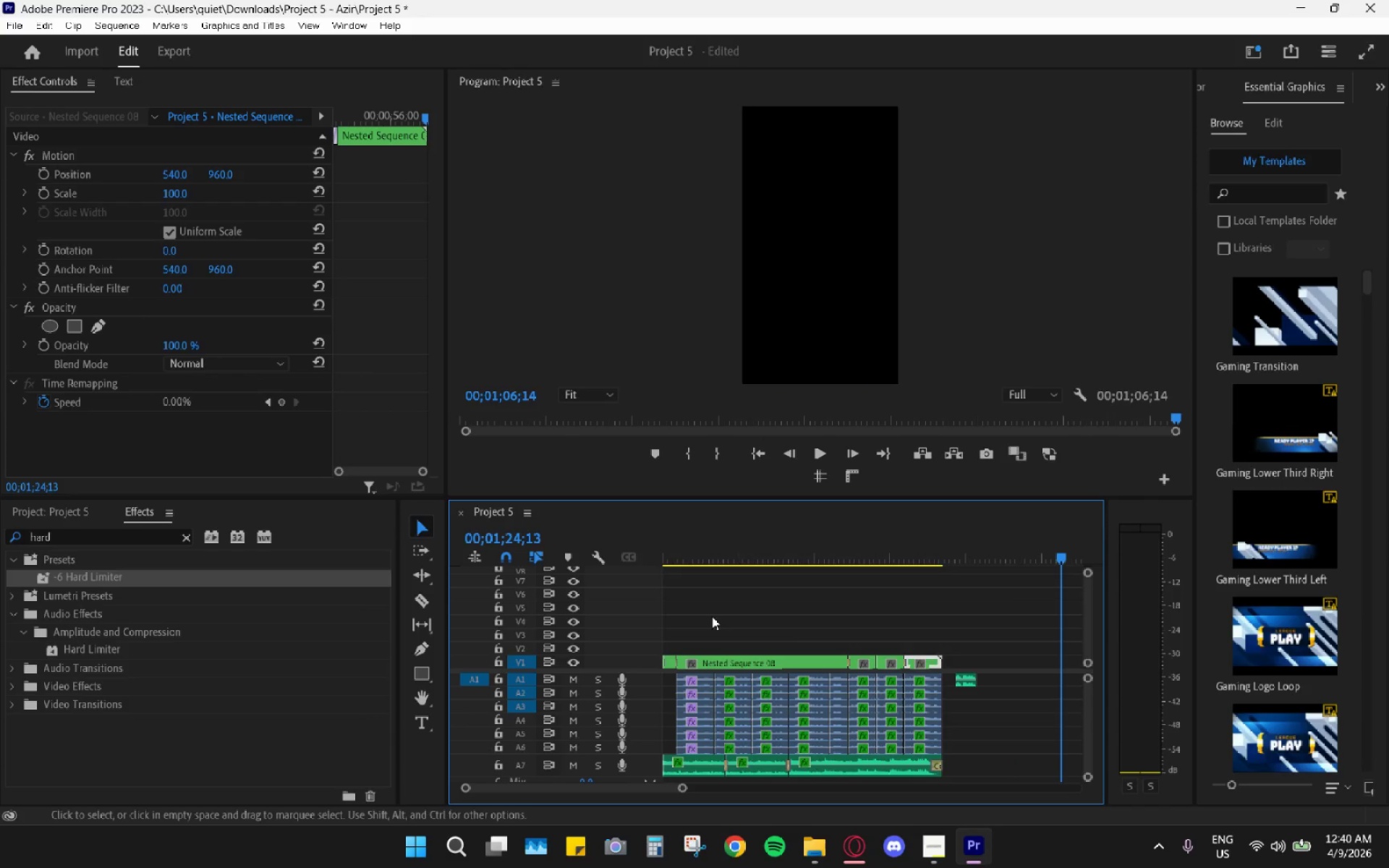 
left_click_drag(start_coordinate=[676, 607], to_coordinate=[787, 702])
 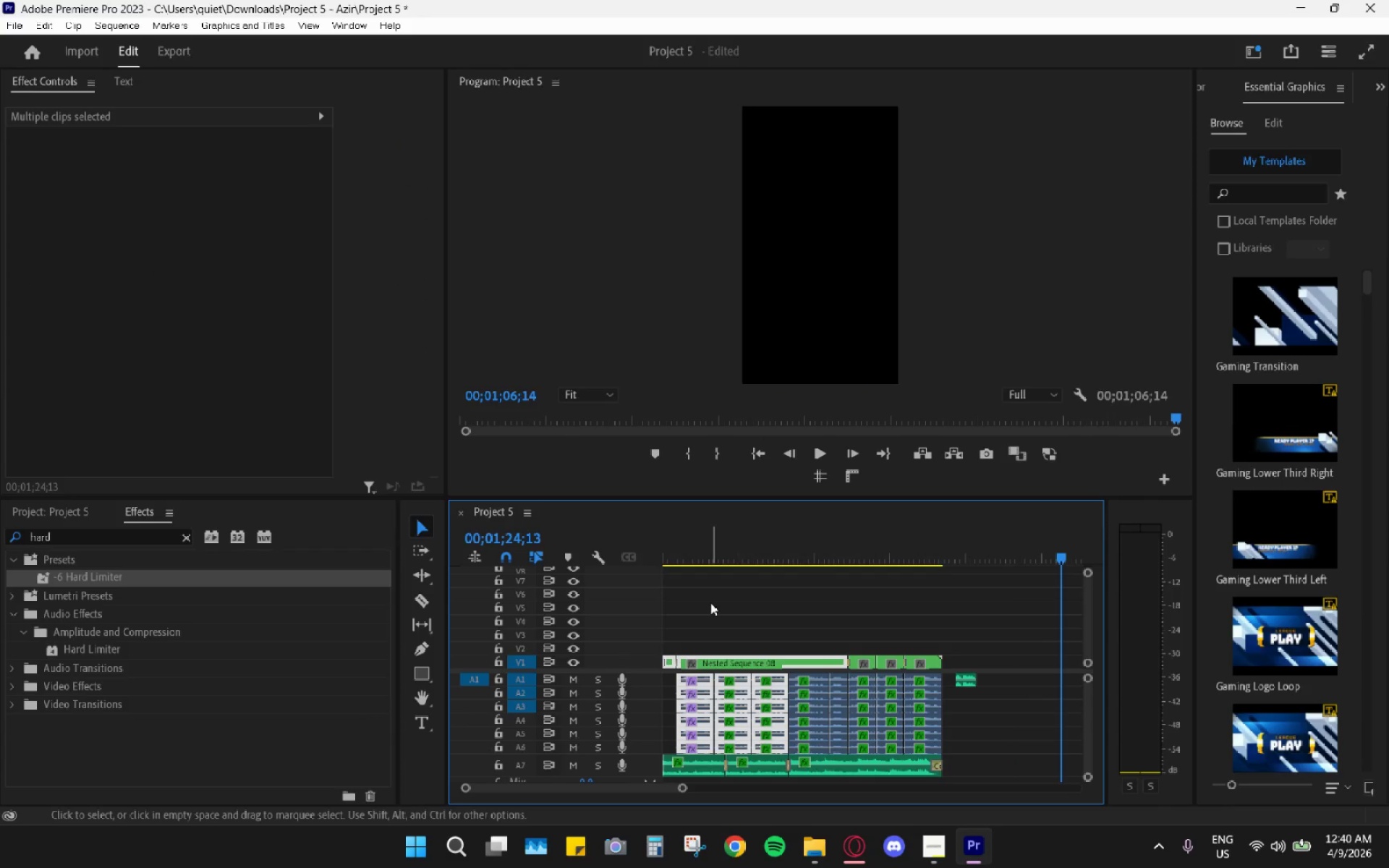 
left_click([710, 603])
 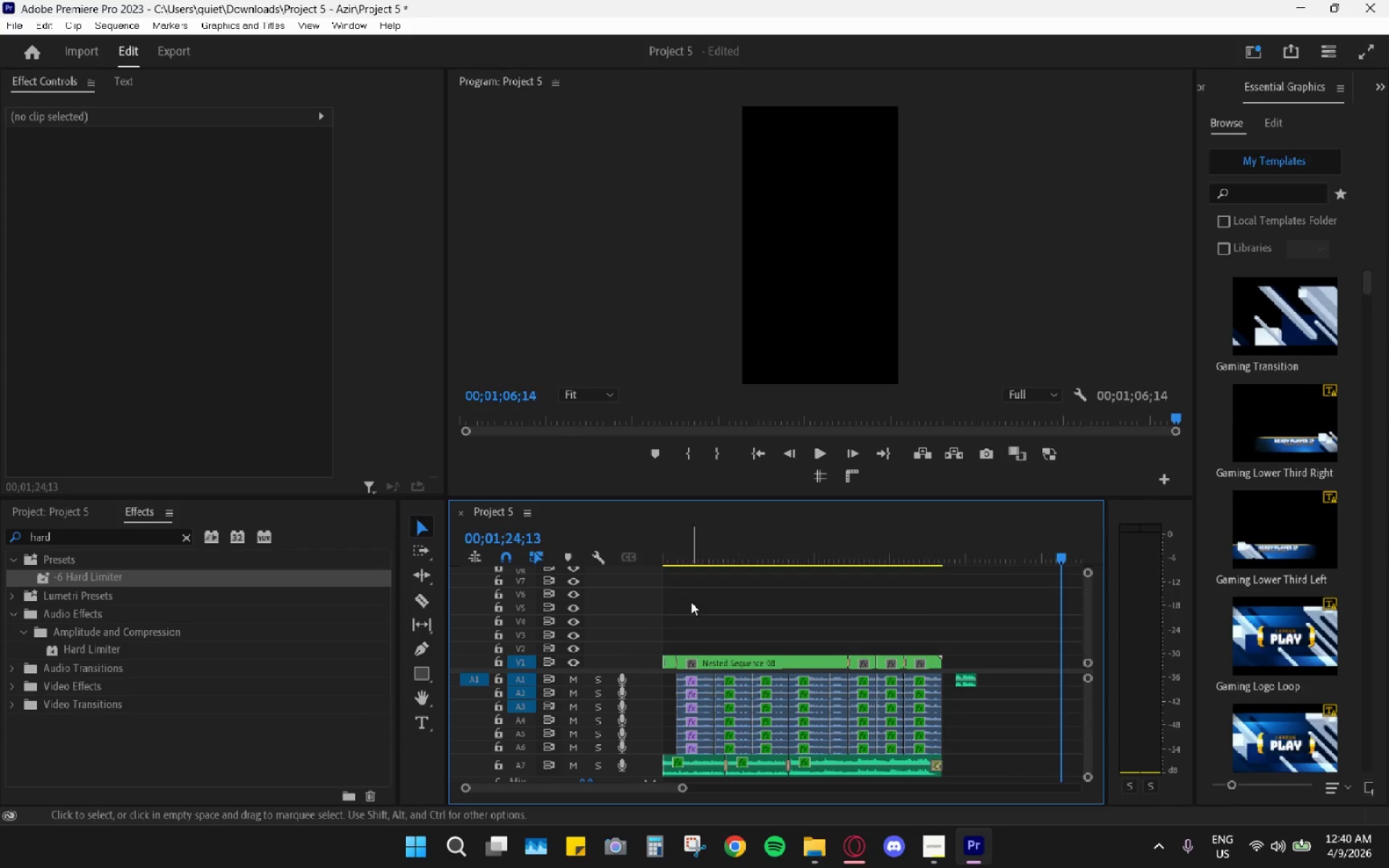 
left_click_drag(start_coordinate=[691, 602], to_coordinate=[910, 768])
 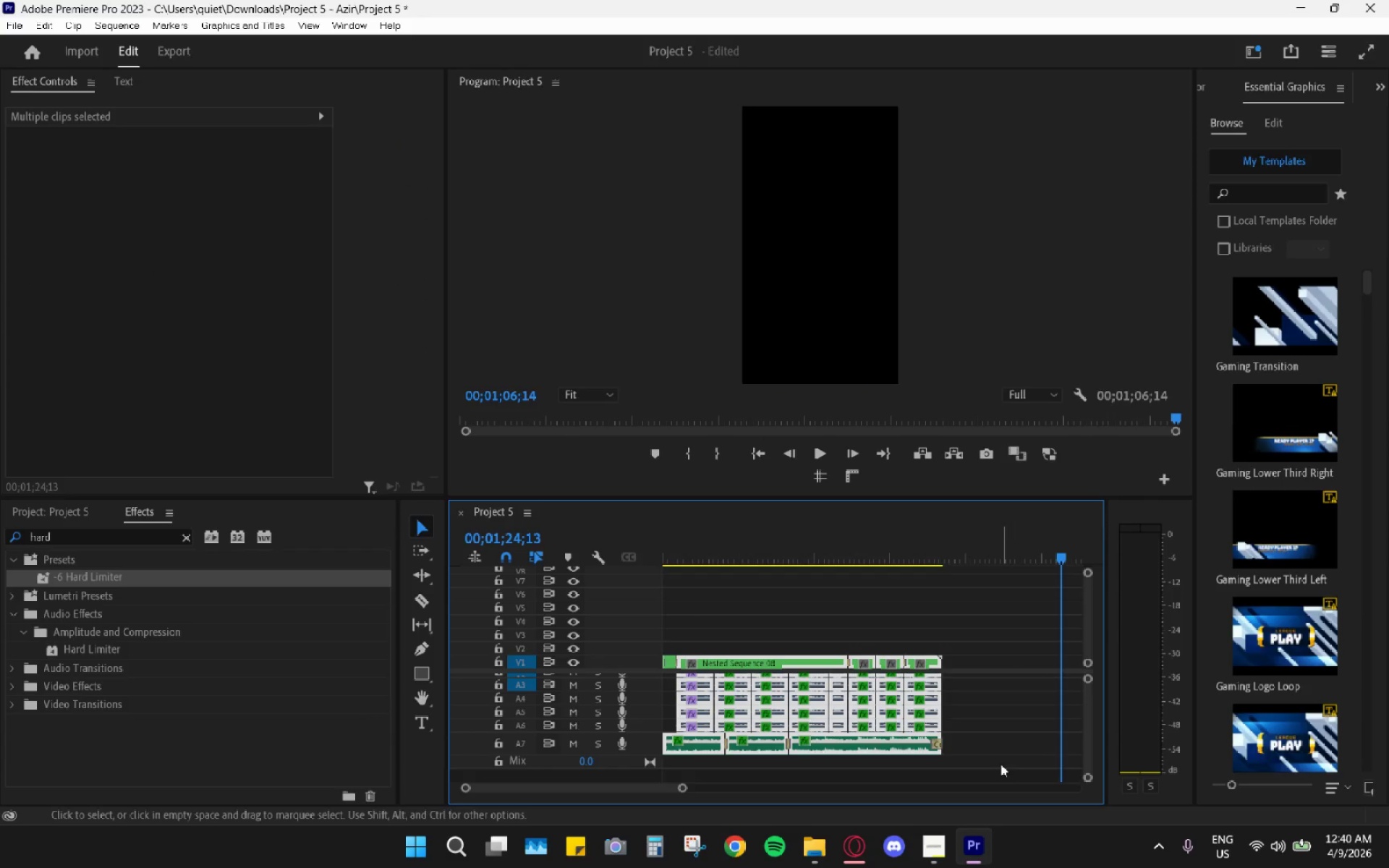 
scroll: coordinate [1013, 760], scroll_direction: up, amount: 4.0
 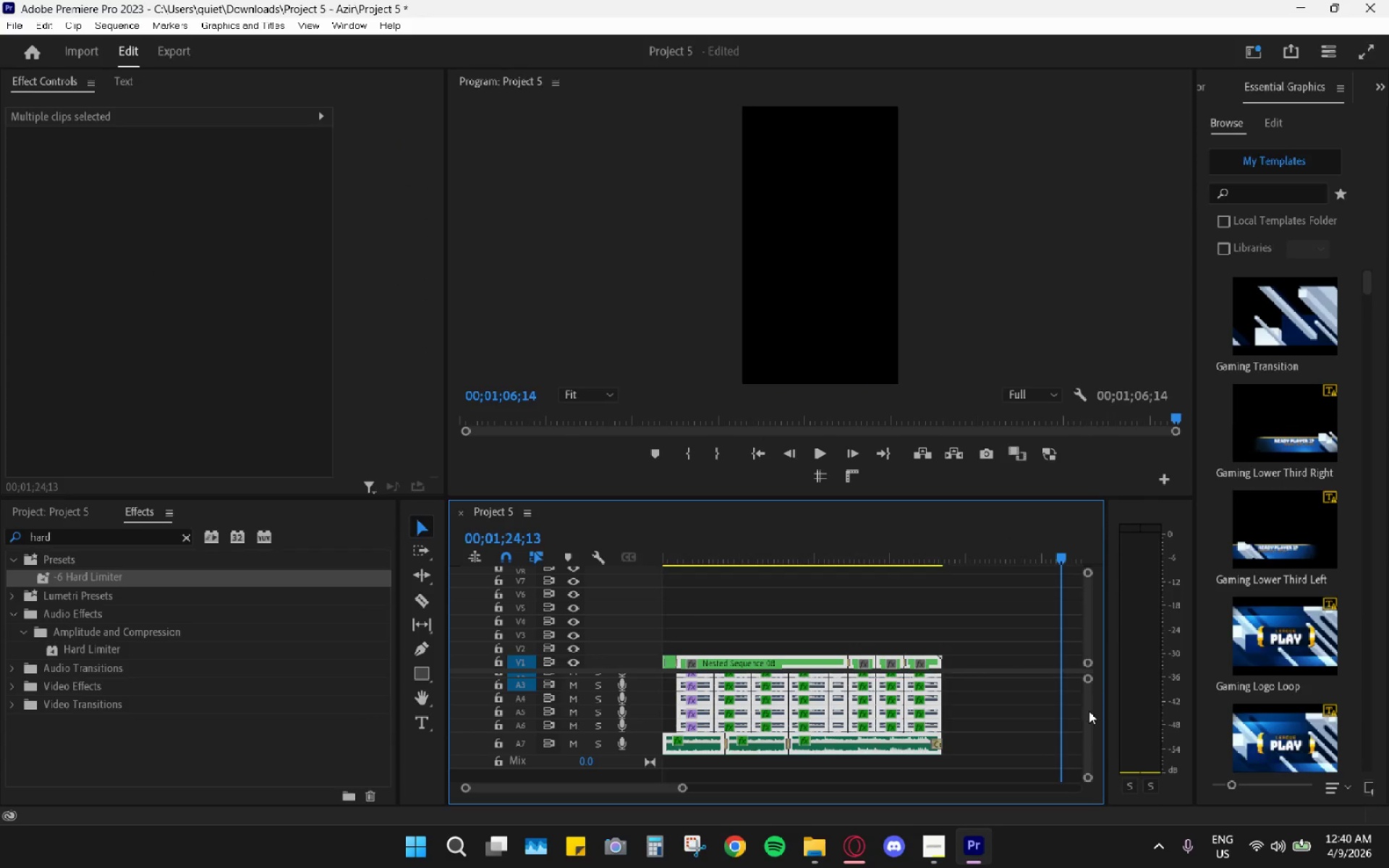 
left_click_drag(start_coordinate=[1089, 712], to_coordinate=[1090, 653])
 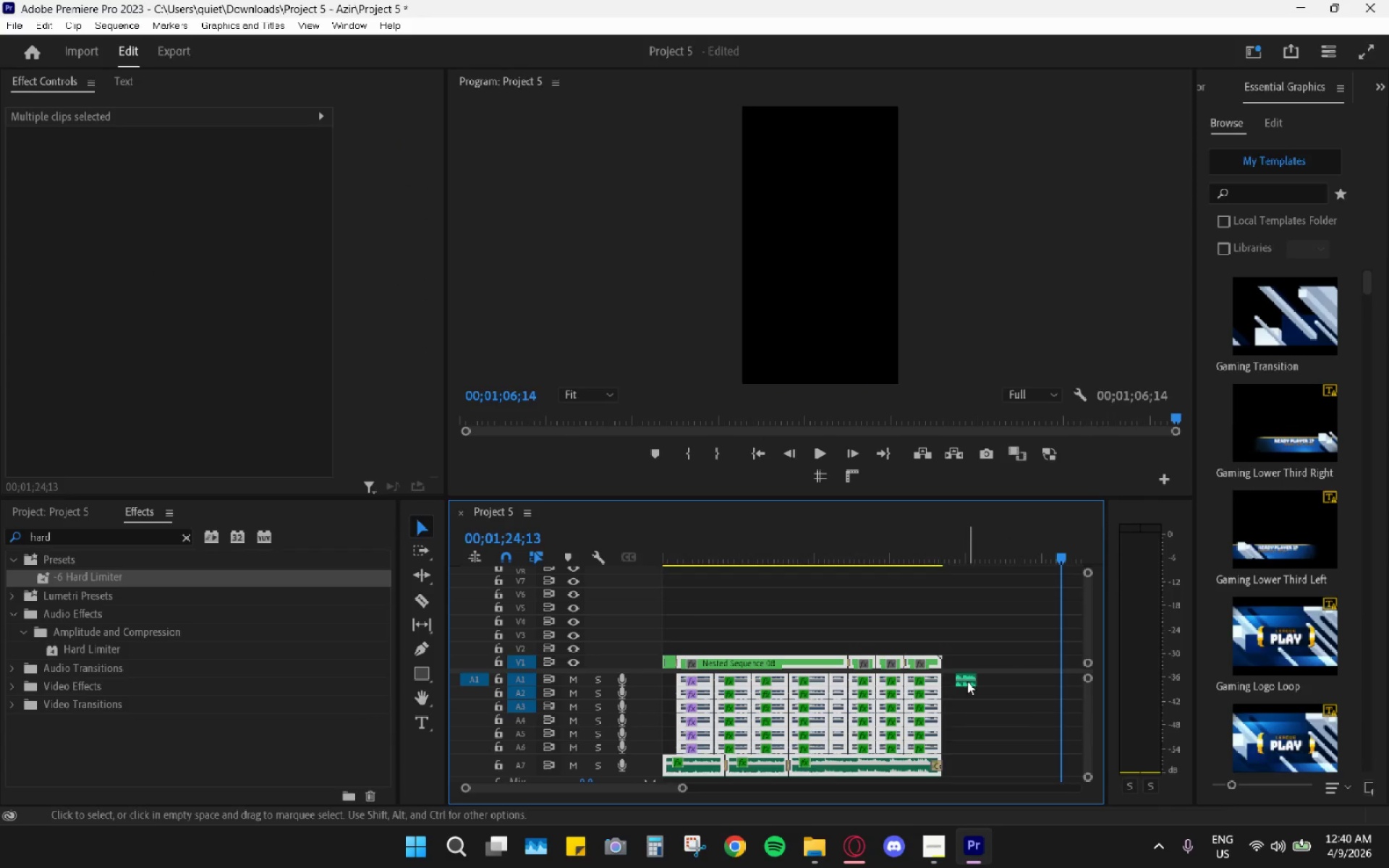 
left_click_drag(start_coordinate=[967, 681], to_coordinate=[1029, 684])
 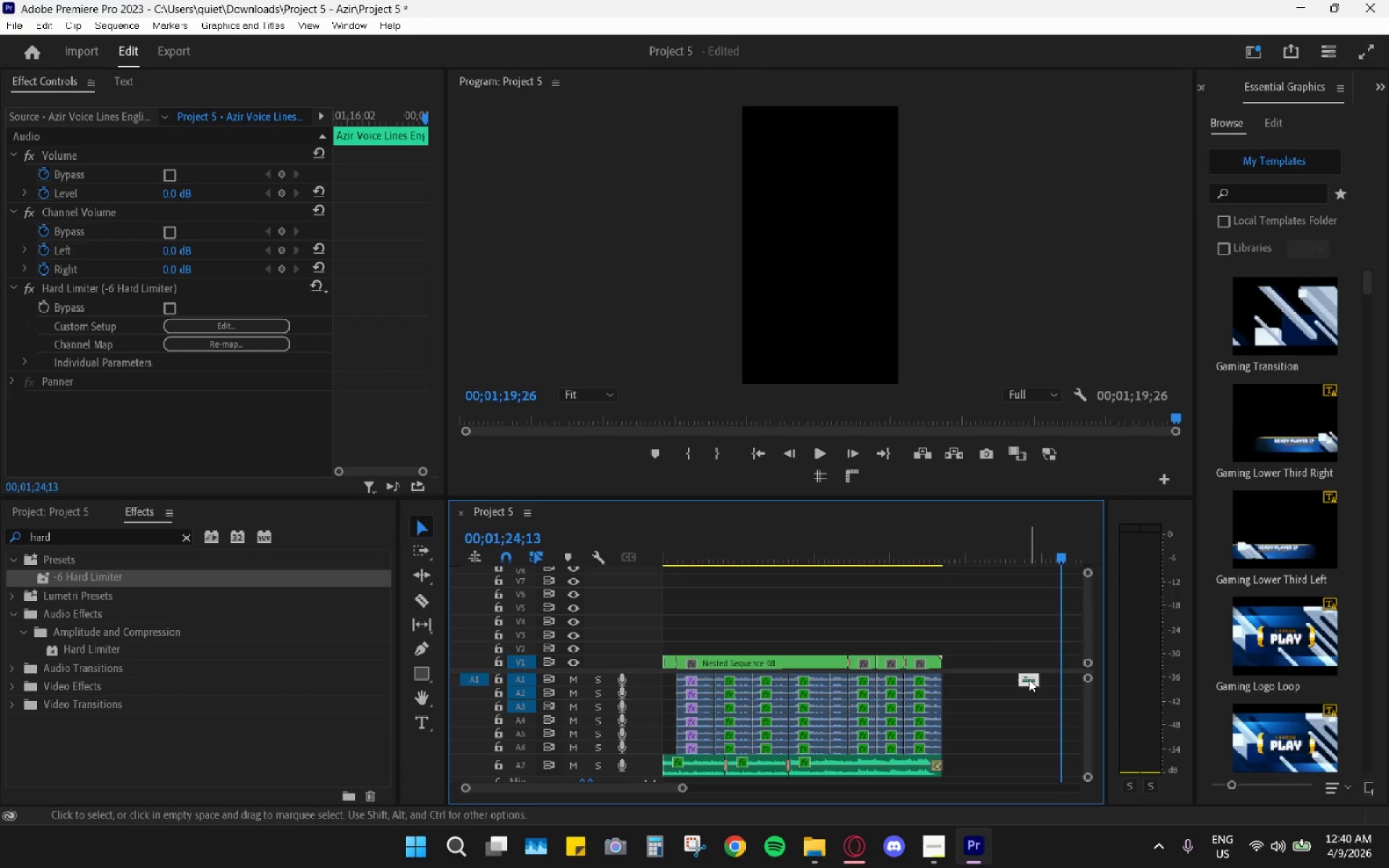 
key(Control+X)
 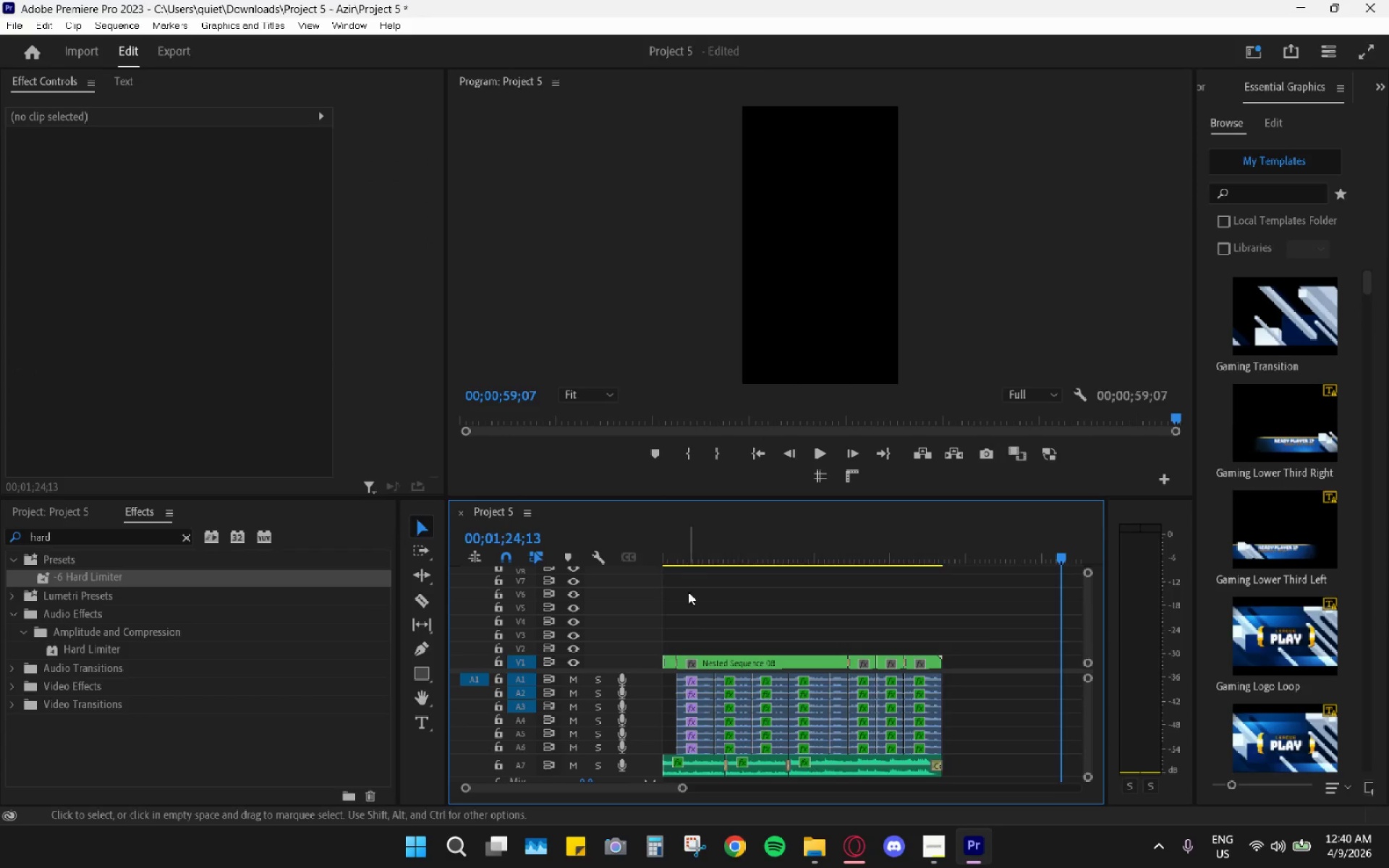 
left_click_drag(start_coordinate=[676, 546], to_coordinate=[647, 547])
 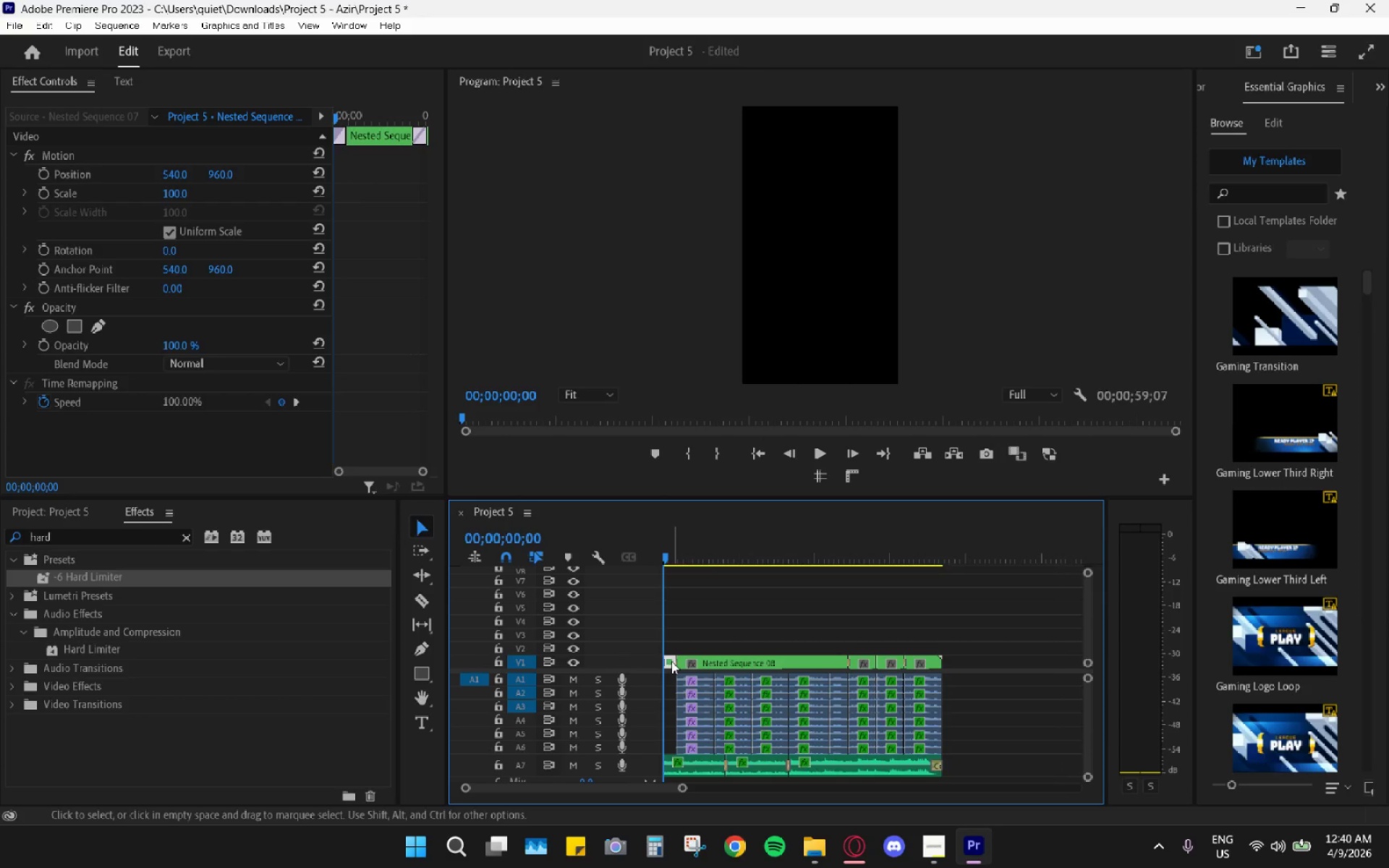 
double_click([671, 661])
 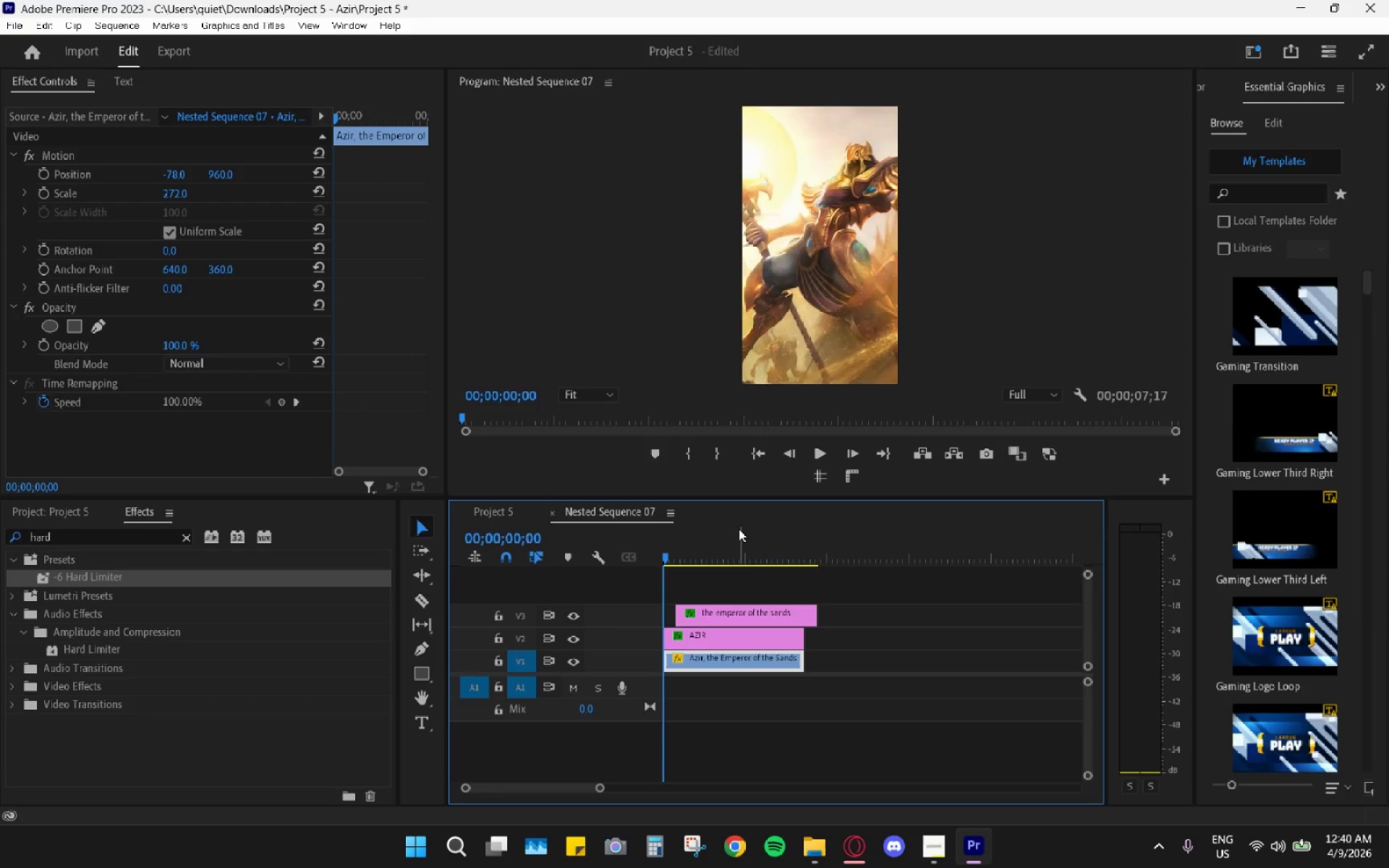 
left_click_drag(start_coordinate=[716, 536], to_coordinate=[660, 550])
 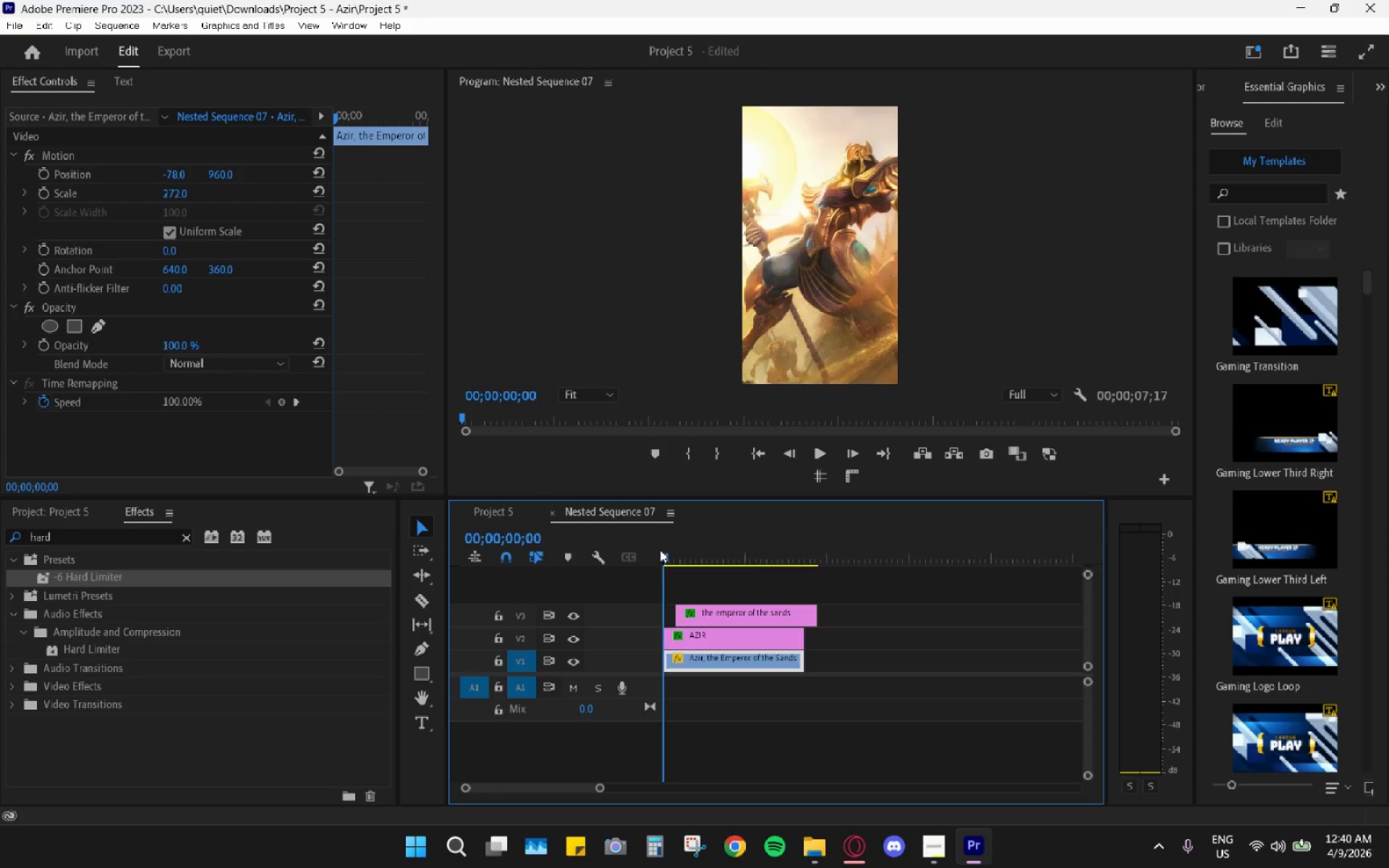 
key(Control+V)
 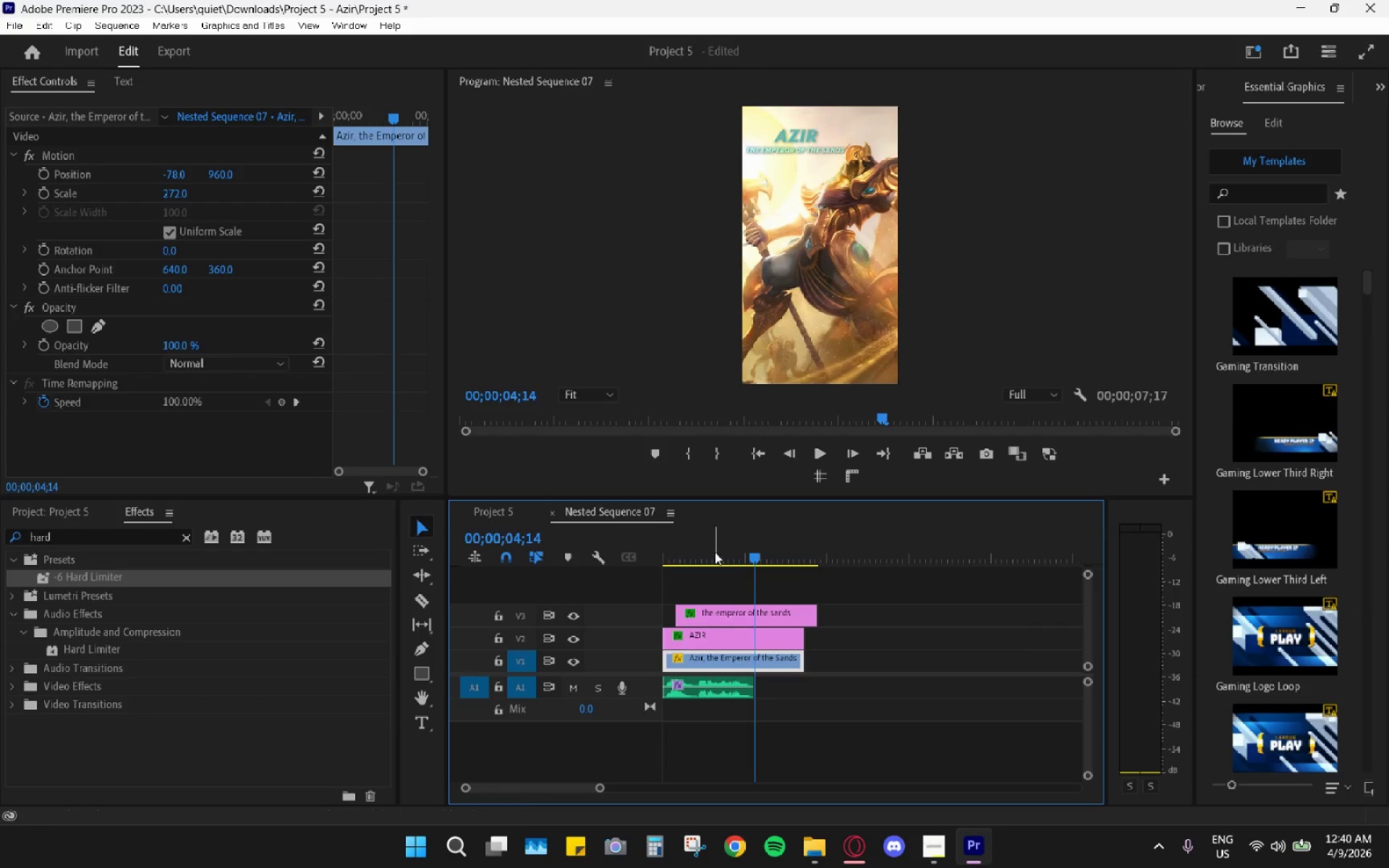 
left_click_drag(start_coordinate=[684, 537], to_coordinate=[636, 540])
 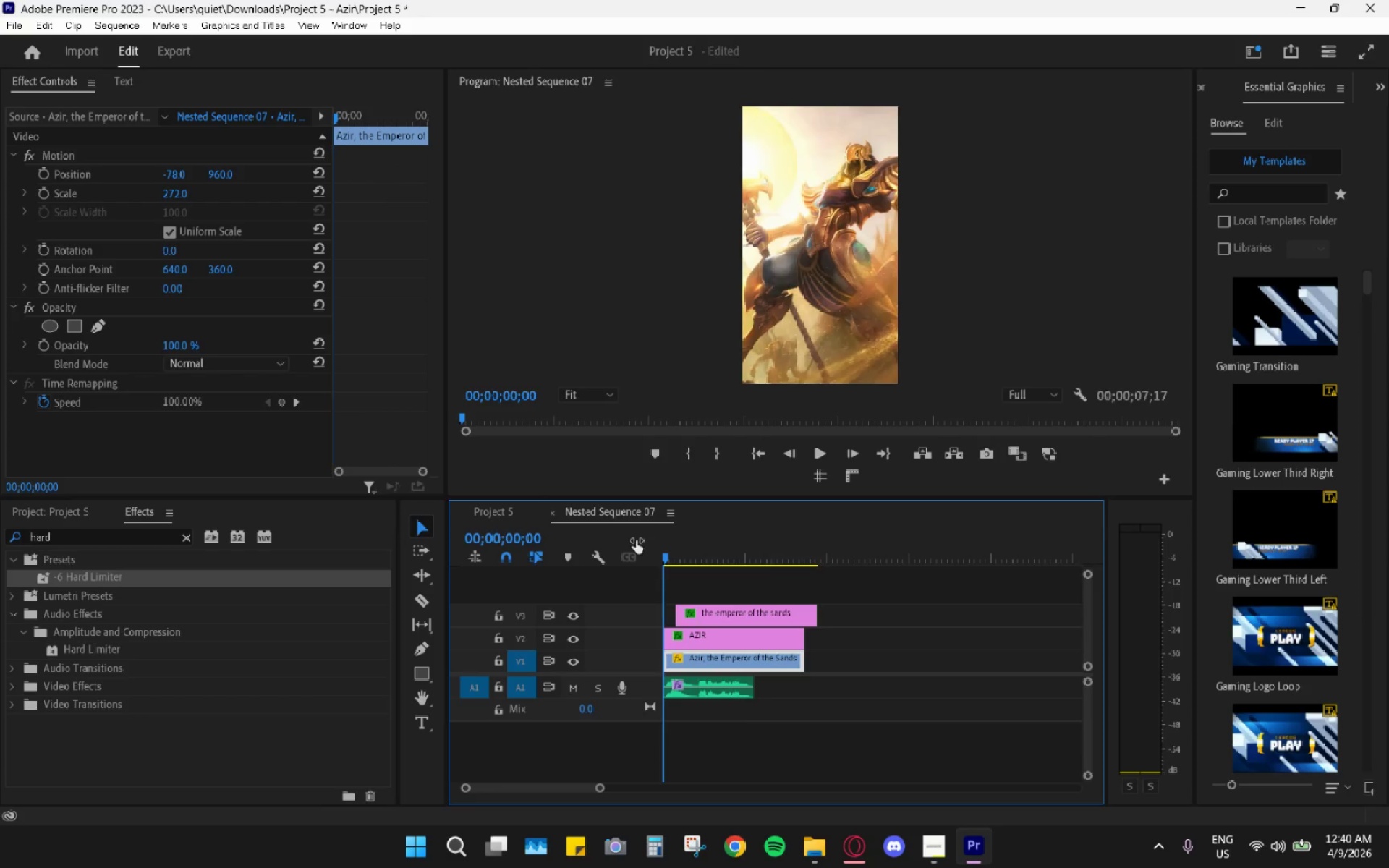 
key(Space)
 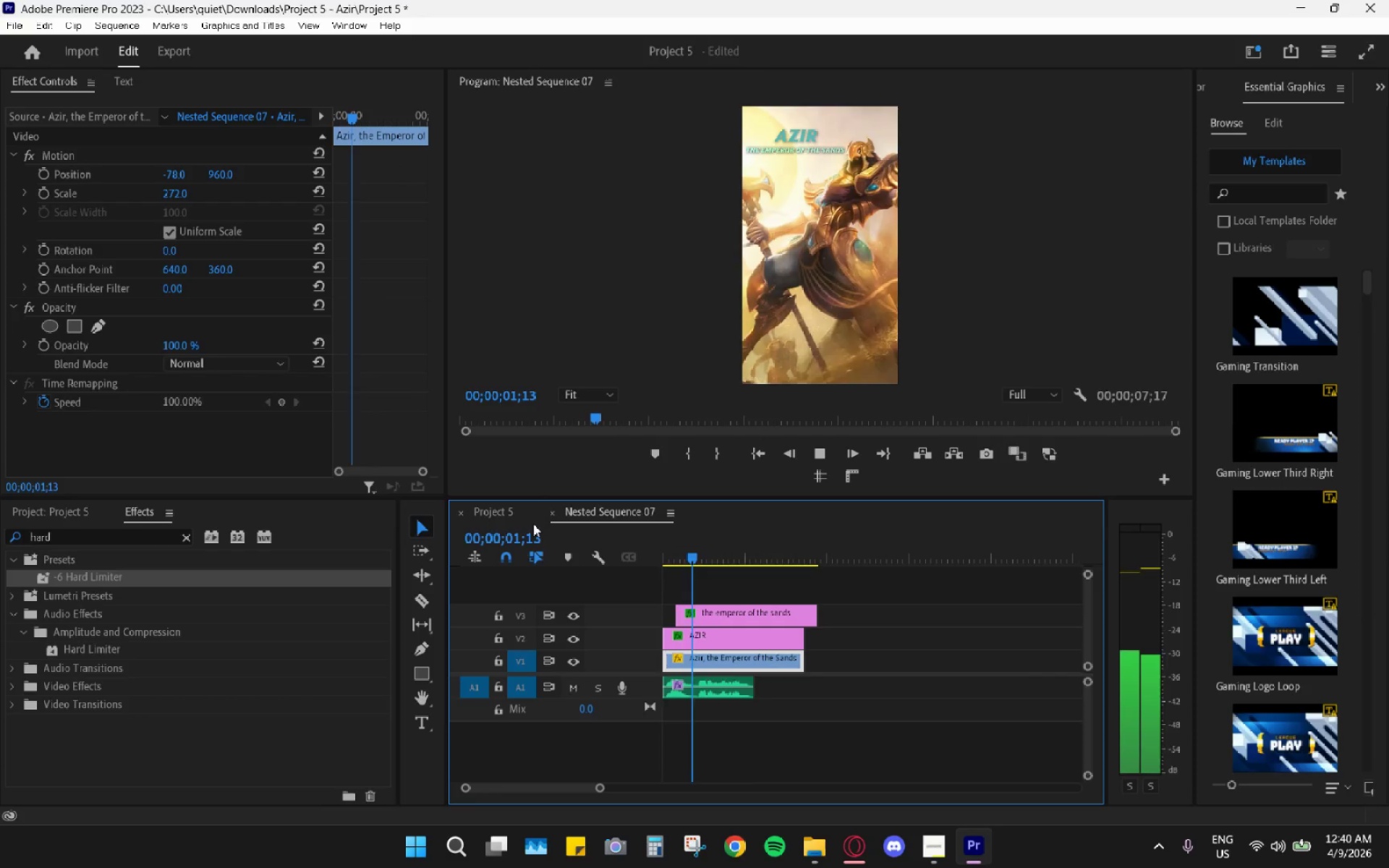 
key(Space)
 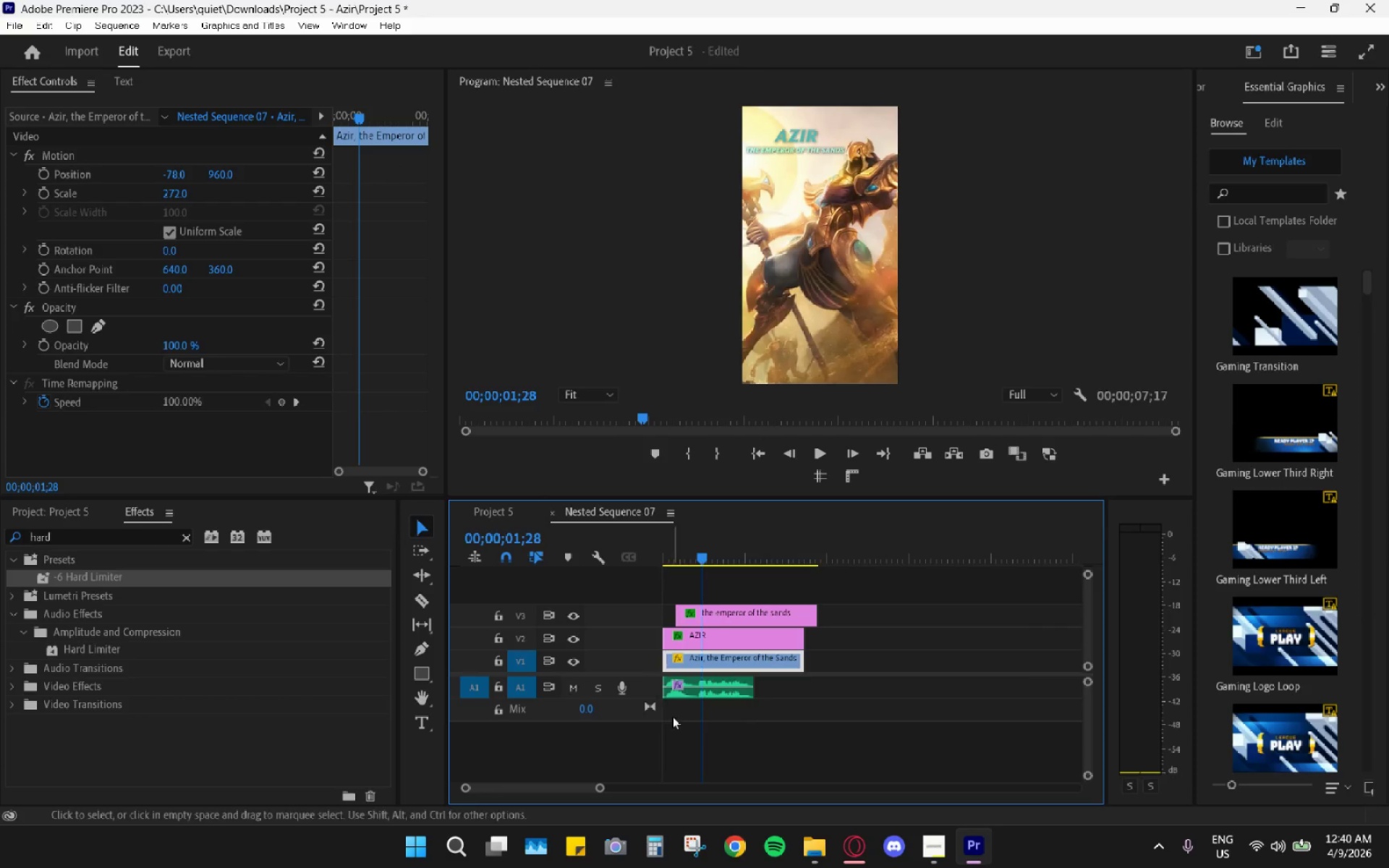 
hold_key(key=AltLeft, duration=0.73)
 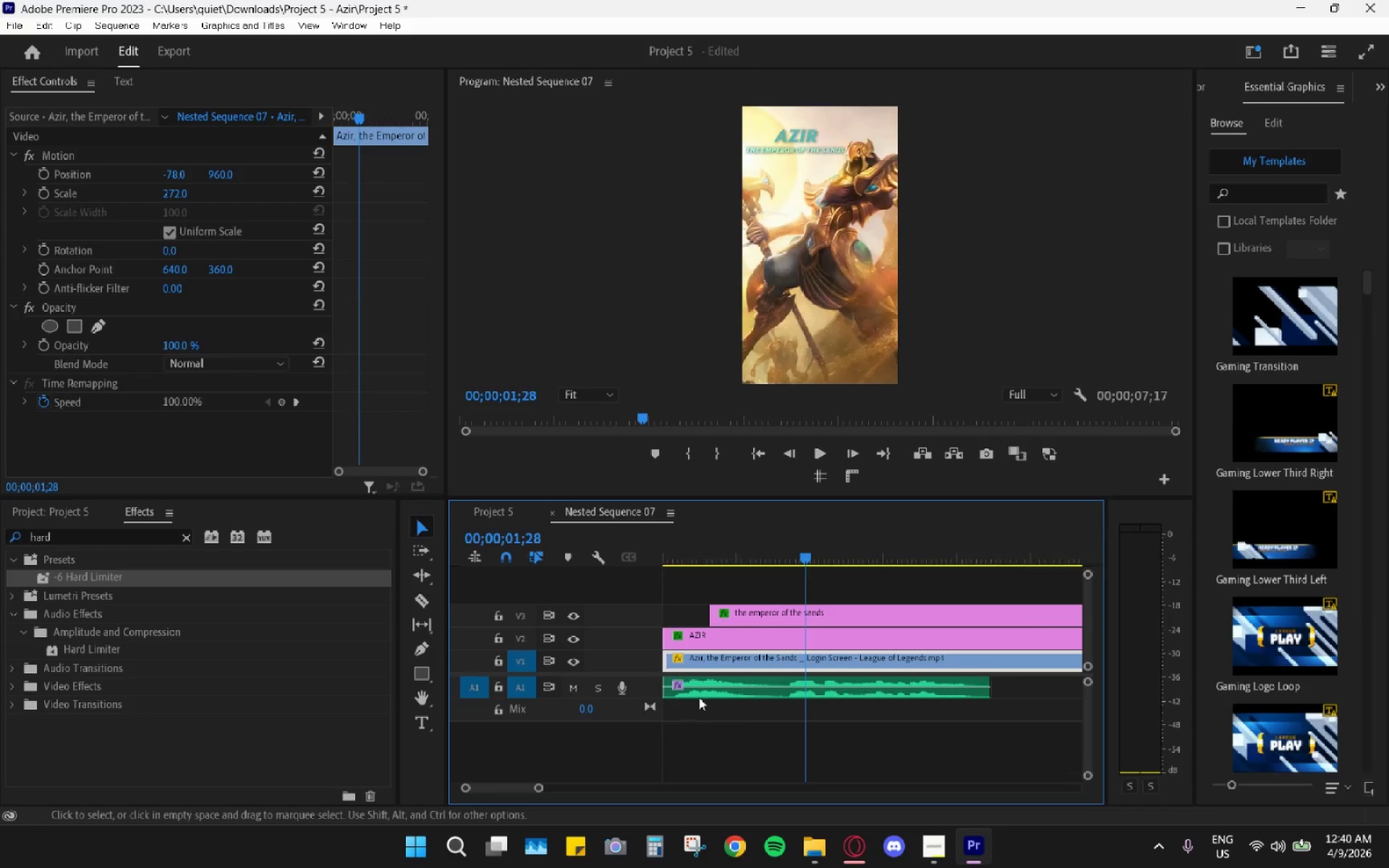 
key(Space)
 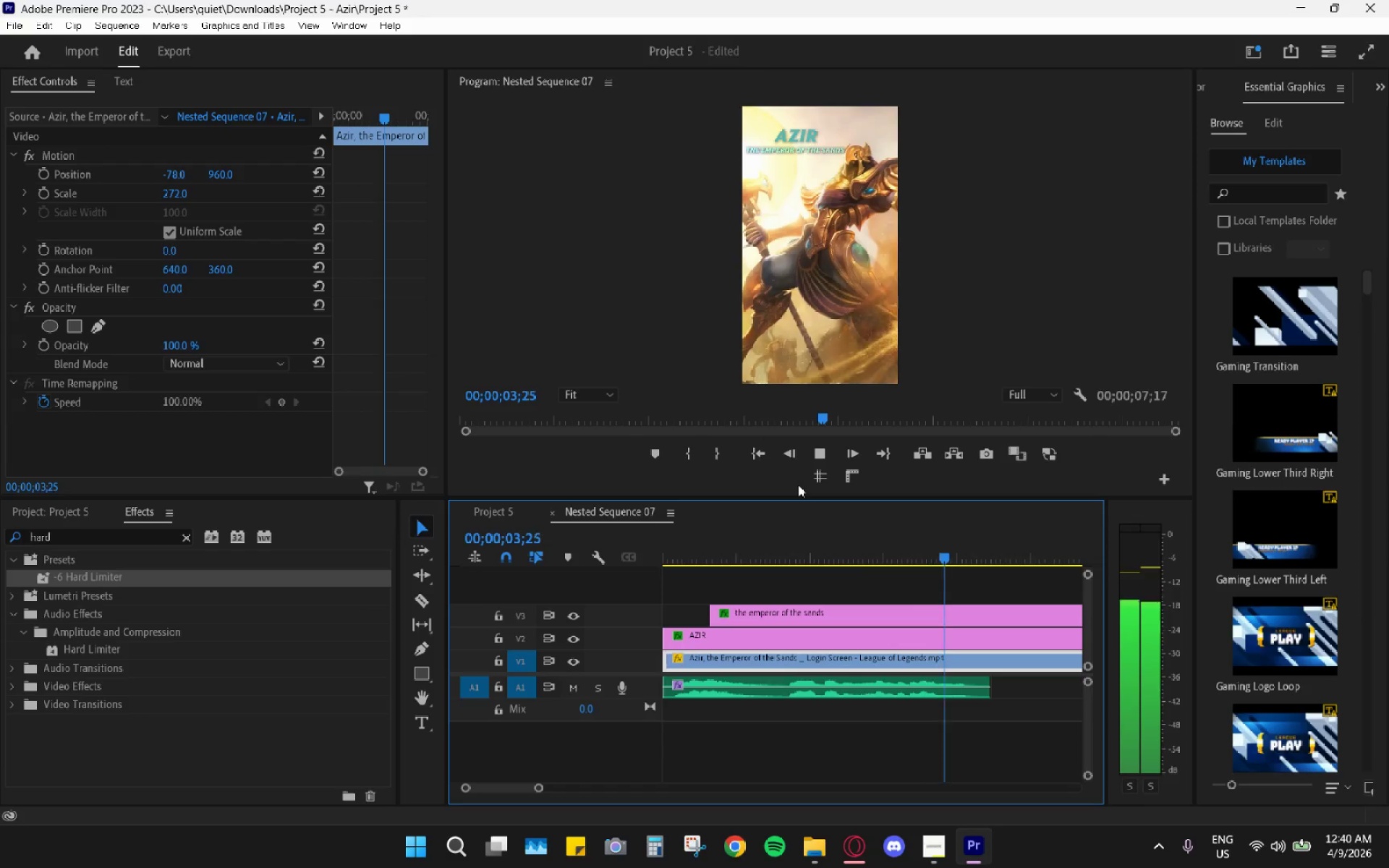 
scroll: coordinate [694, 720], scroll_direction: up, amount: 17.0
 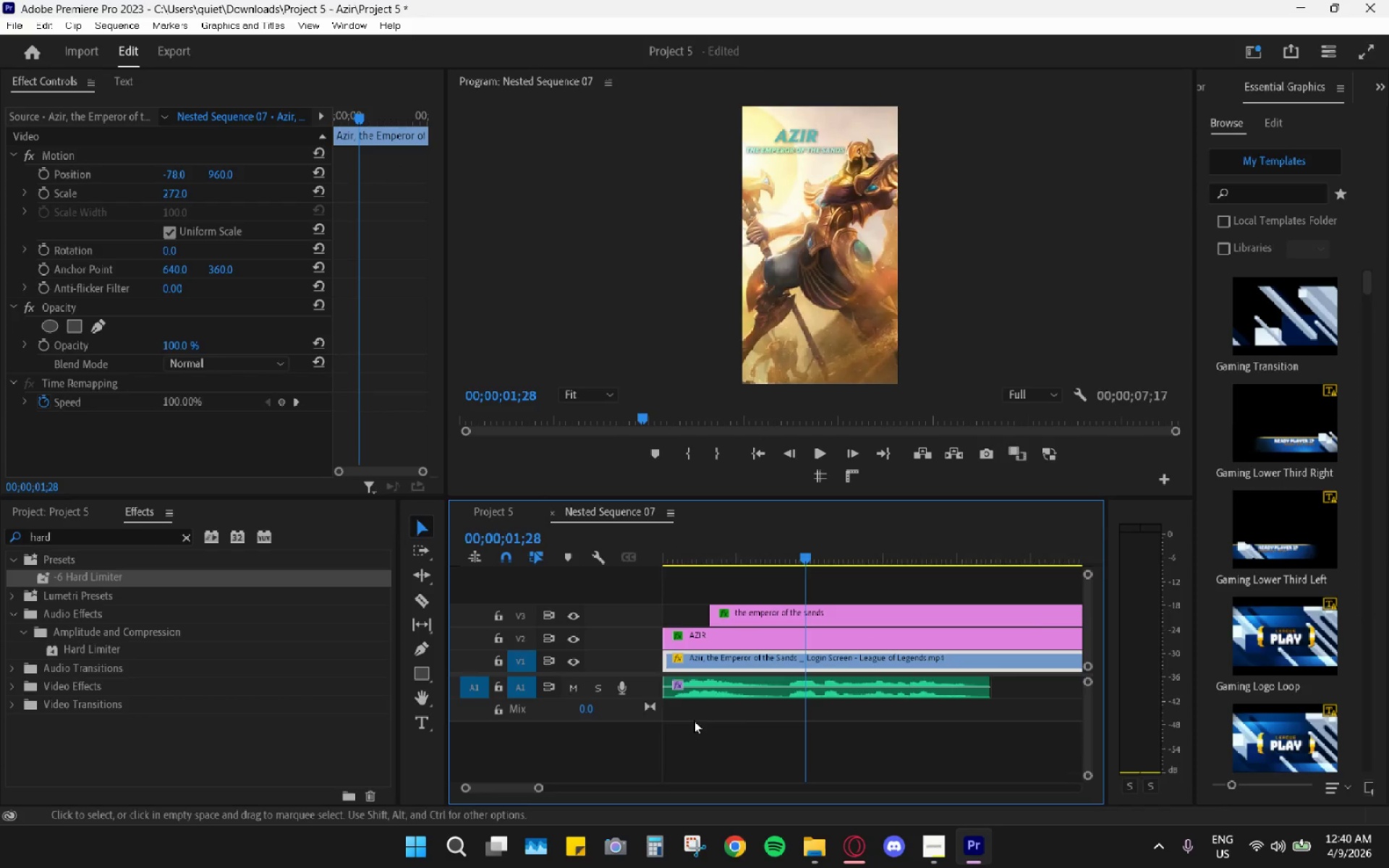 
key(Space)
 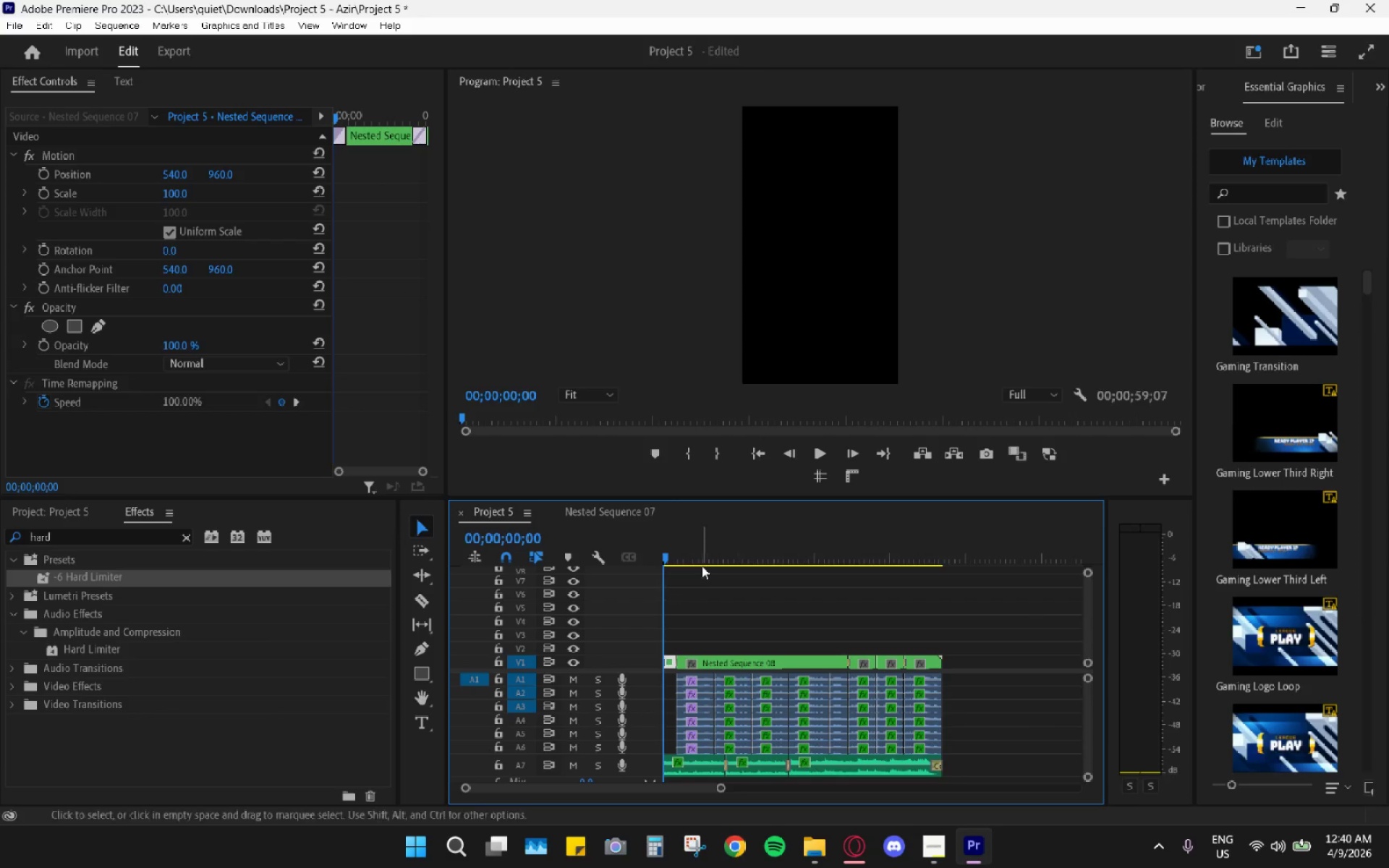 
left_click_drag(start_coordinate=[681, 548], to_coordinate=[626, 550])
 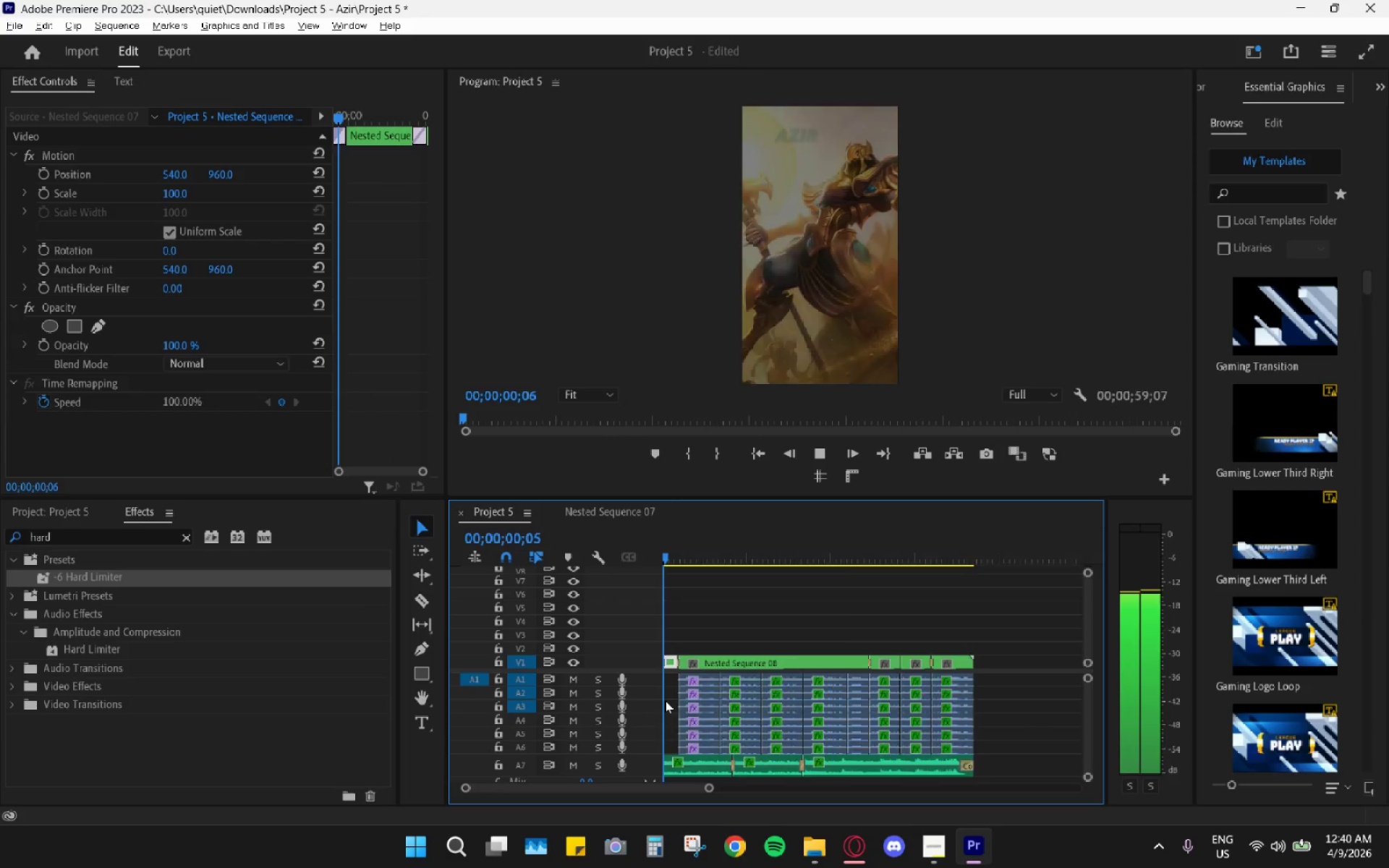 
key(Space)
 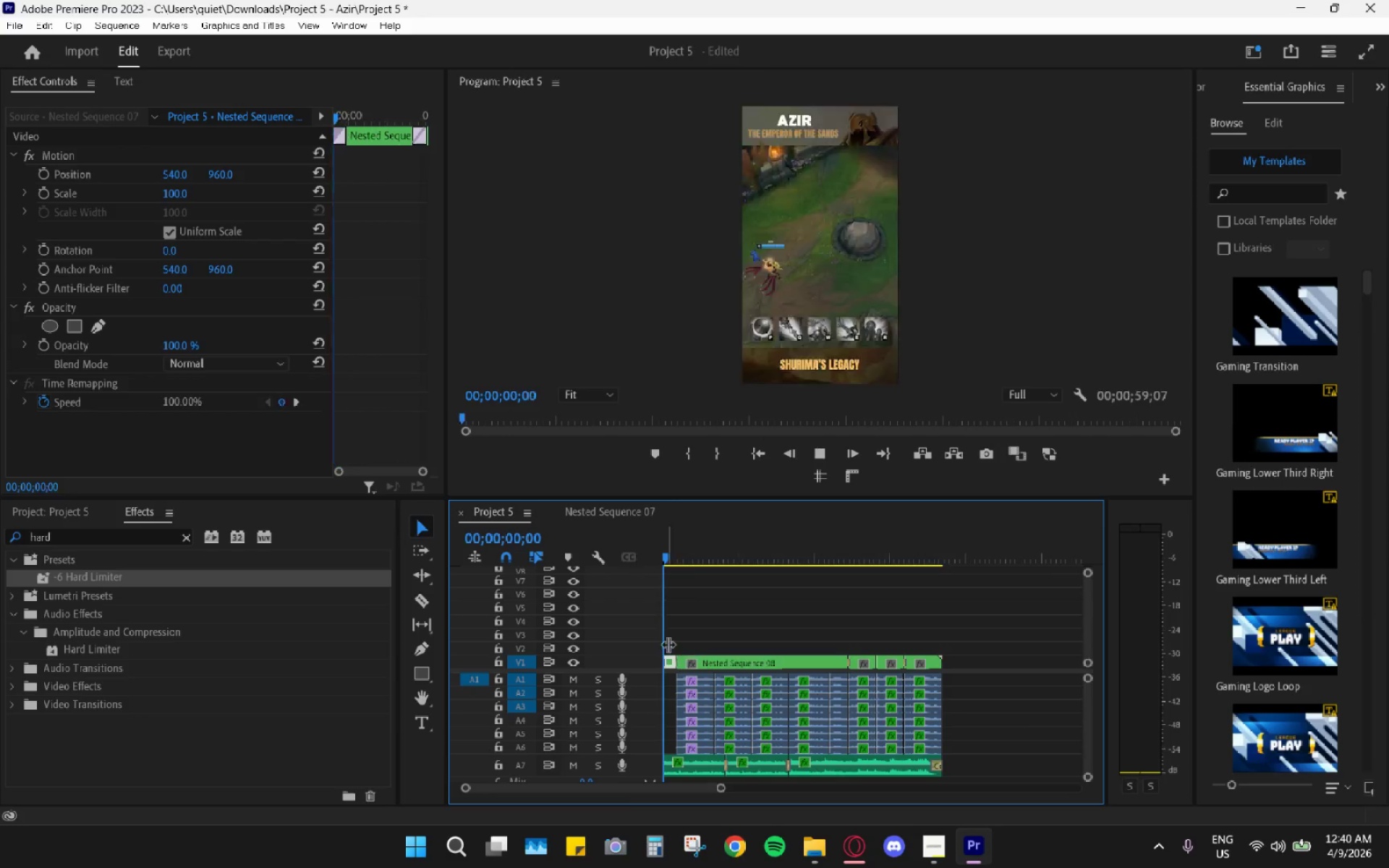 
hold_key(key=AltLeft, duration=0.94)
scroll: coordinate [665, 700], scroll_direction: up, amount: 10.0
 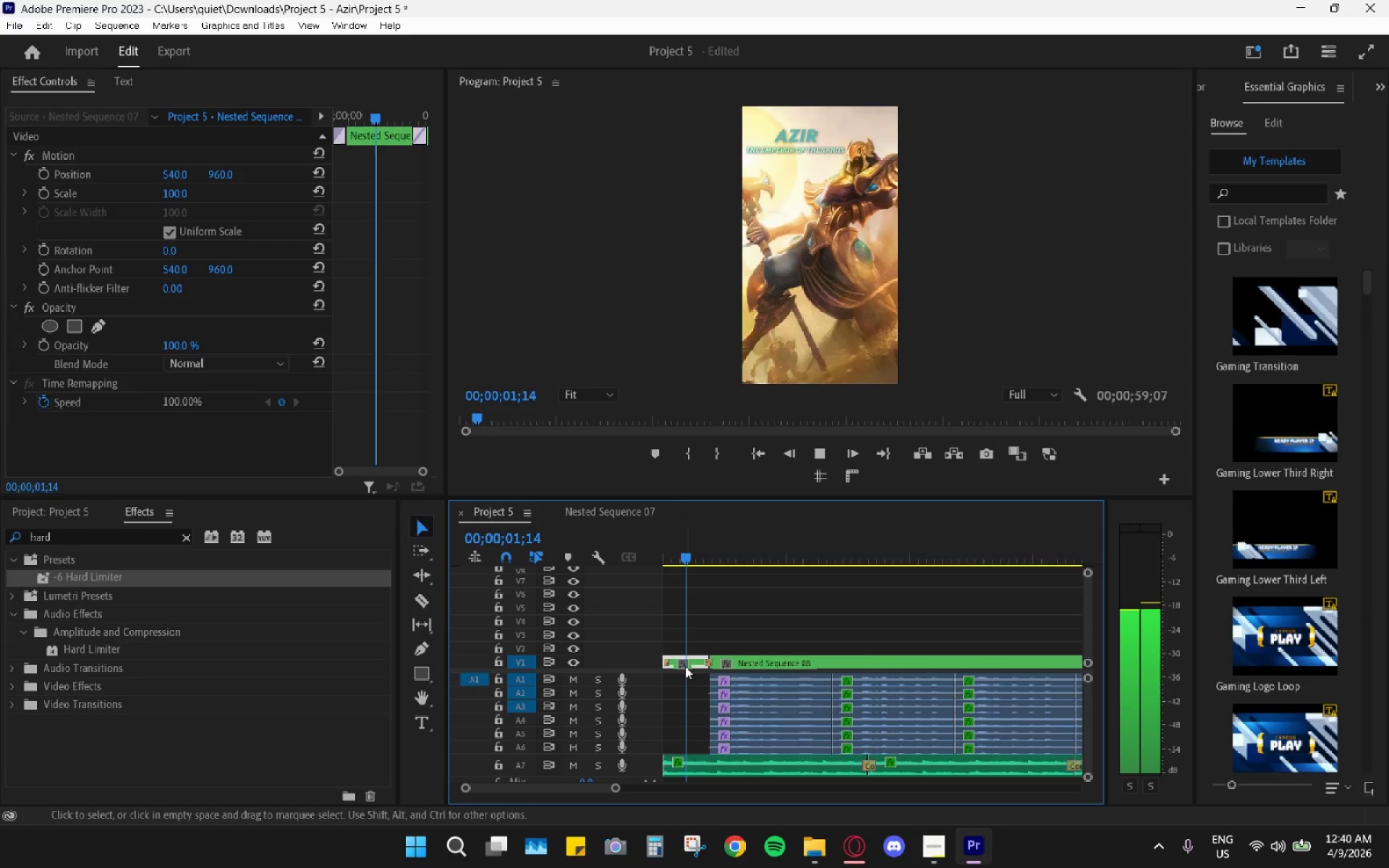 
key(Space)
 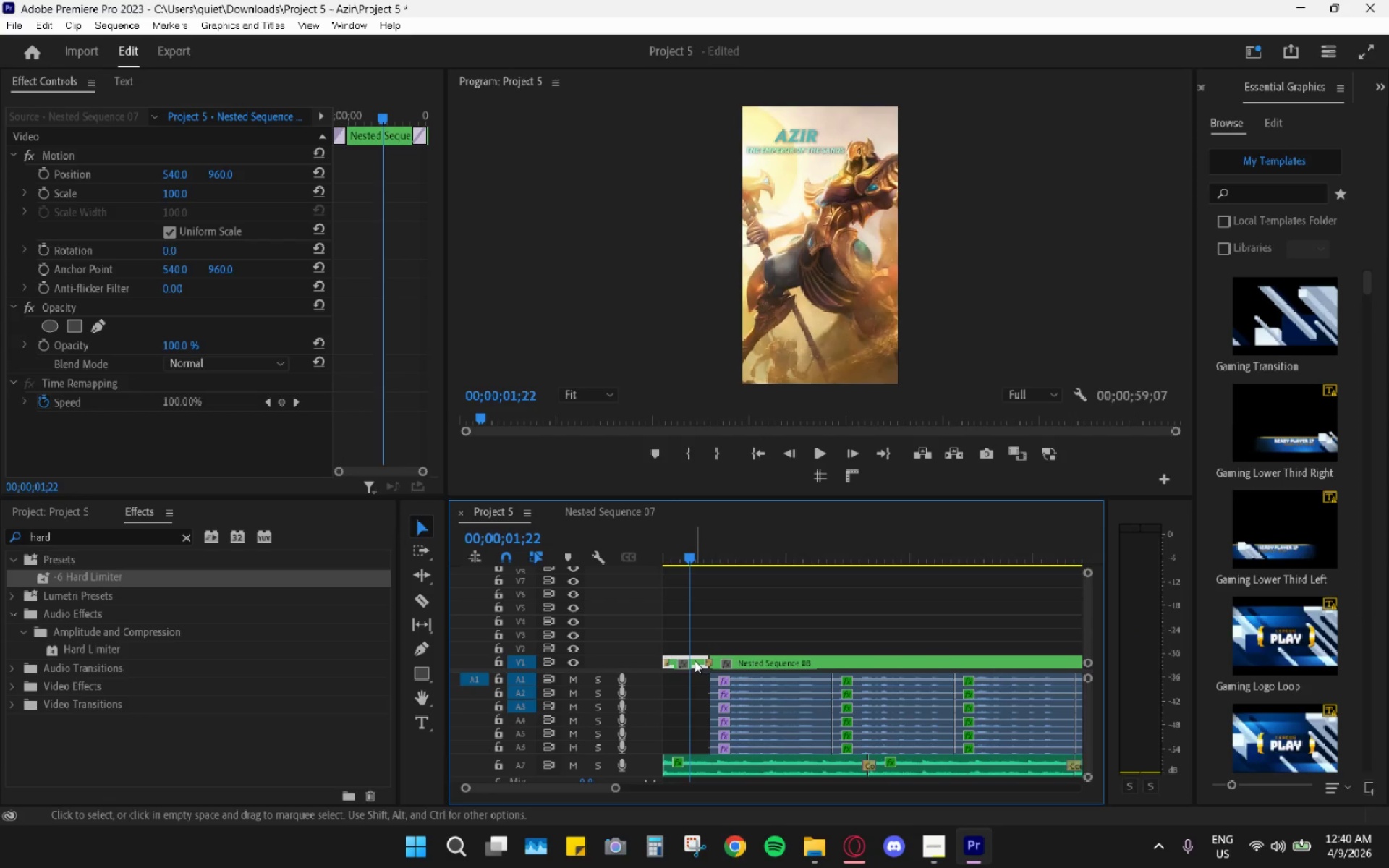 
double_click([694, 660])
 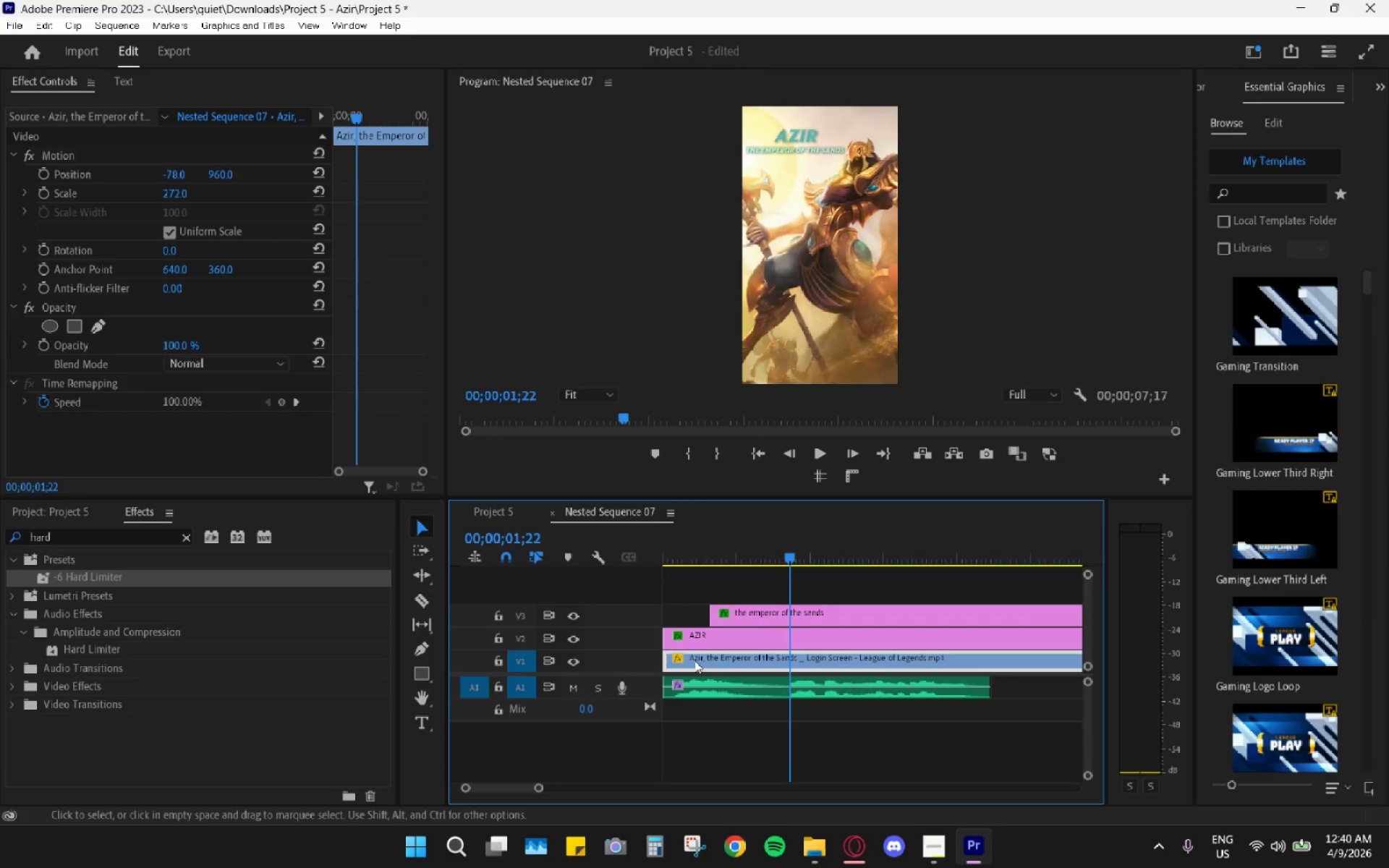 
scroll: coordinate [699, 663], scroll_direction: up, amount: 4.0
 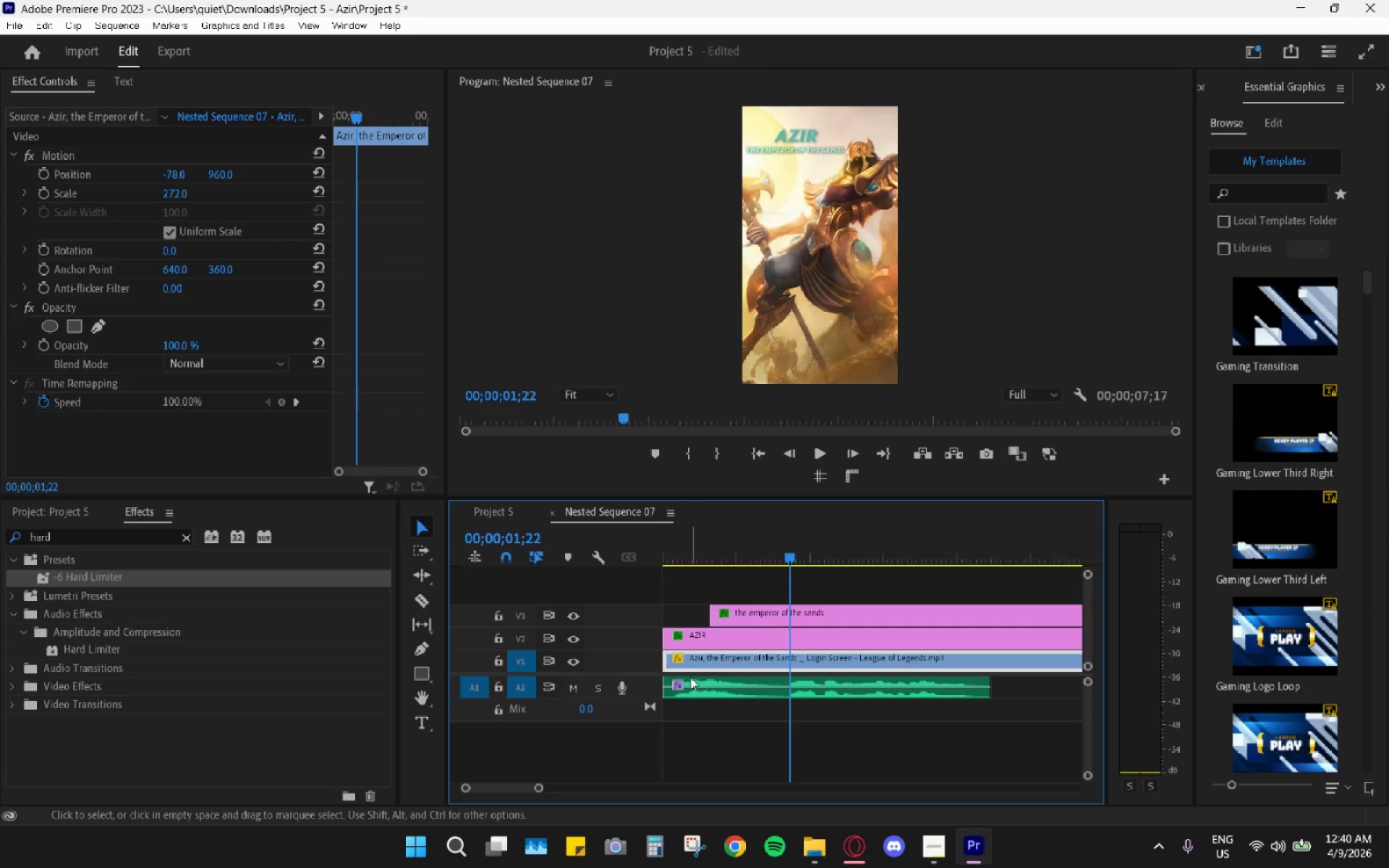 
left_click_drag(start_coordinate=[703, 546], to_coordinate=[629, 546])
 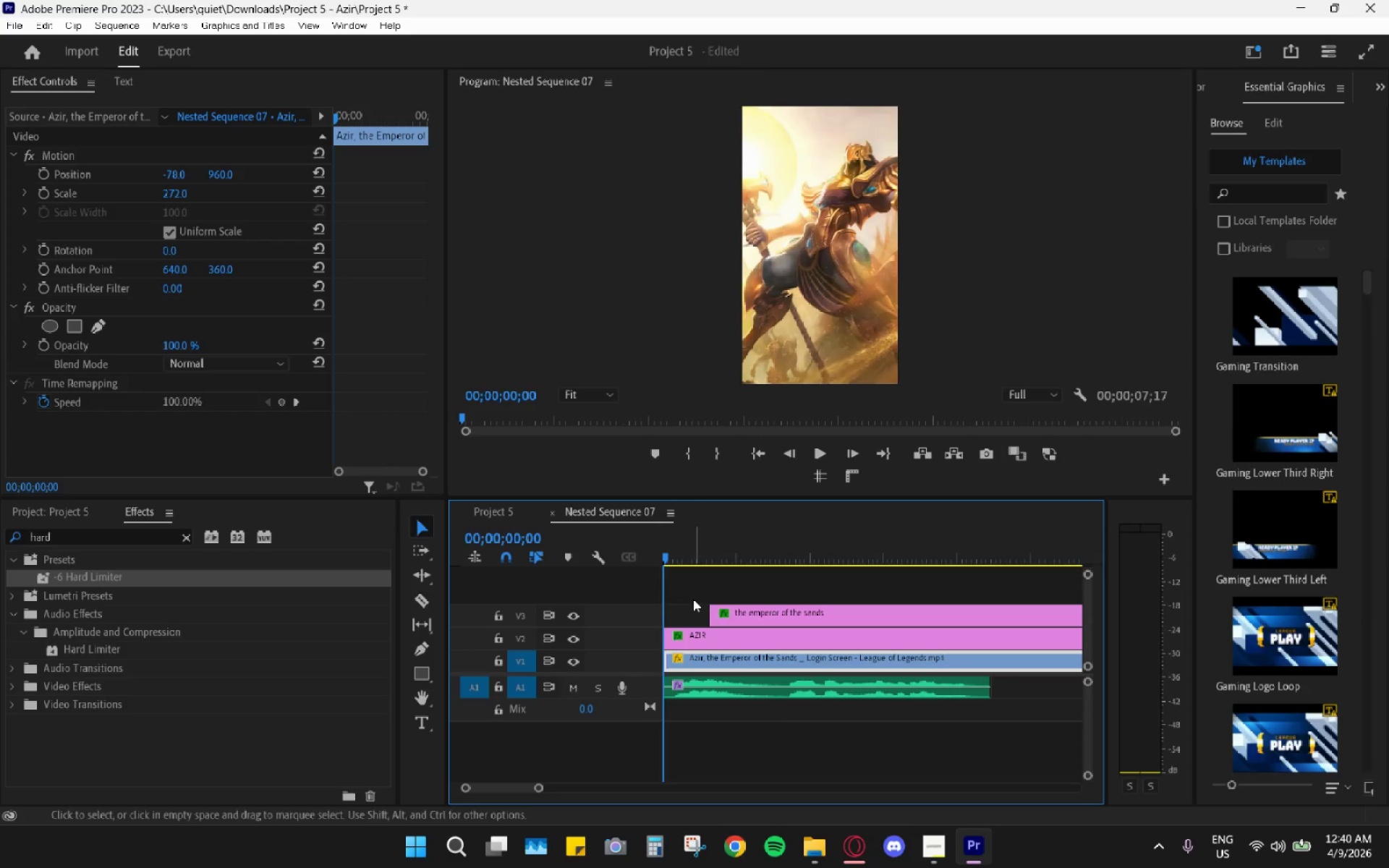 
key(Space)
 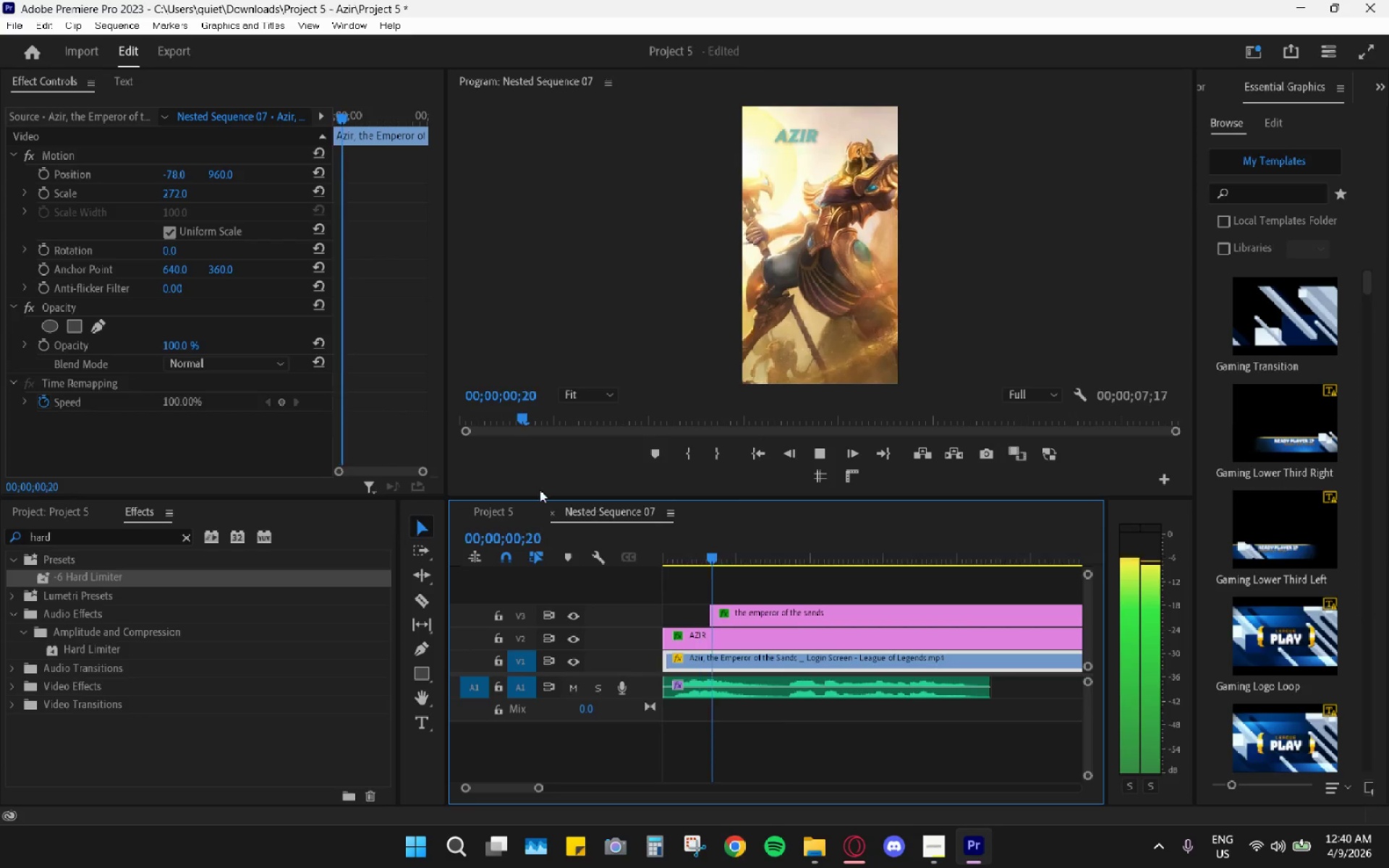 
key(Space)
 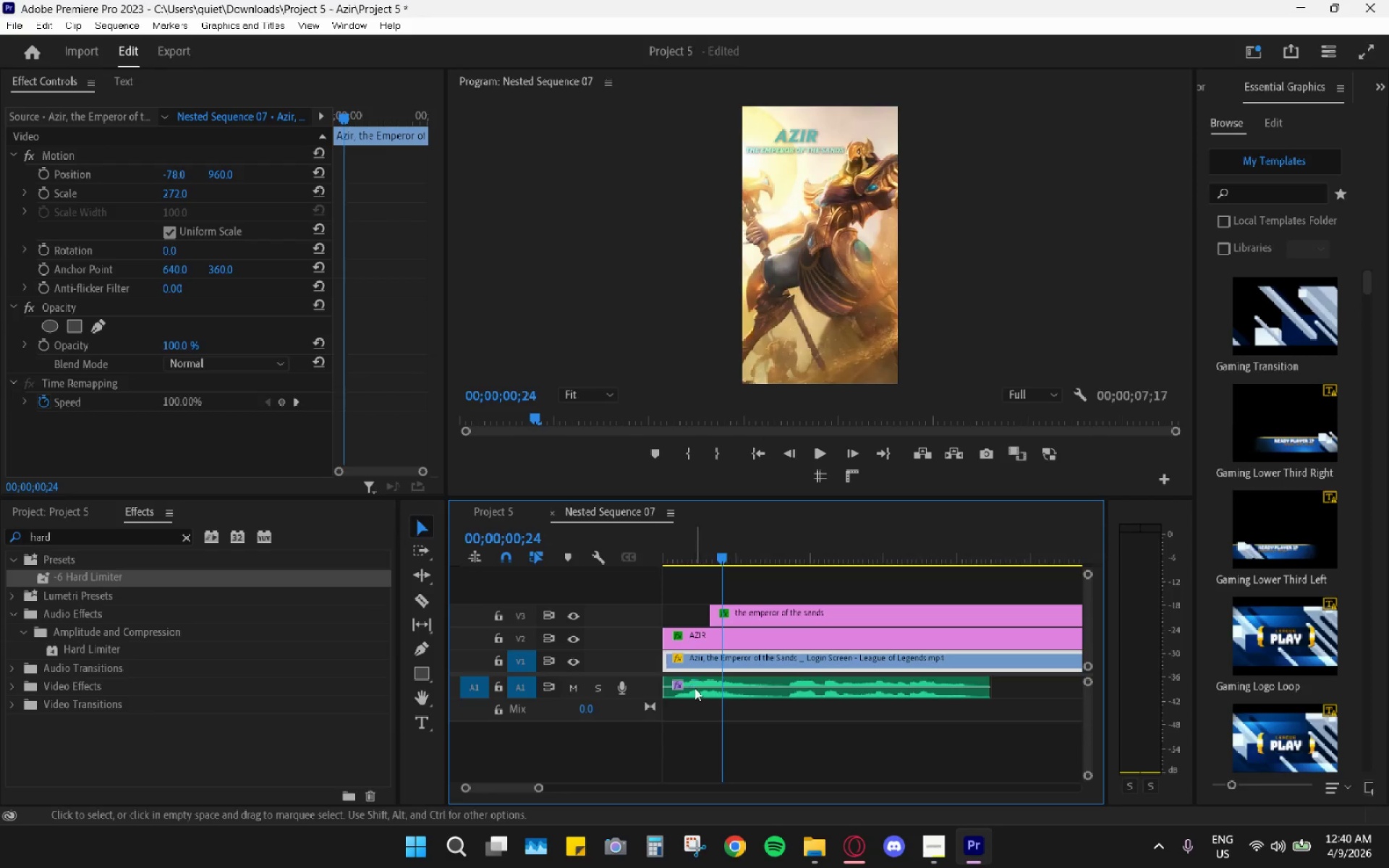 
left_click([694, 688])
 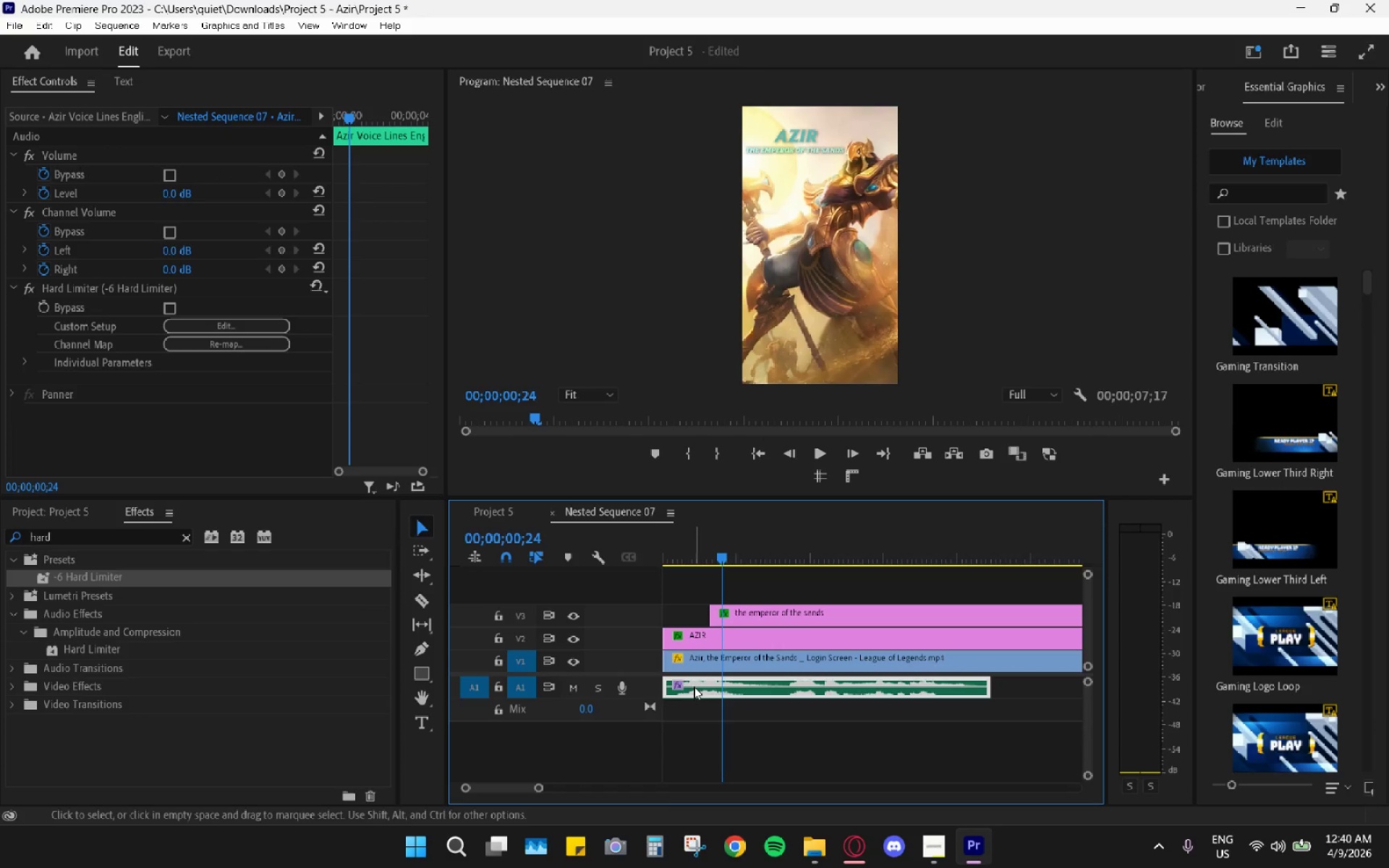 
key(Control+X)
 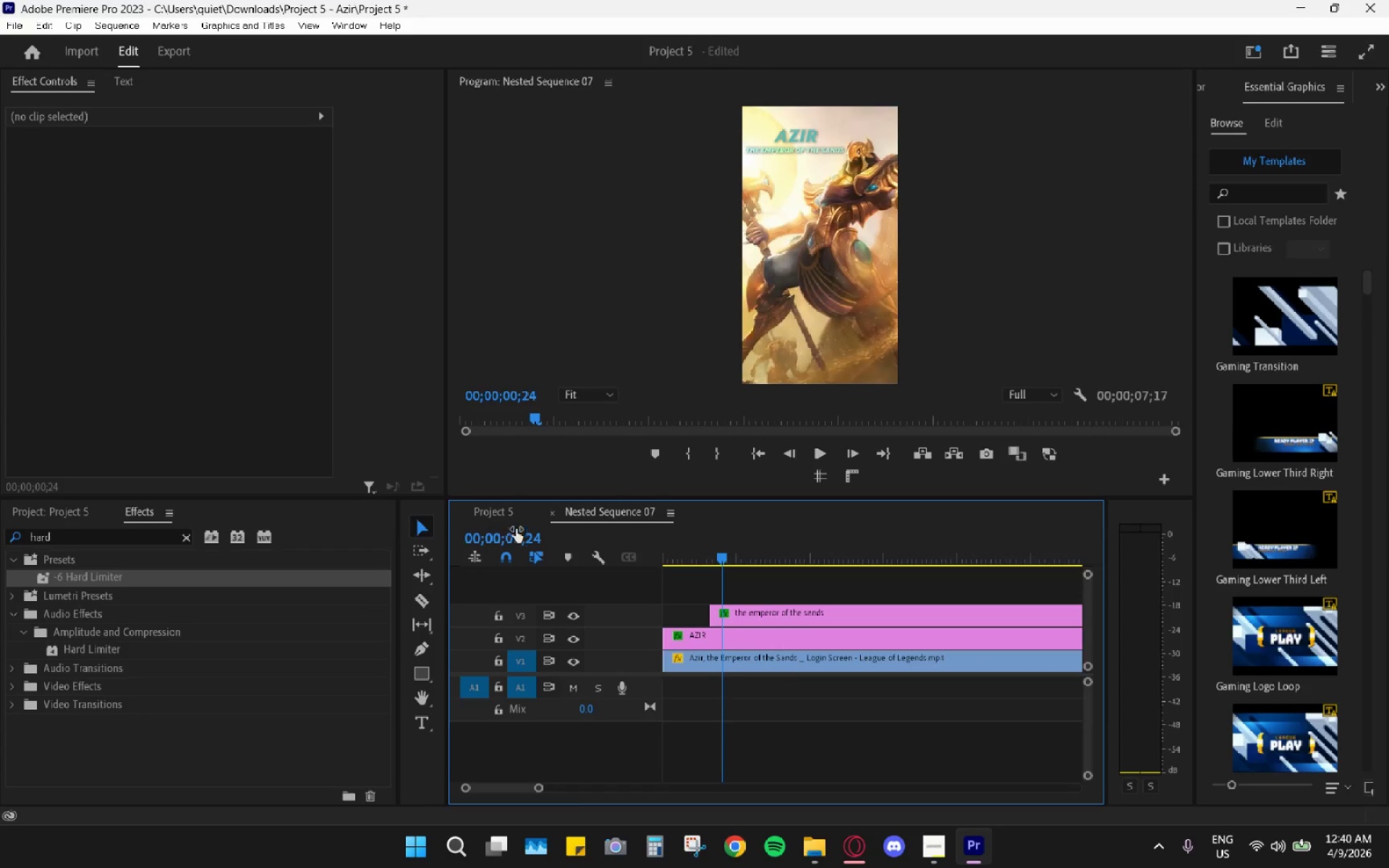 
left_click([501, 503])
 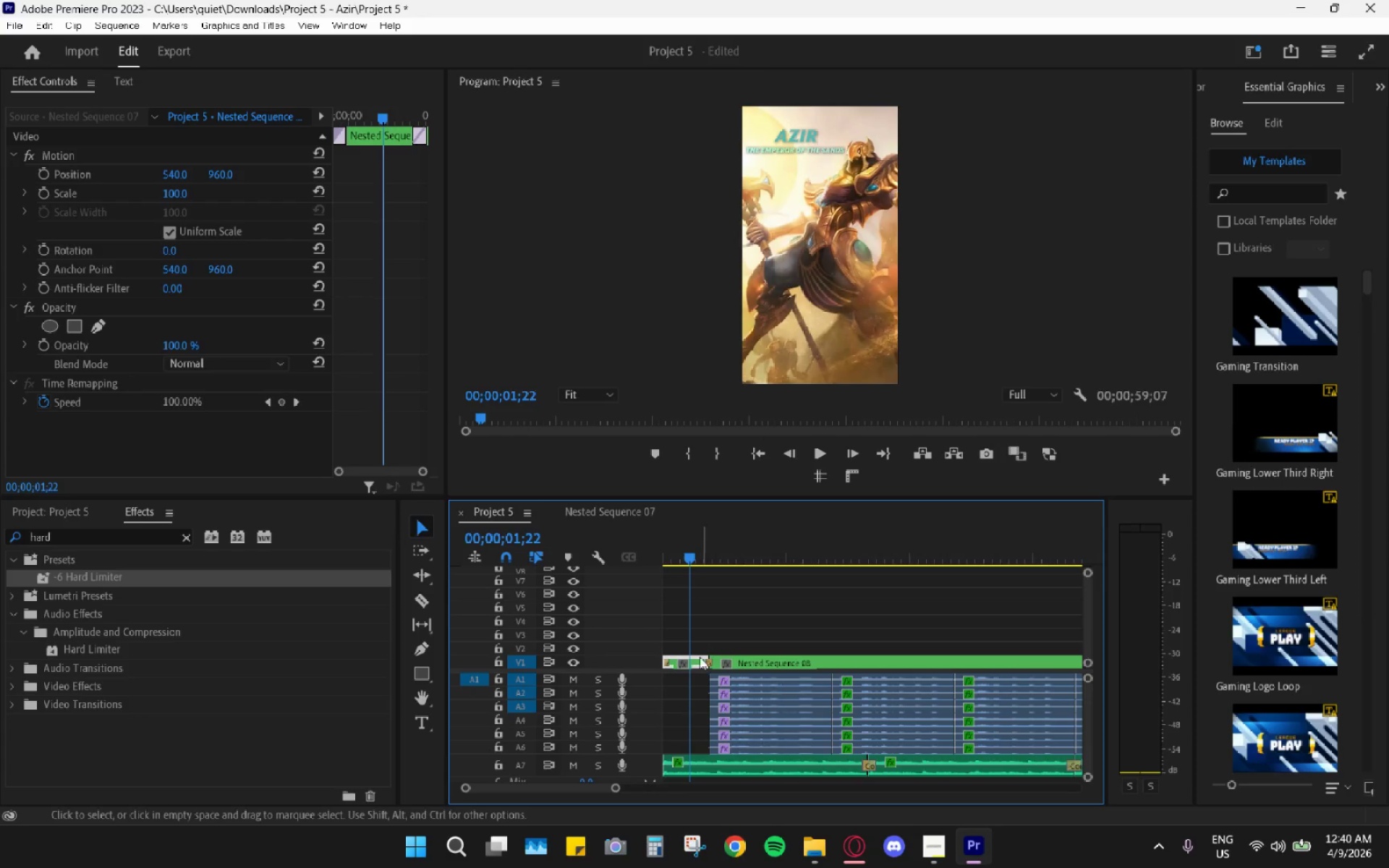 
left_click_drag(start_coordinate=[690, 554], to_coordinate=[632, 552])
 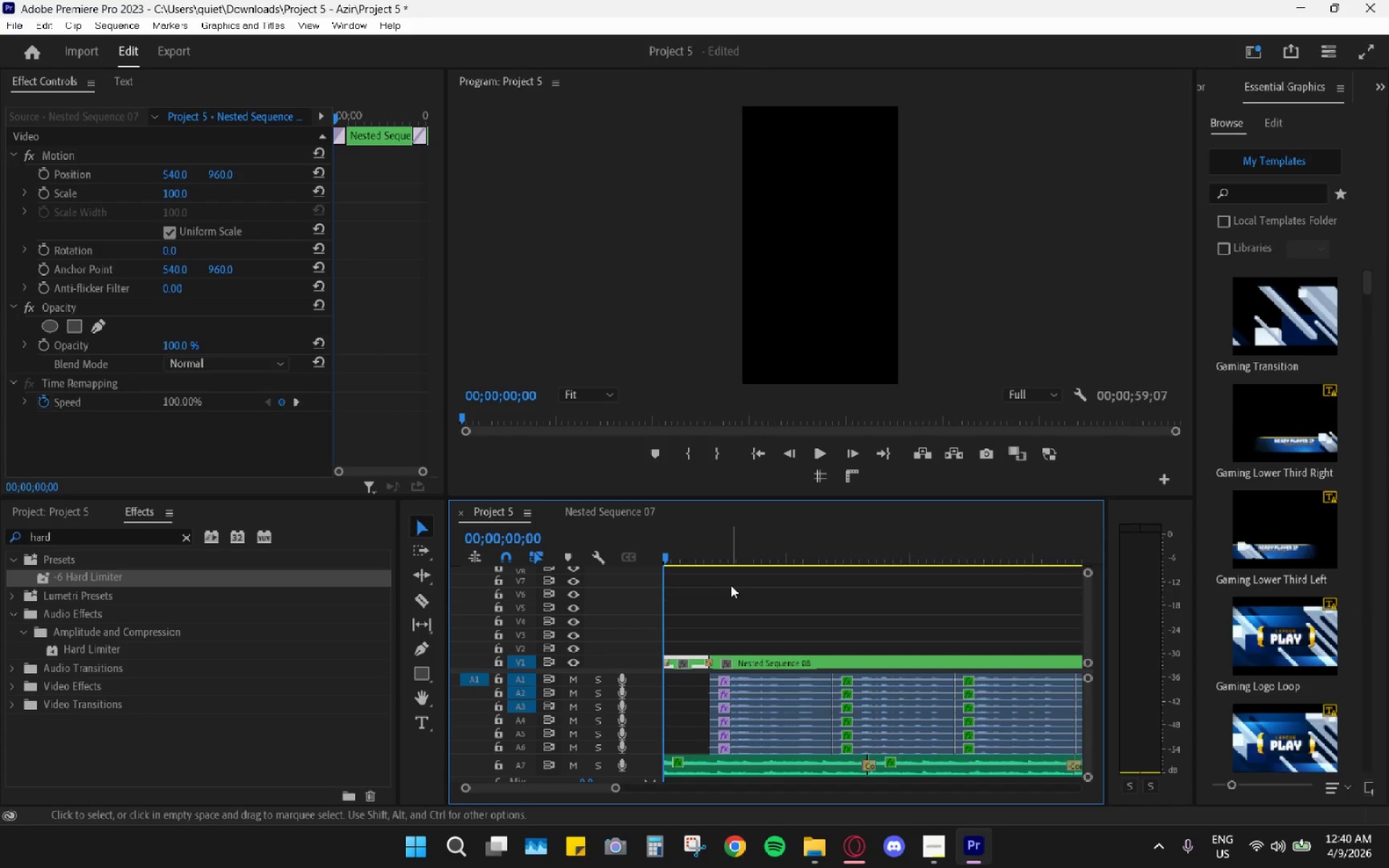 
hold_key(key=AltLeft, duration=0.89)
 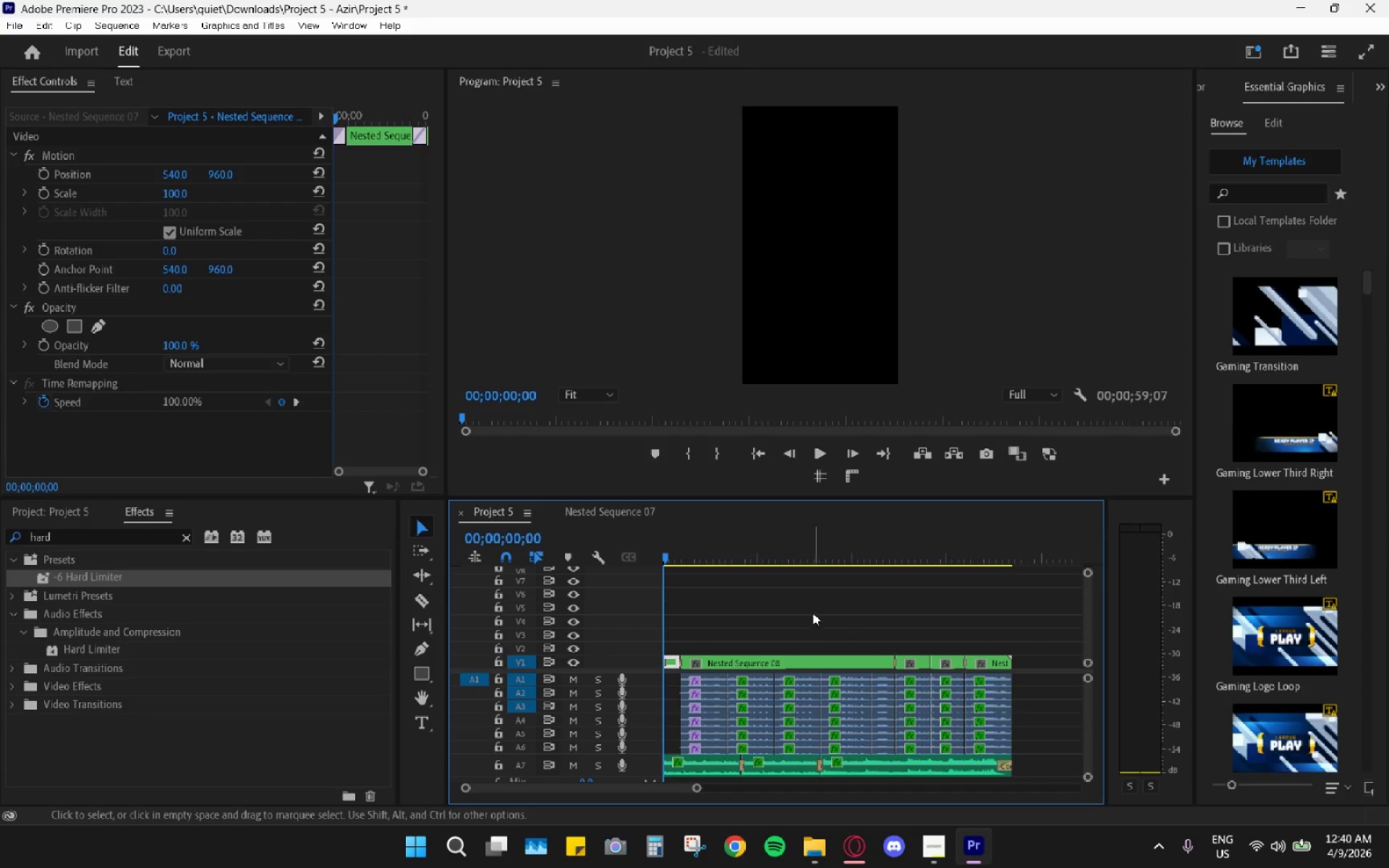 
hold_key(key=AltLeft, duration=10.48)
 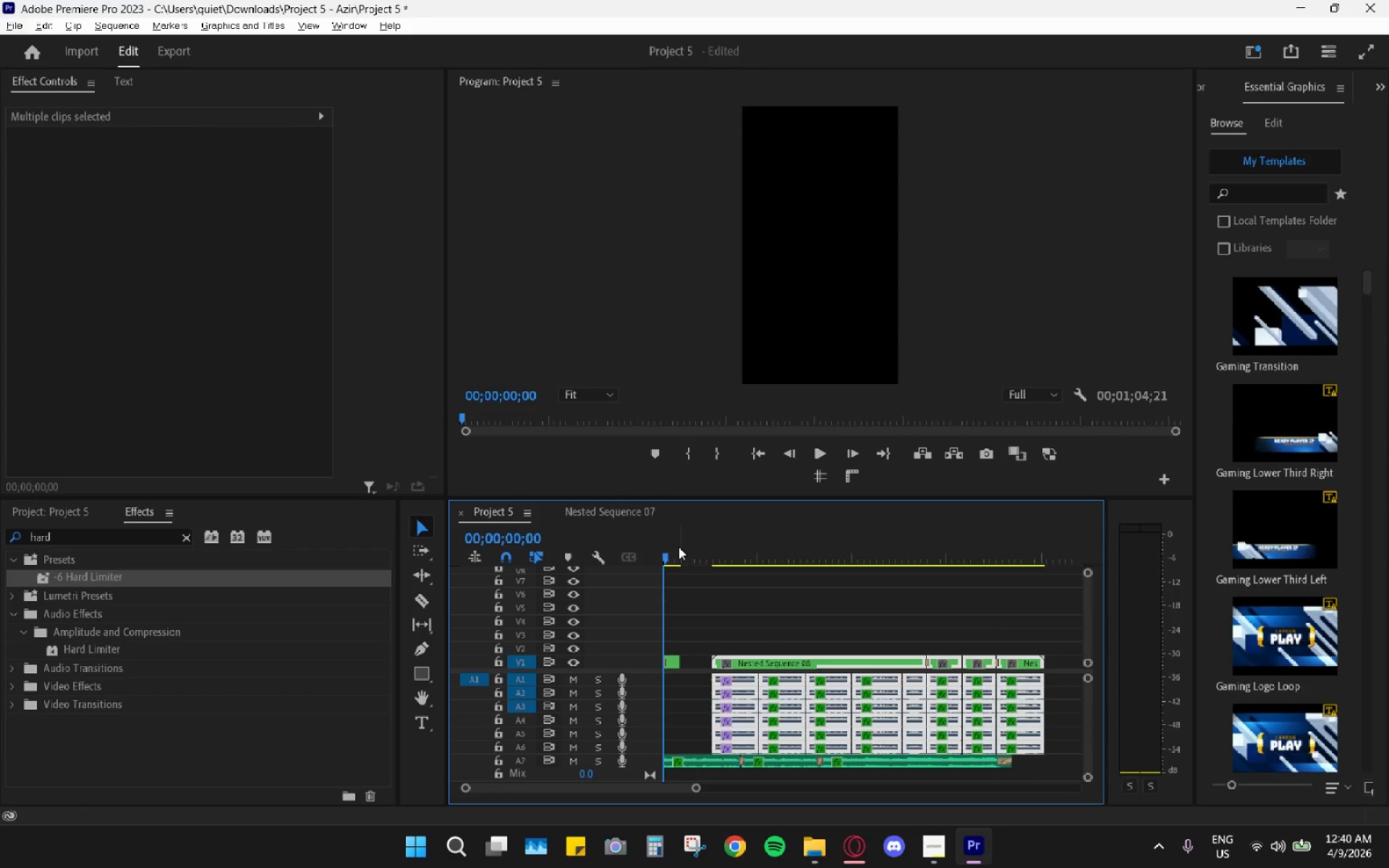 
scroll: coordinate [752, 632], scroll_direction: down, amount: 9.0
 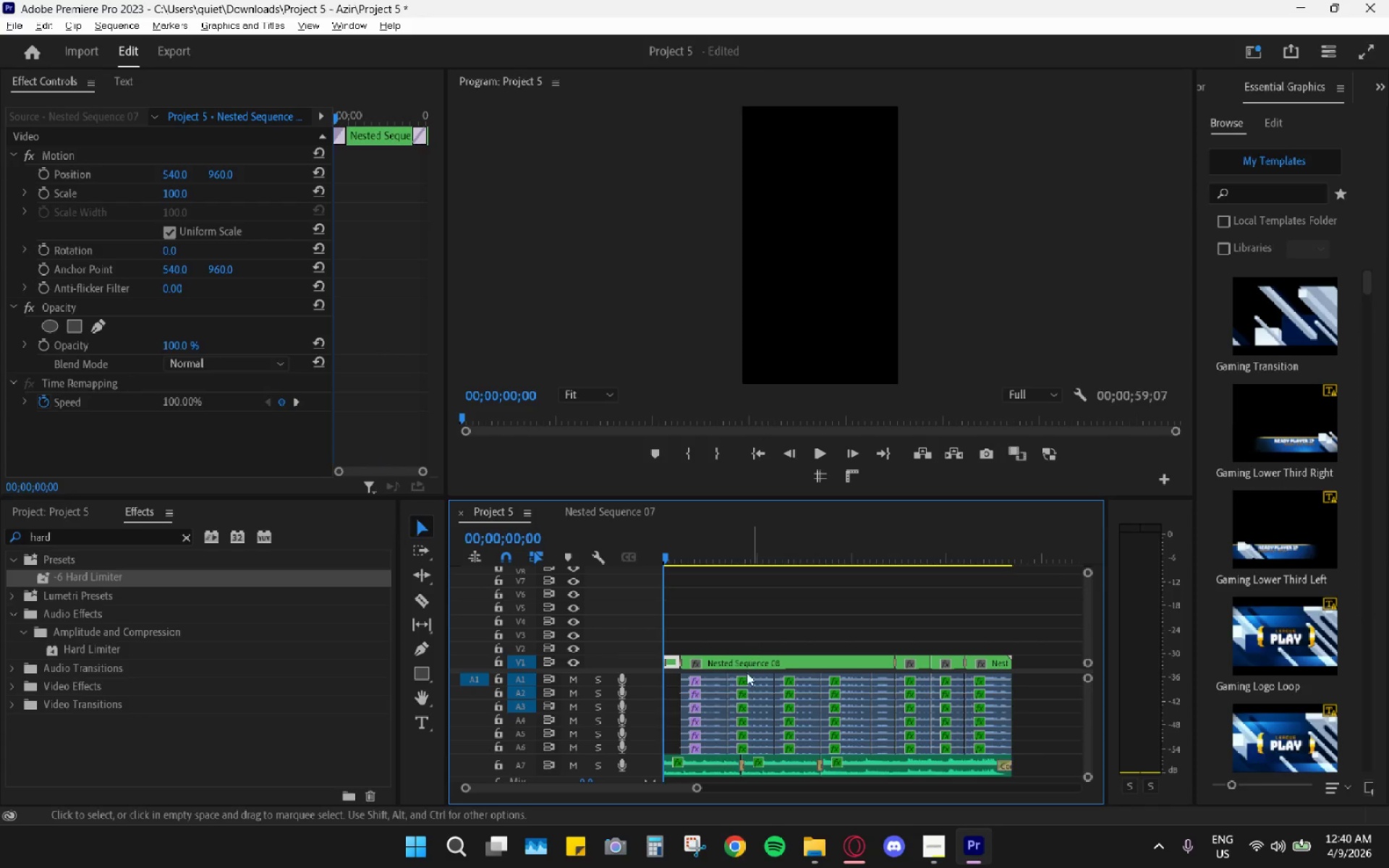 
left_click_drag(start_coordinate=[703, 589], to_coordinate=[983, 740])
 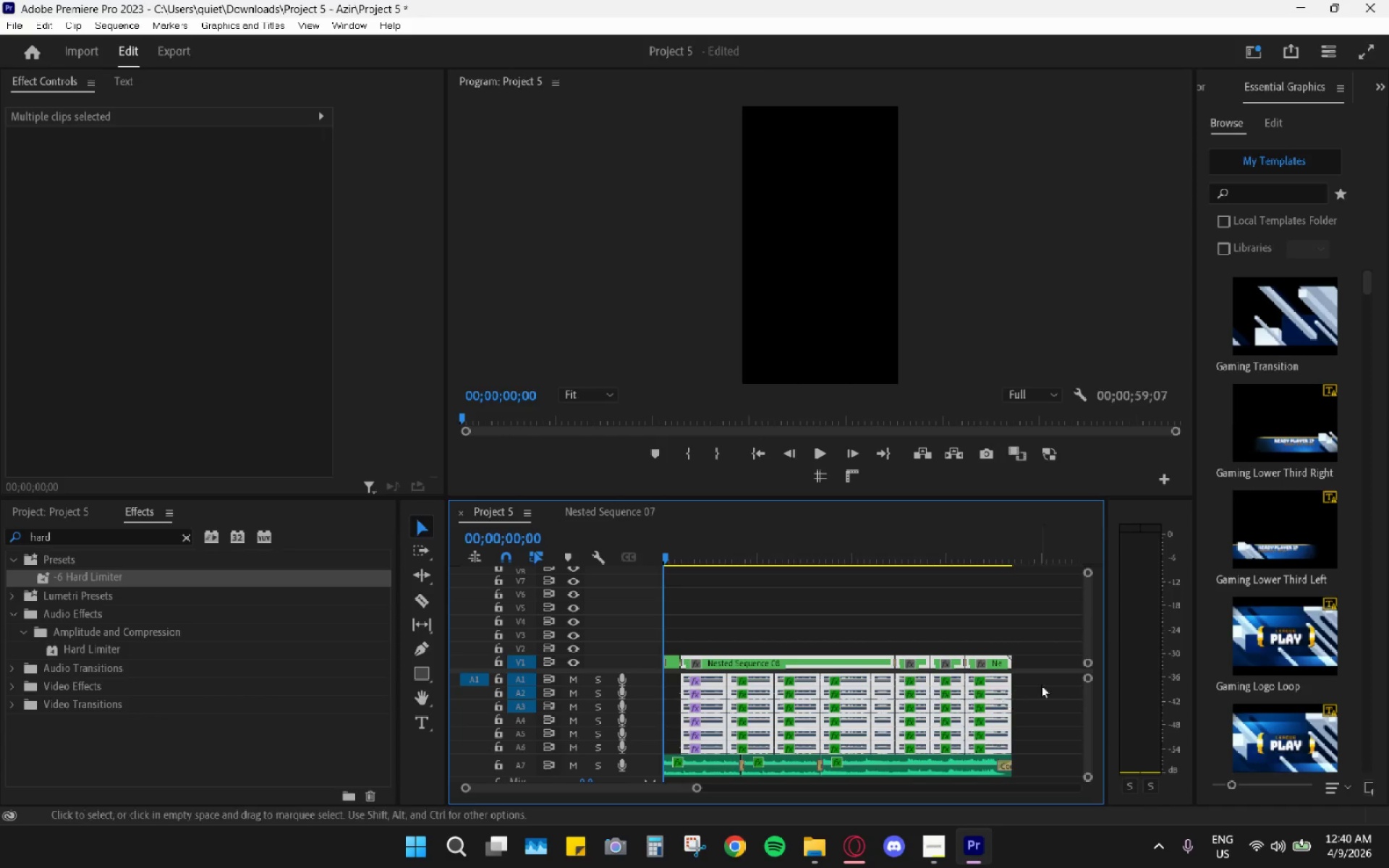 
left_click_drag(start_coordinate=[1089, 696], to_coordinate=[1083, 684])
 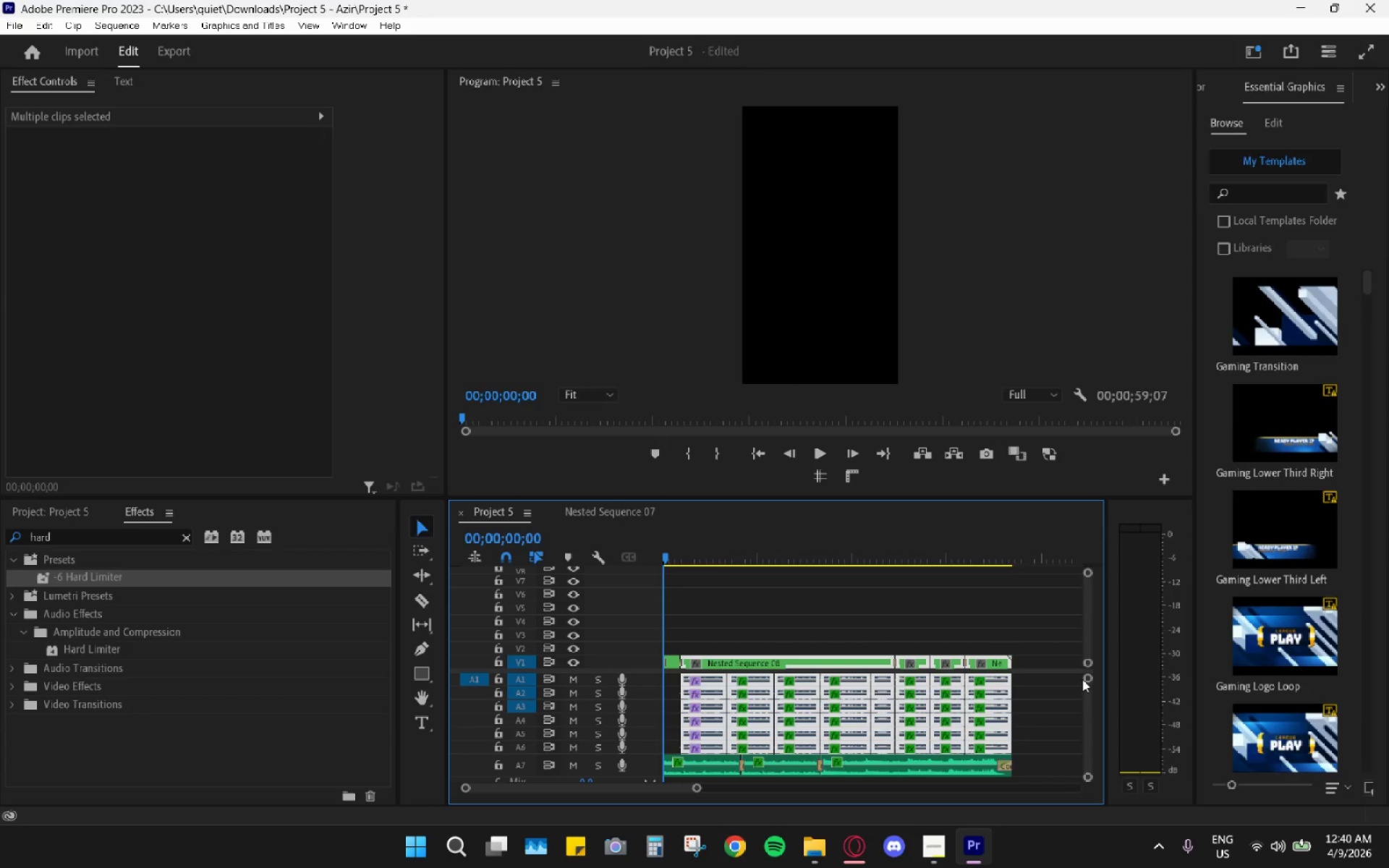 
left_click_drag(start_coordinate=[1082, 679], to_coordinate=[1084, 693])
 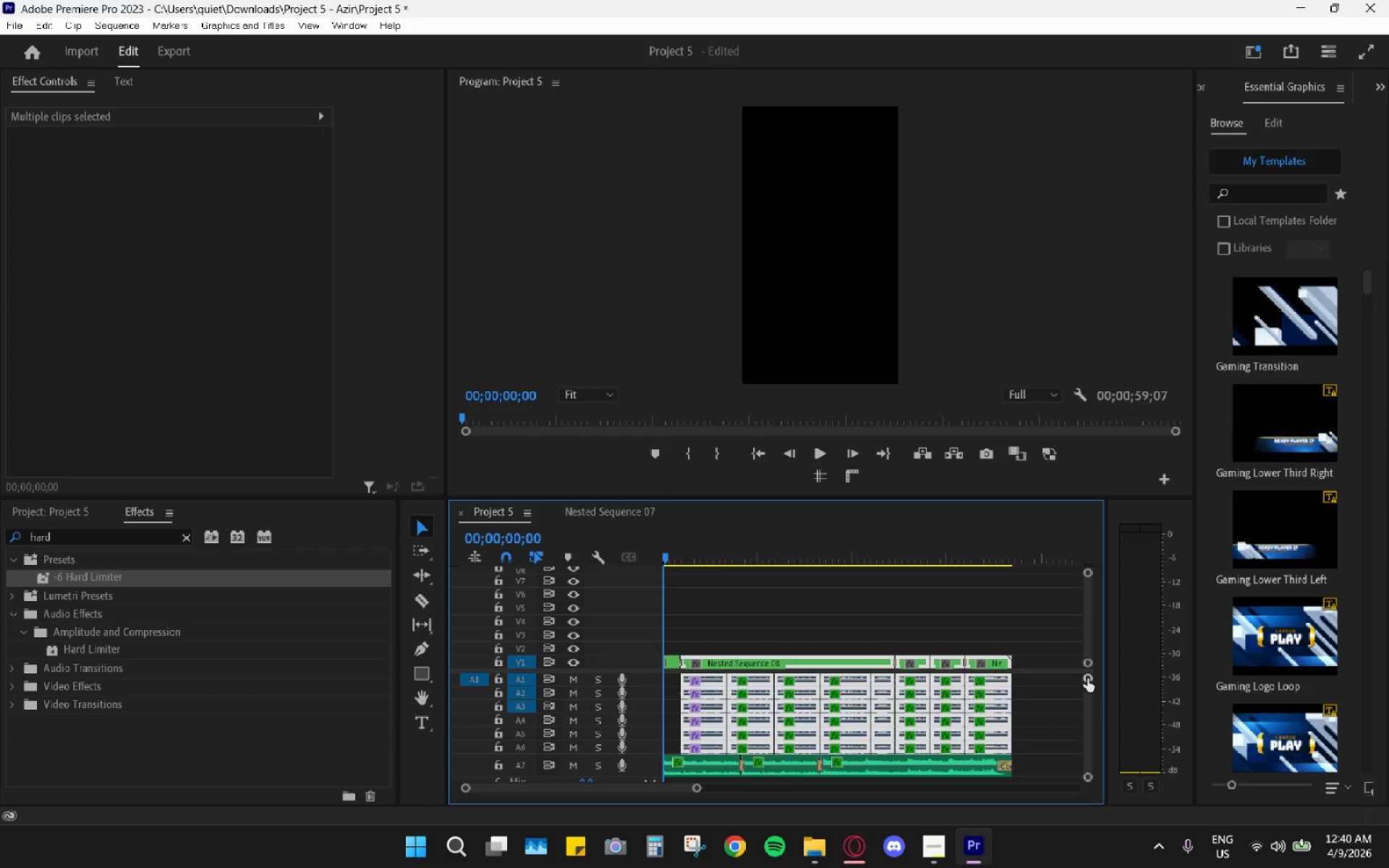 
left_click_drag(start_coordinate=[1087, 678], to_coordinate=[1094, 607])
 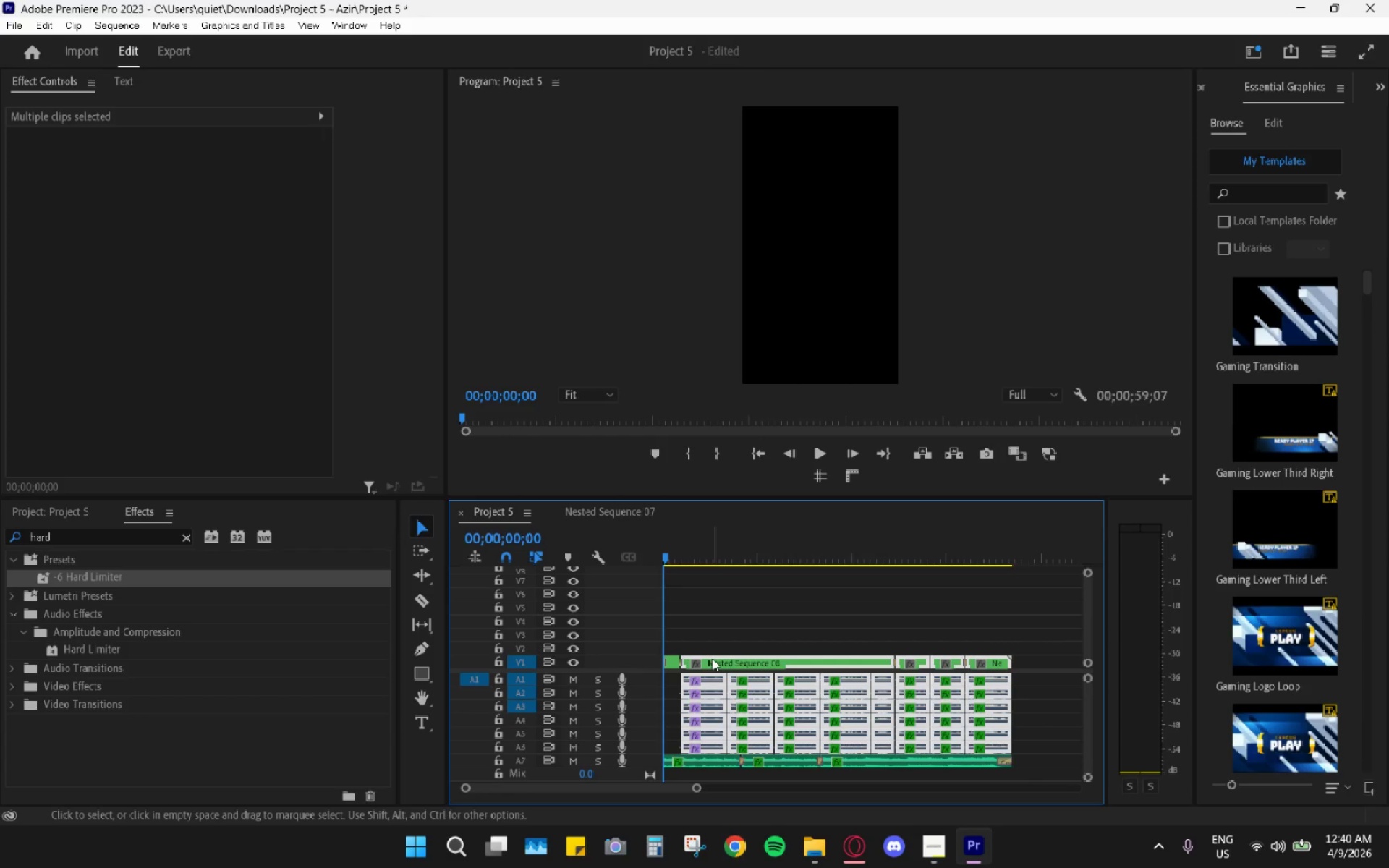 
left_click_drag(start_coordinate=[713, 659], to_coordinate=[742, 658])
 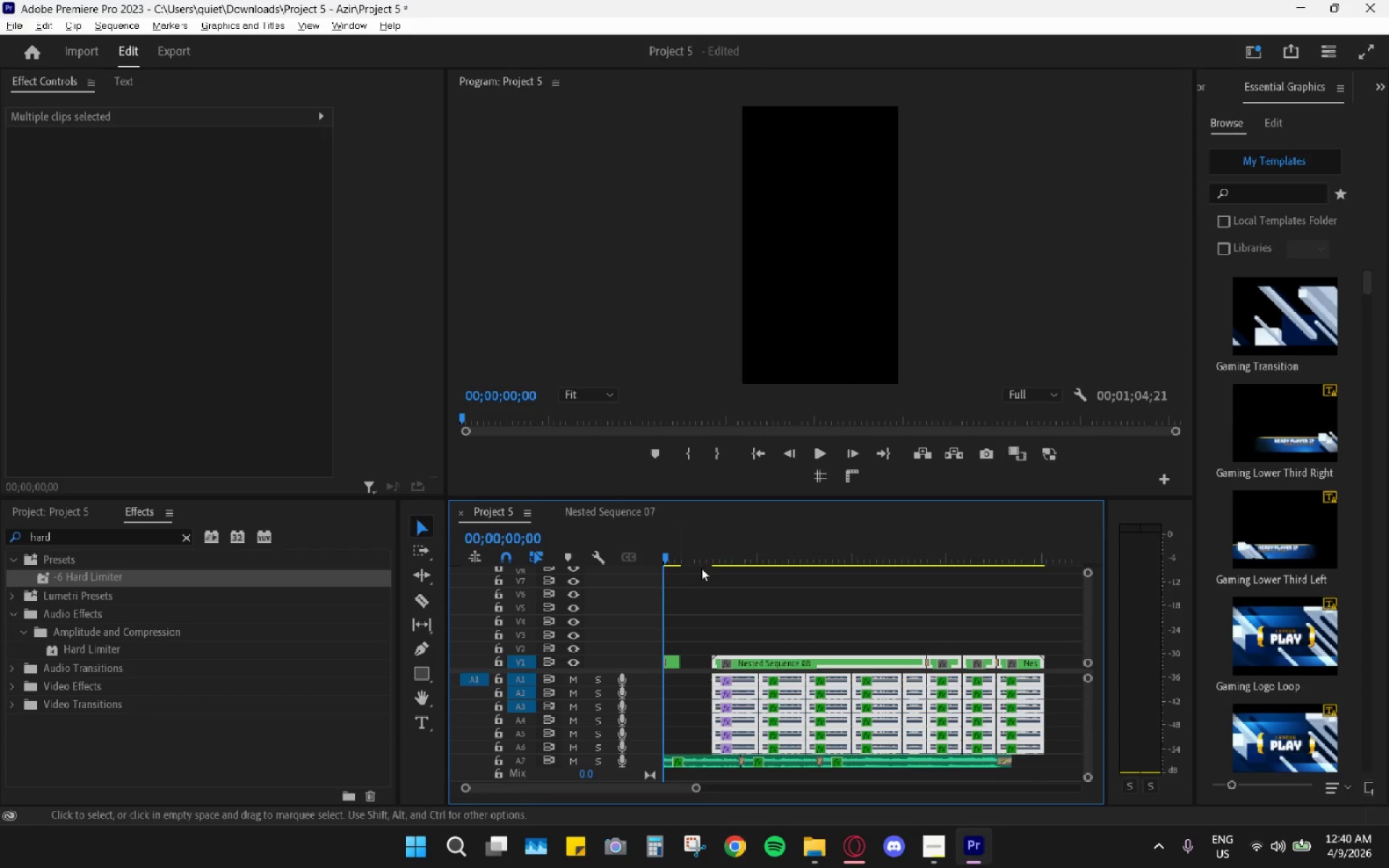 
left_click_drag(start_coordinate=[679, 547], to_coordinate=[643, 553])
 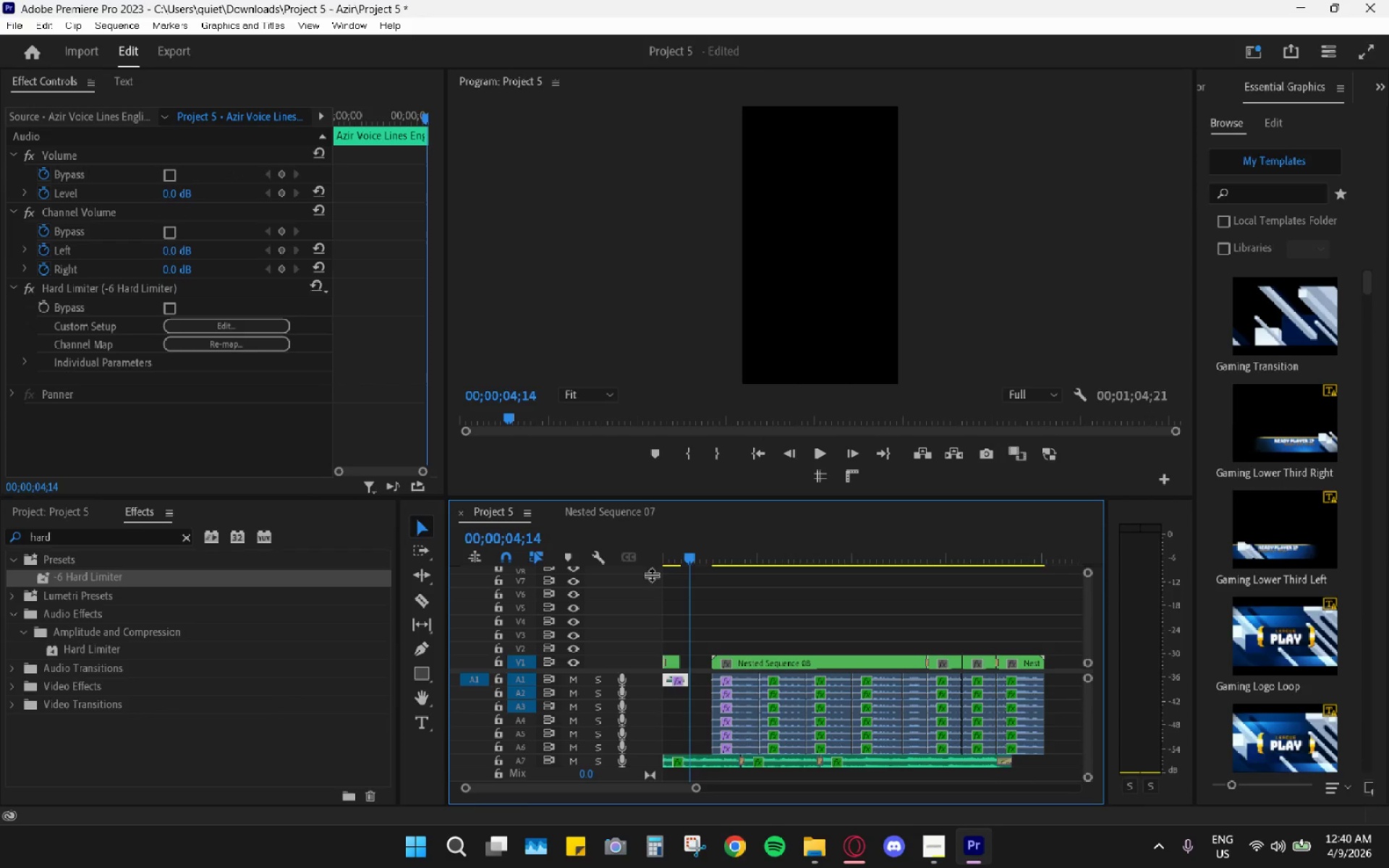 
key(Control+V)
 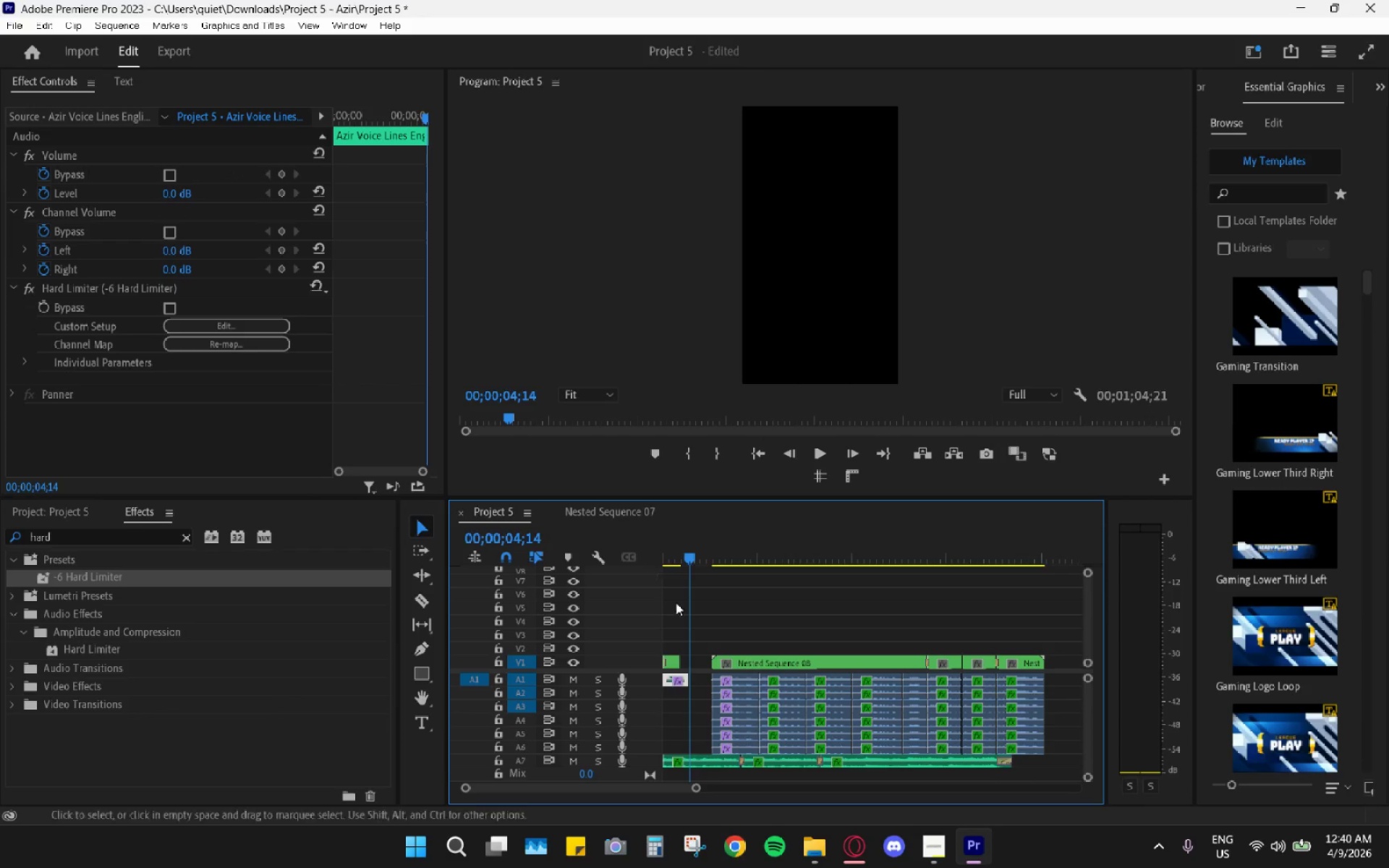 
hold_key(key=AltLeft, duration=0.7)
scroll: coordinate [684, 640], scroll_direction: up, amount: 15.0
 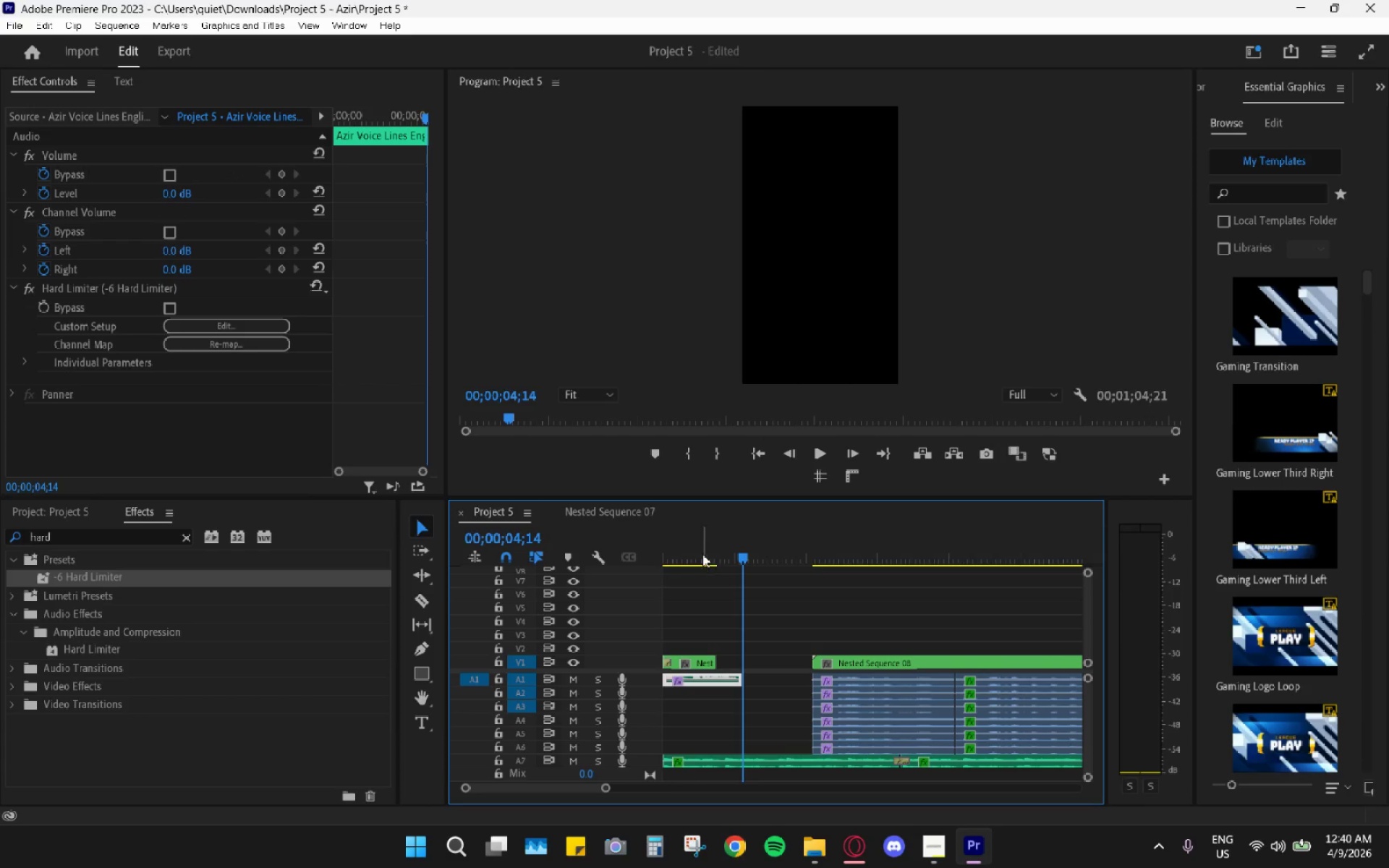 
left_click_drag(start_coordinate=[697, 549], to_coordinate=[687, 549])
 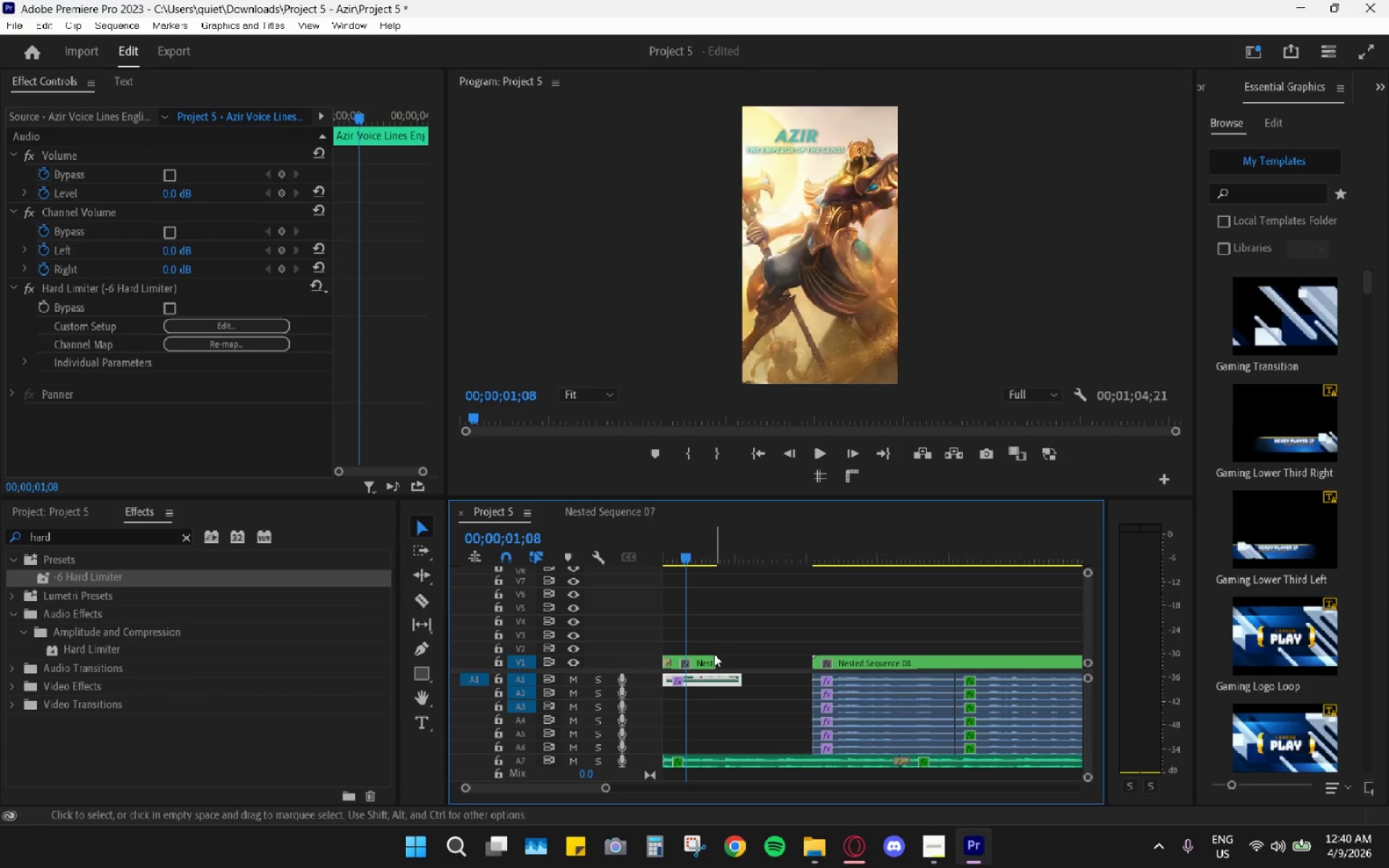 
left_click([714, 654])
 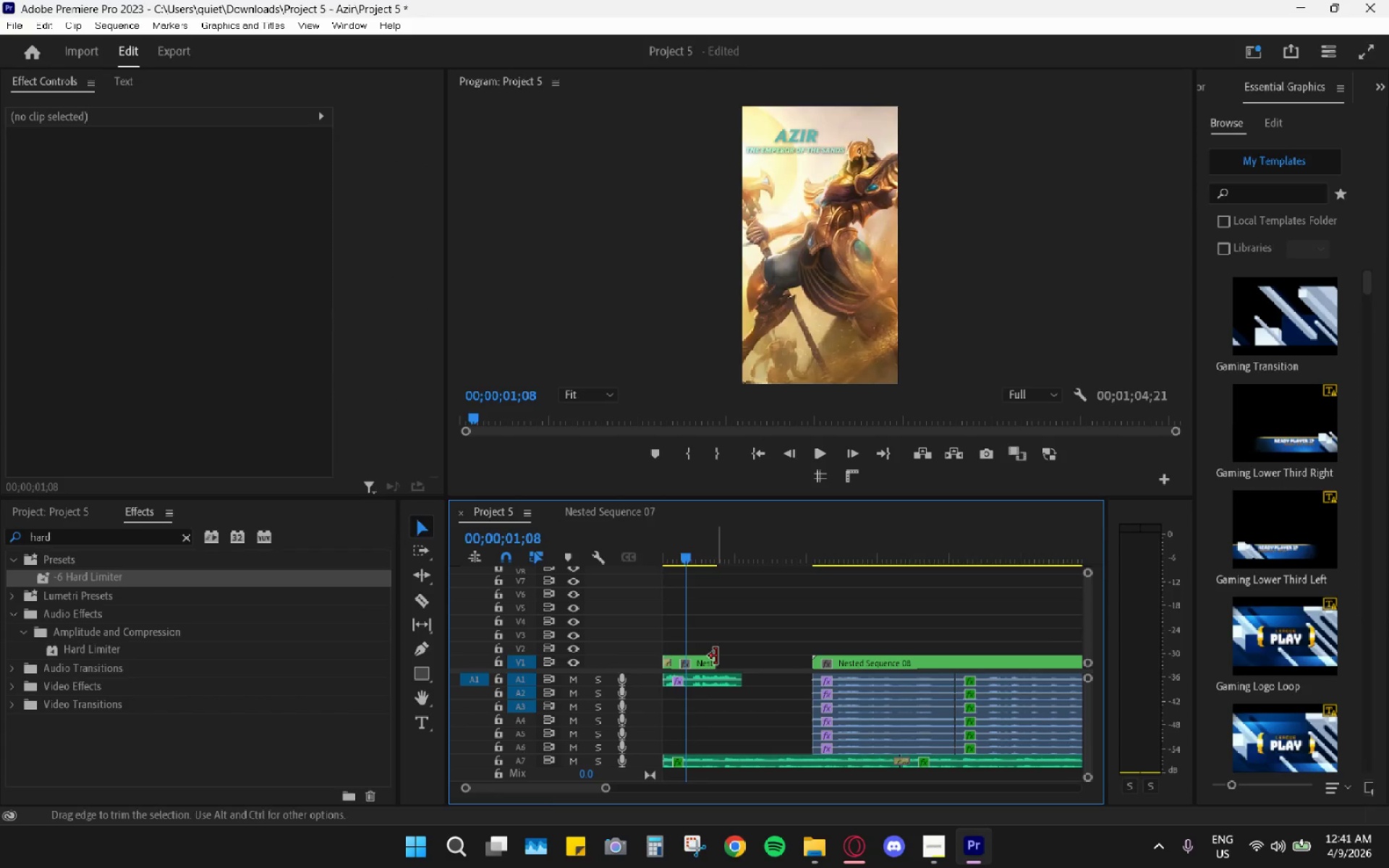 
left_click_drag(start_coordinate=[717, 656], to_coordinate=[727, 658])
 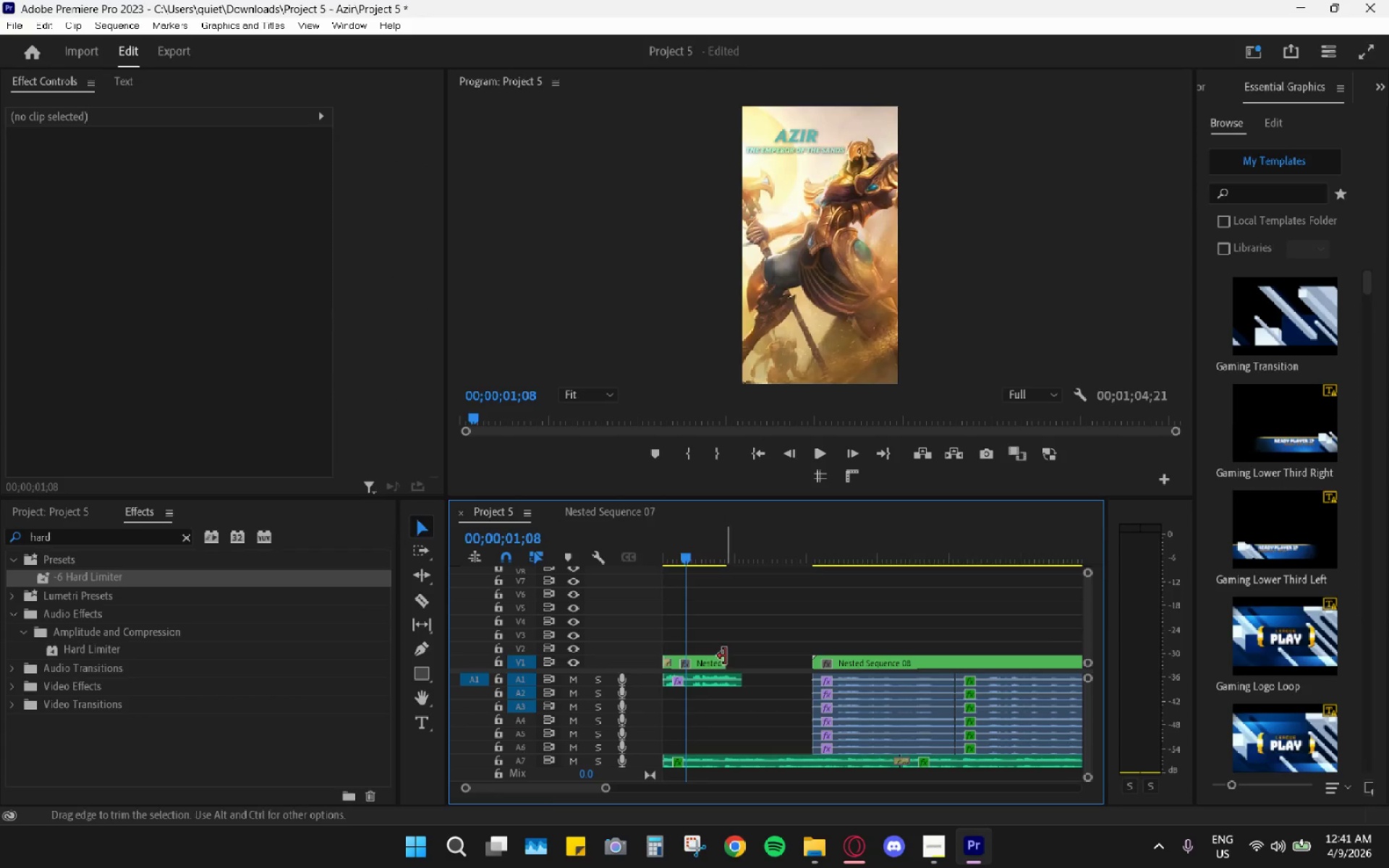 
left_click_drag(start_coordinate=[725, 656], to_coordinate=[740, 657])
 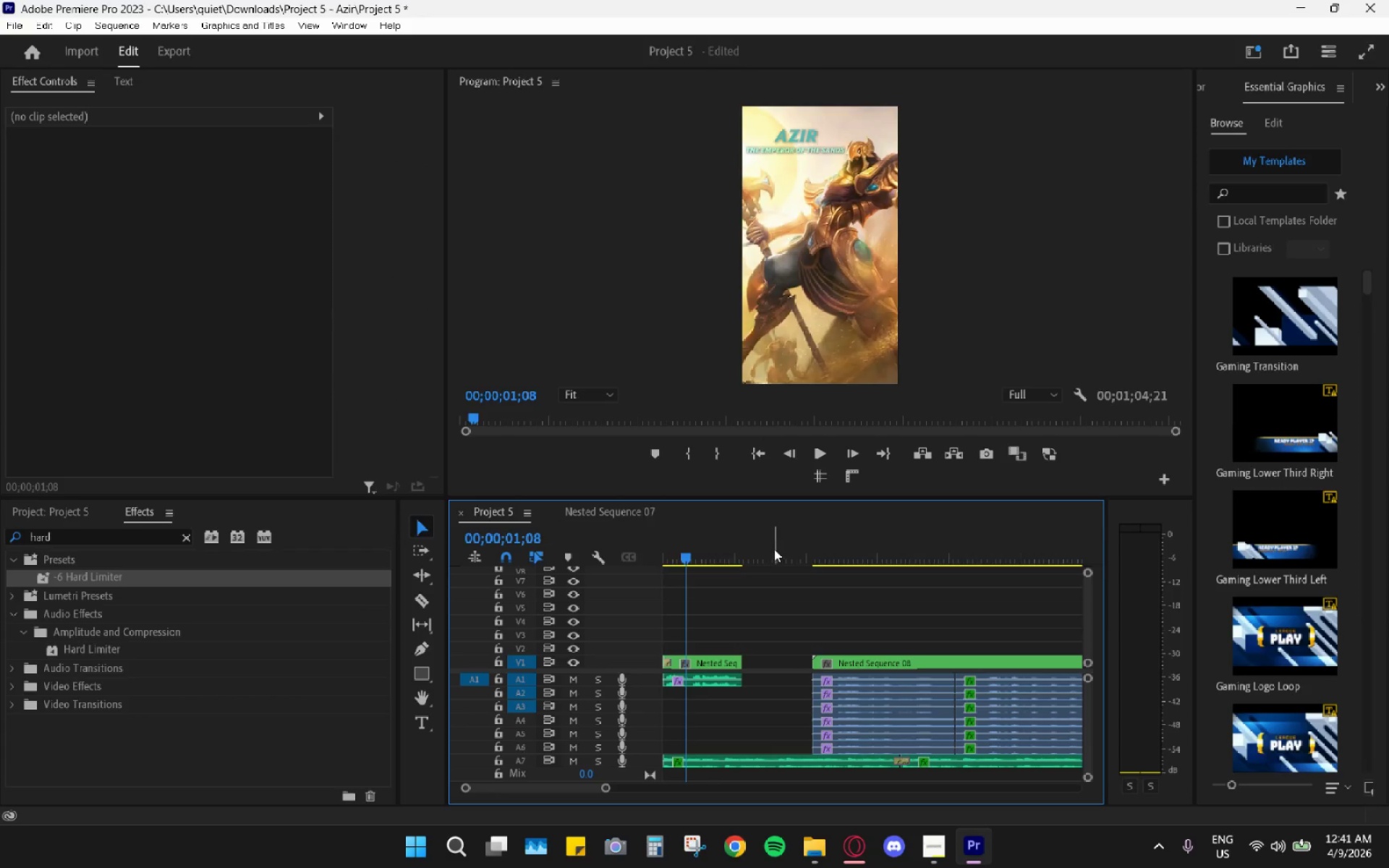 
left_click_drag(start_coordinate=[769, 547], to_coordinate=[768, 561])
 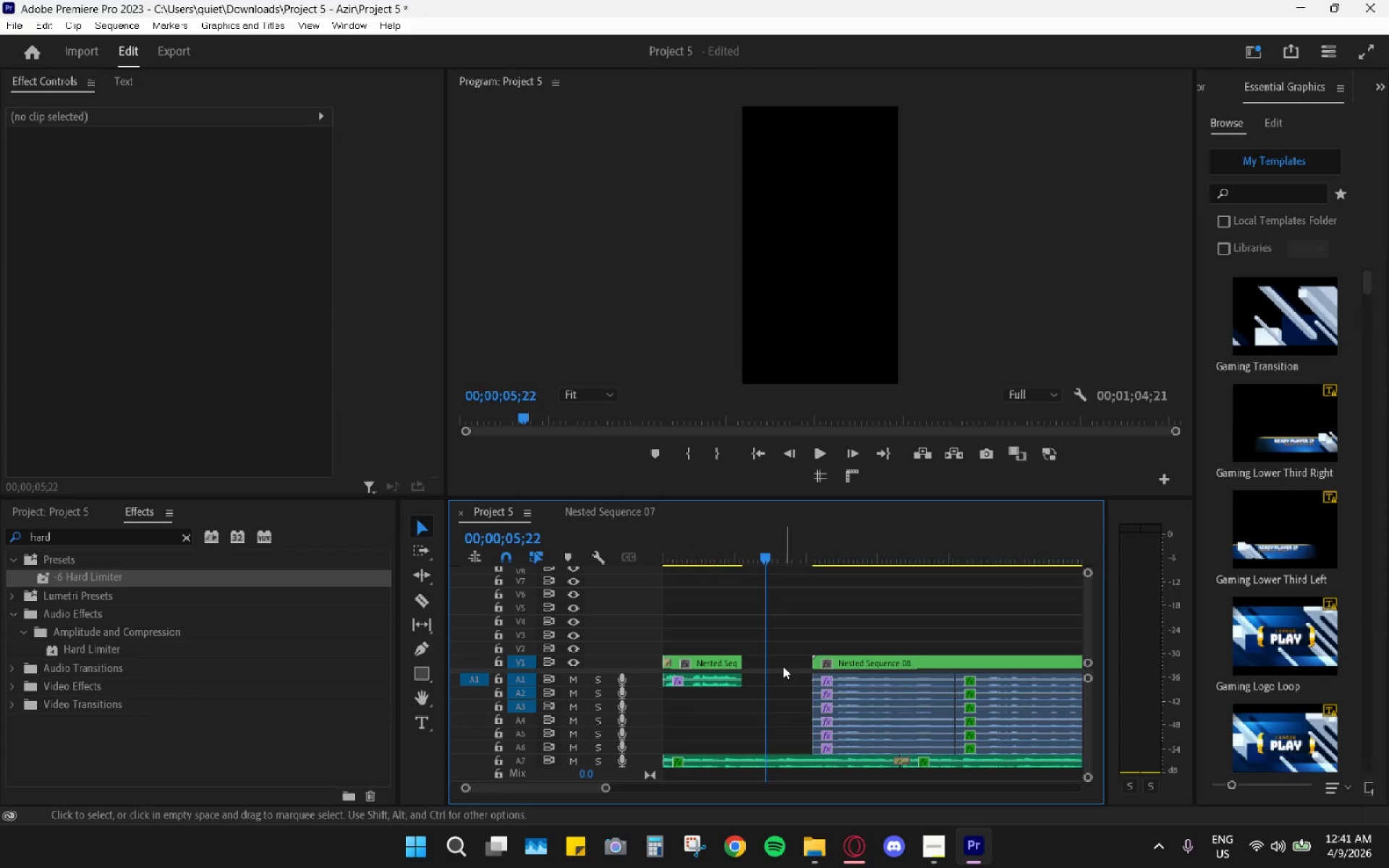 
left_click([782, 665])
 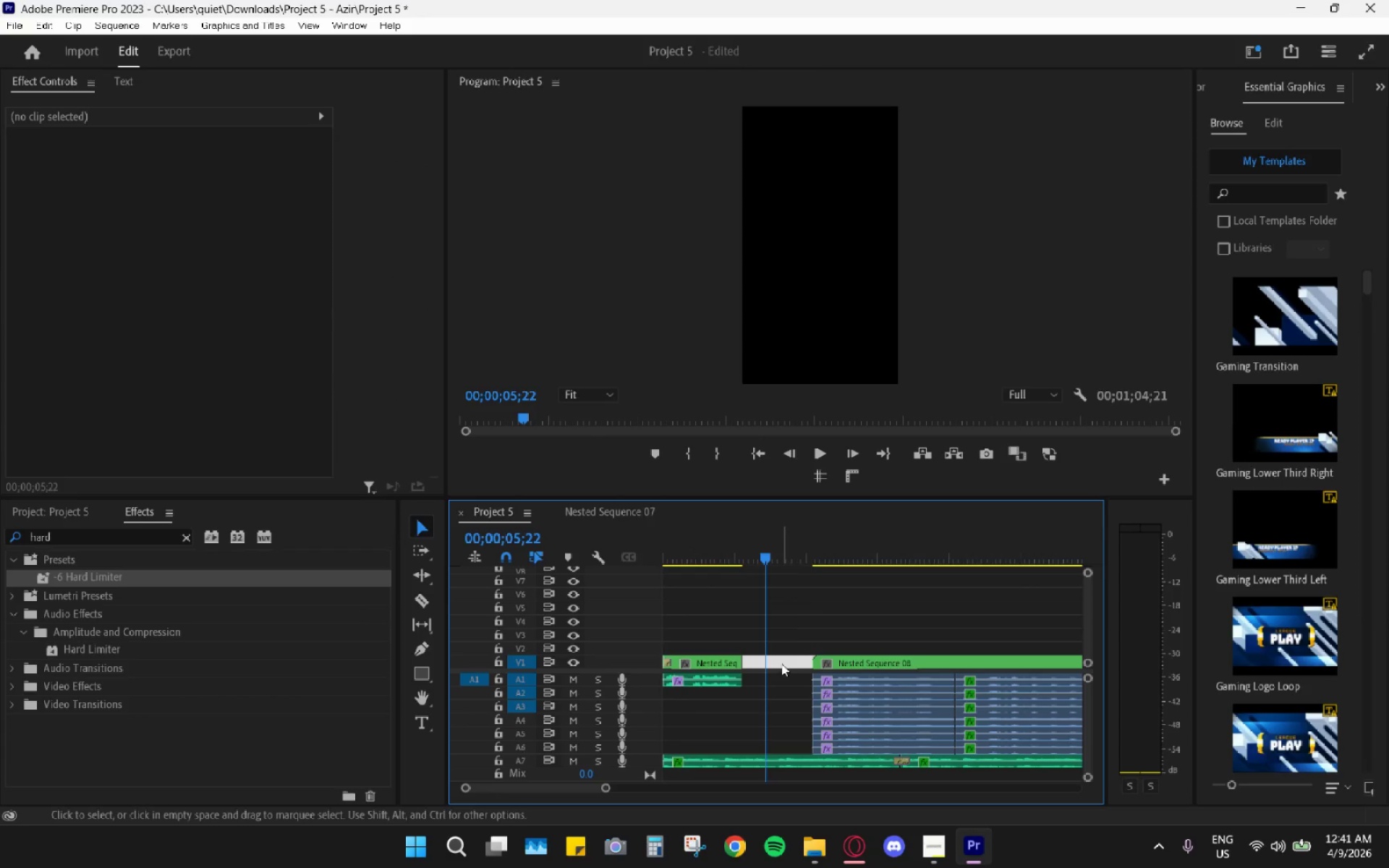 
key(H)
 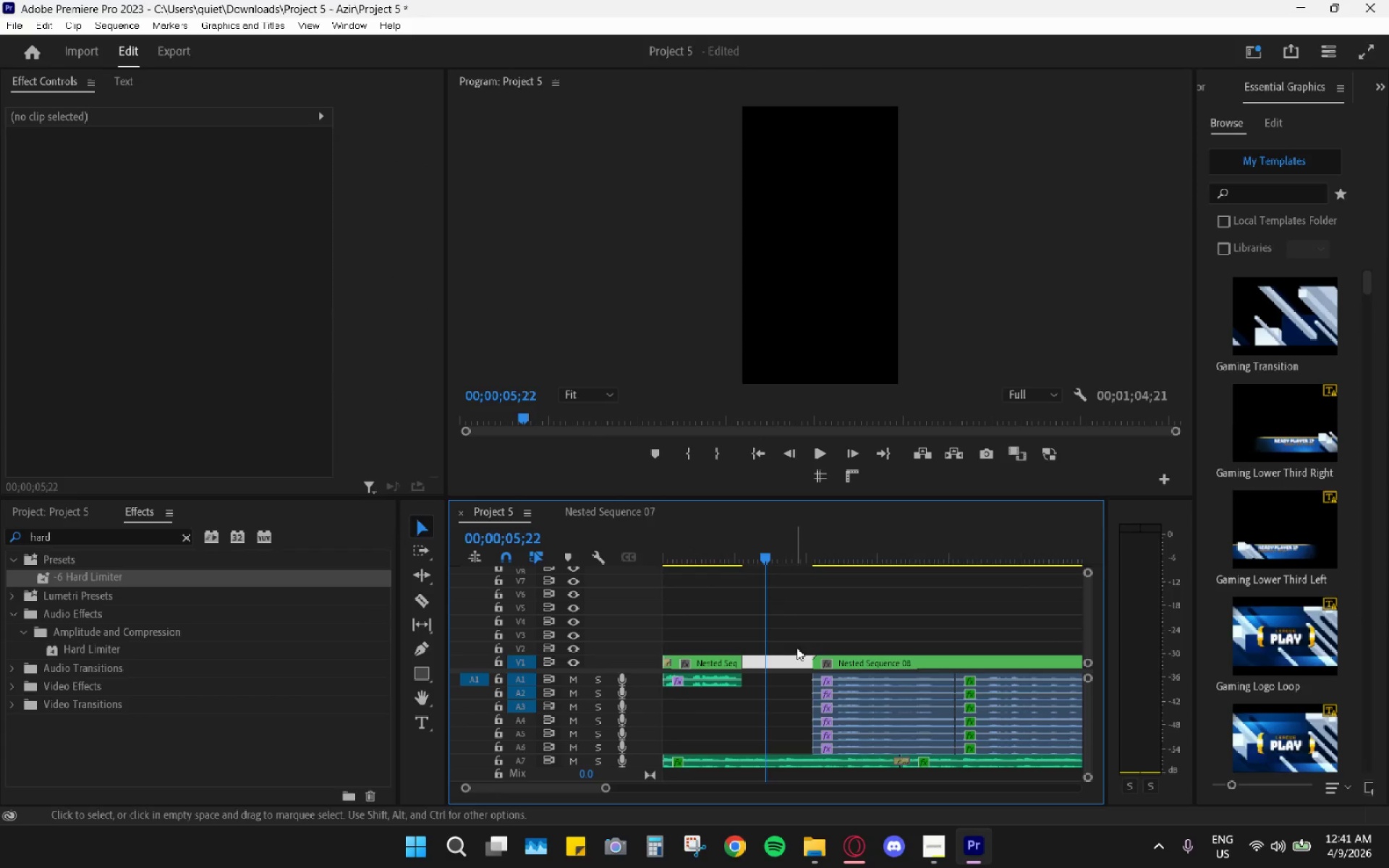 
left_click([797, 613])
 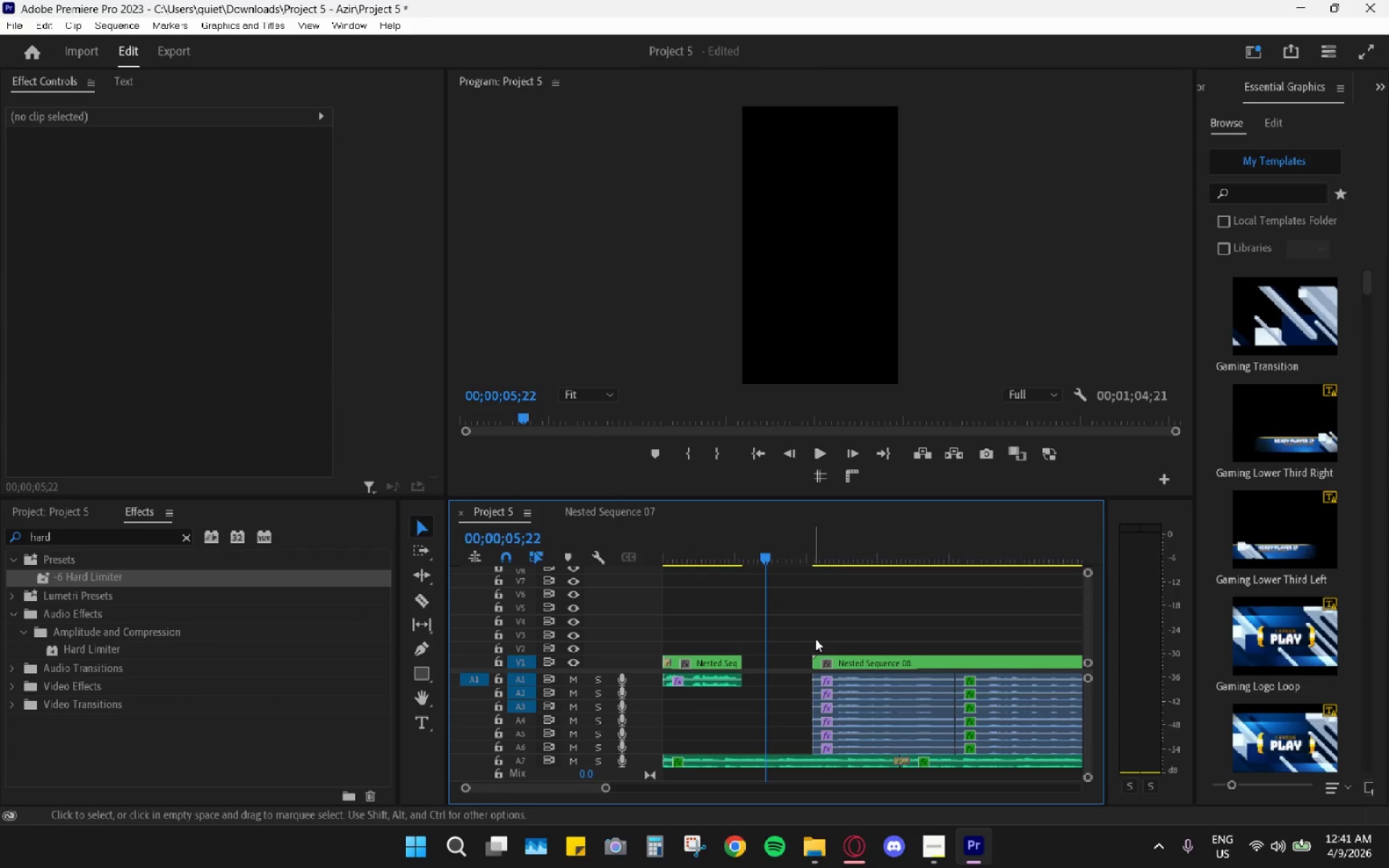 
hold_key(key=AltLeft, duration=1.3)
scroll: coordinate [828, 634], scroll_direction: down, amount: 14.0
 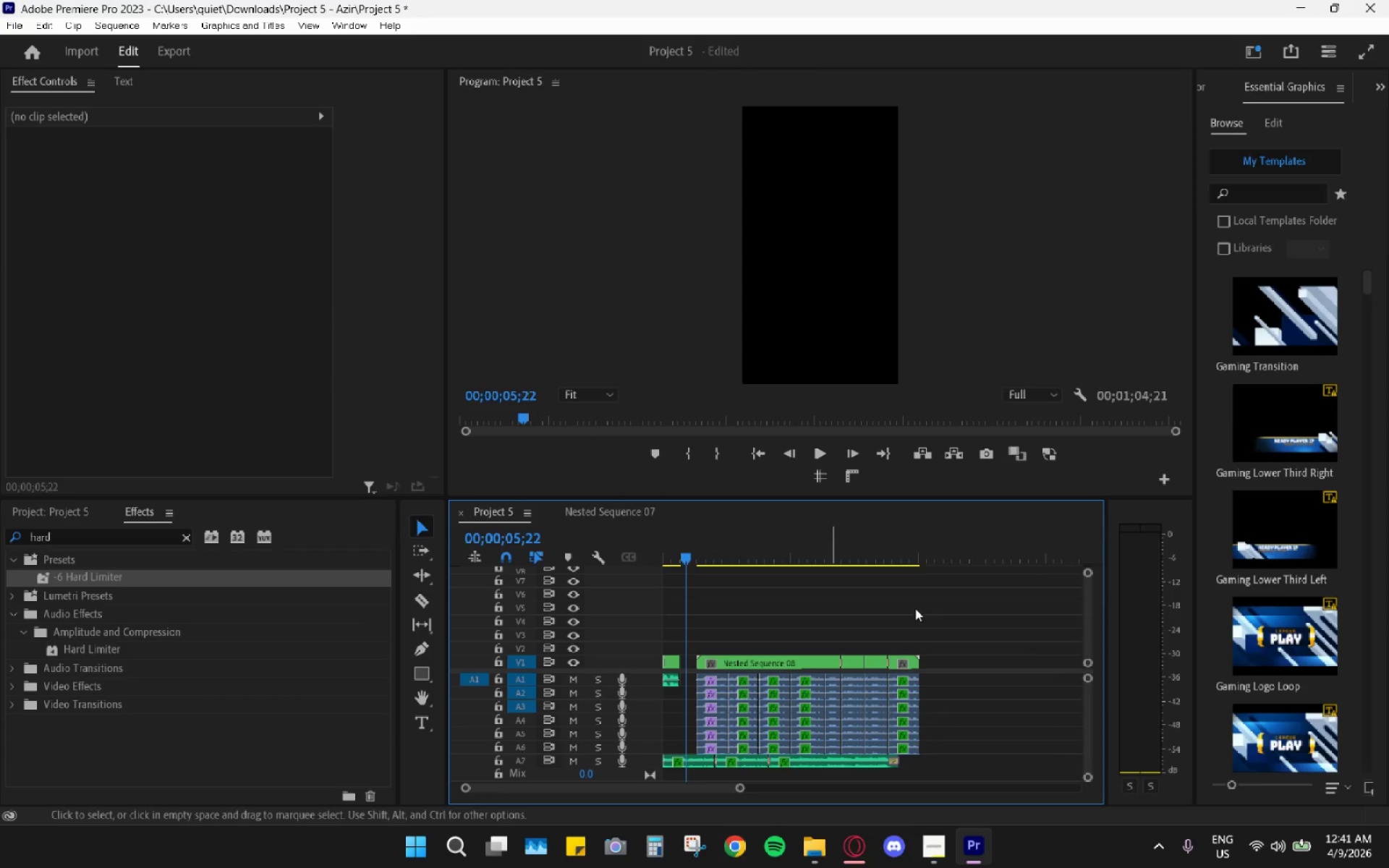 
left_click_drag(start_coordinate=[934, 601], to_coordinate=[697, 748])
 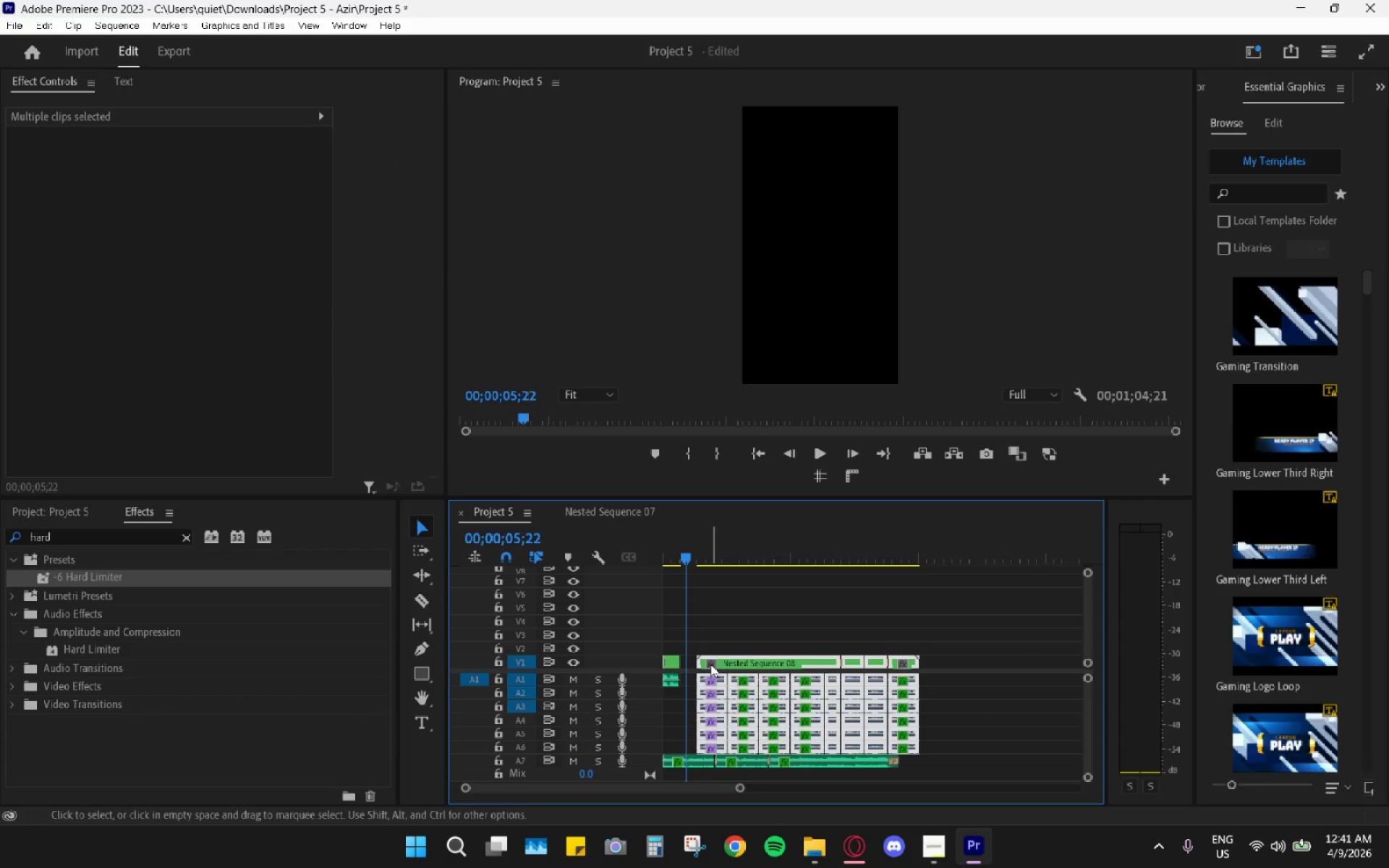 
left_click_drag(start_coordinate=[710, 658], to_coordinate=[695, 658])
 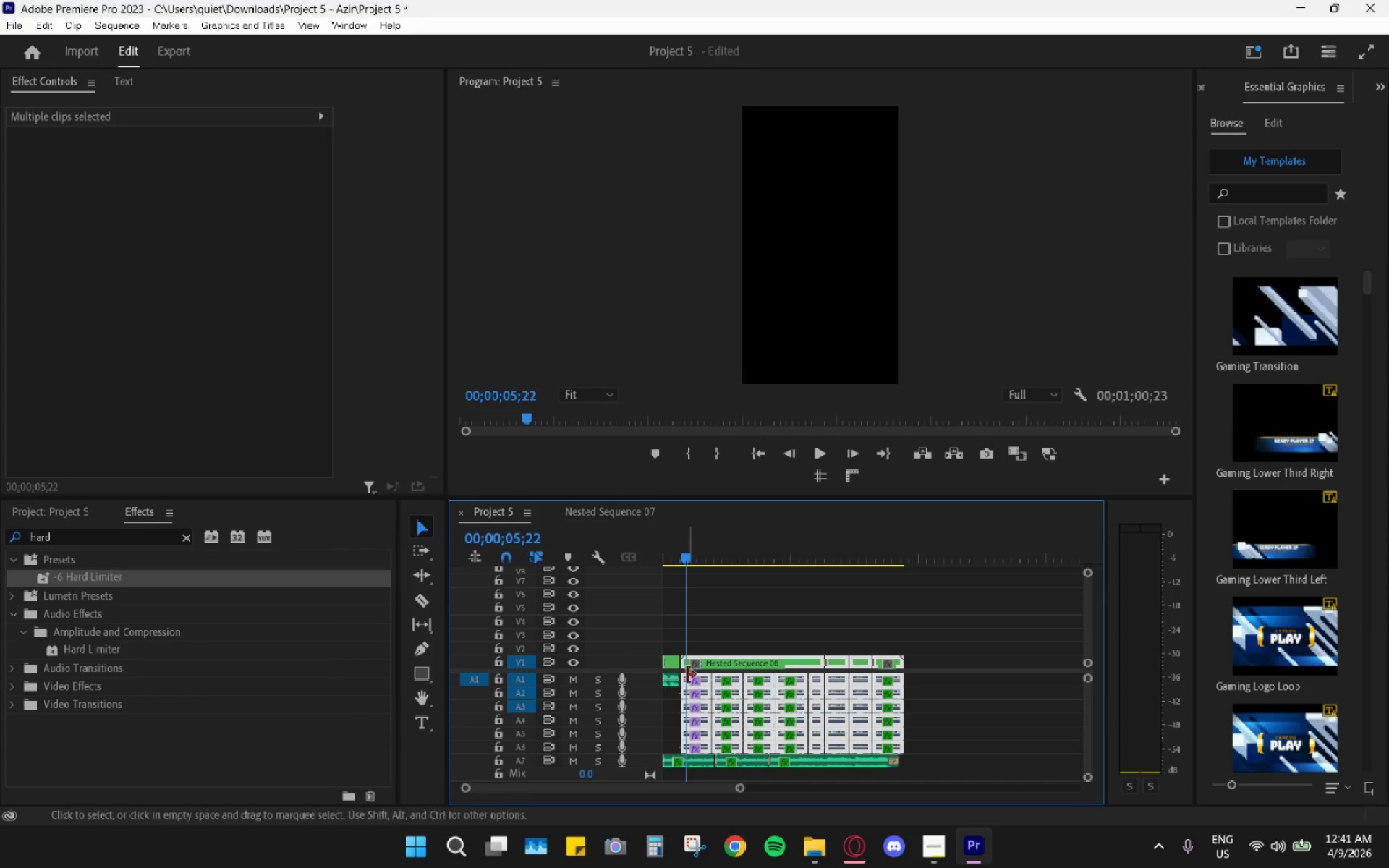 
hold_key(key=AltLeft, duration=0.78)
scroll: coordinate [685, 681], scroll_direction: up, amount: 26.0
 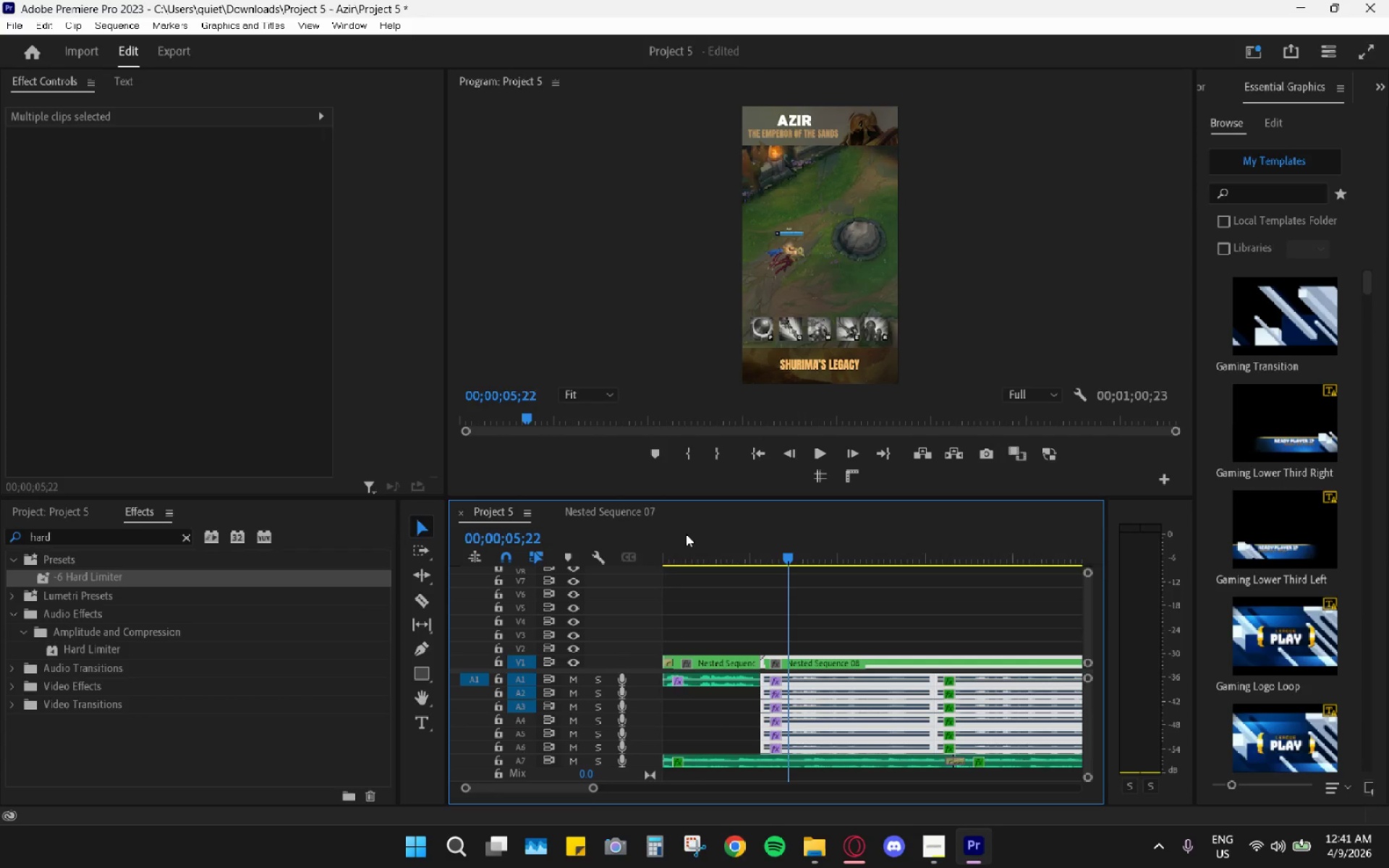 
left_click_drag(start_coordinate=[694, 546], to_coordinate=[581, 558])
 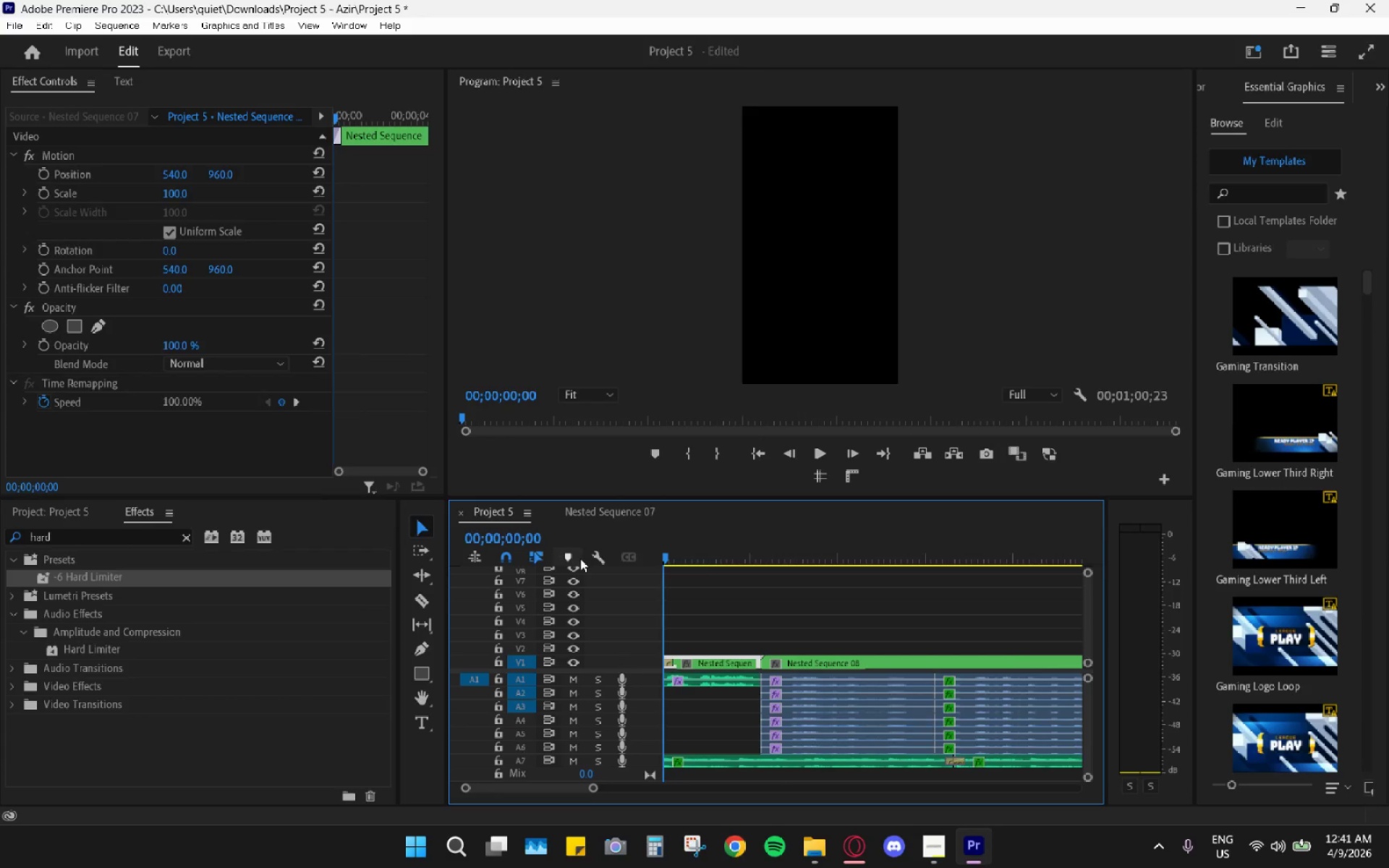 
key(Space)
 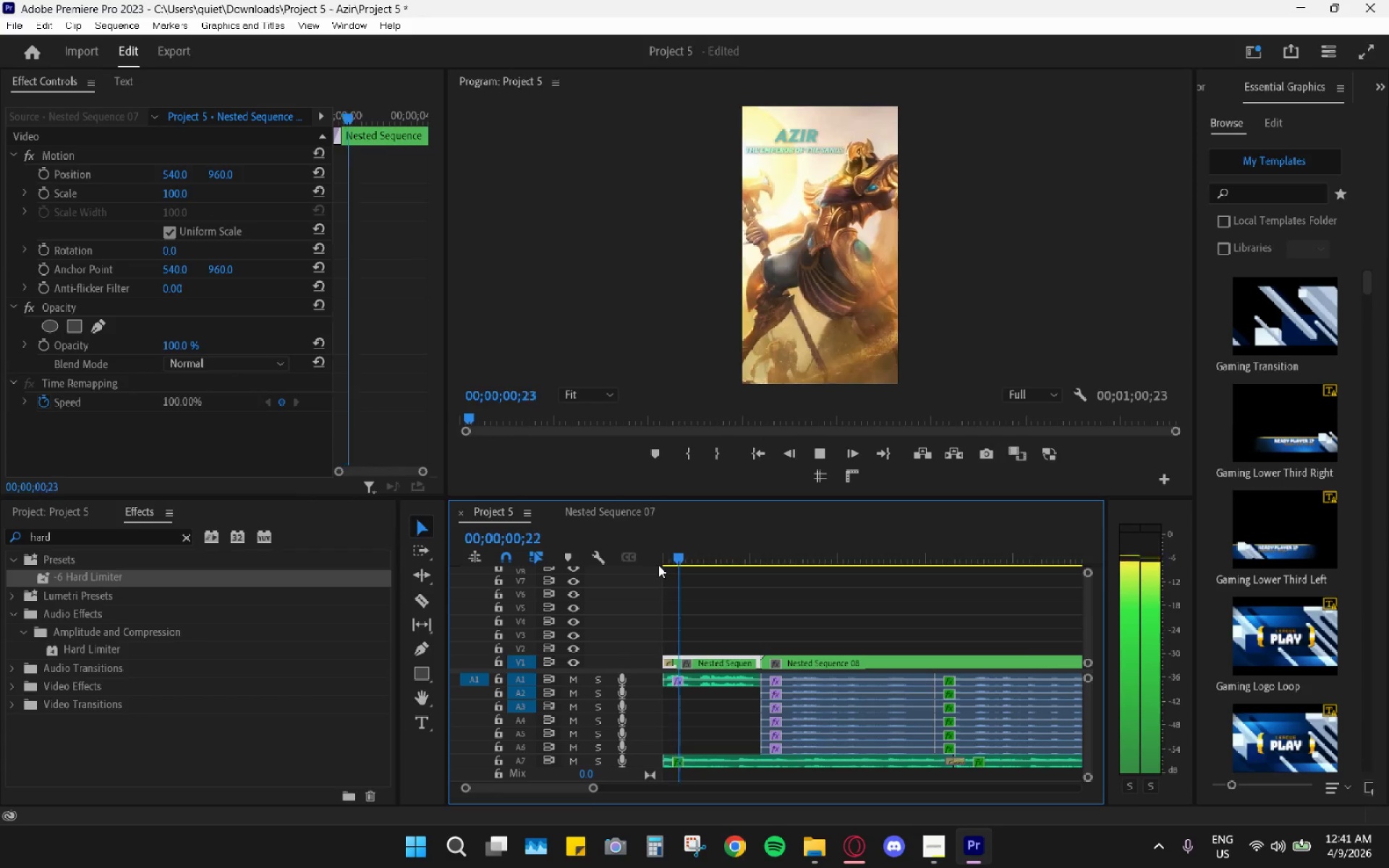 
key(Space)
 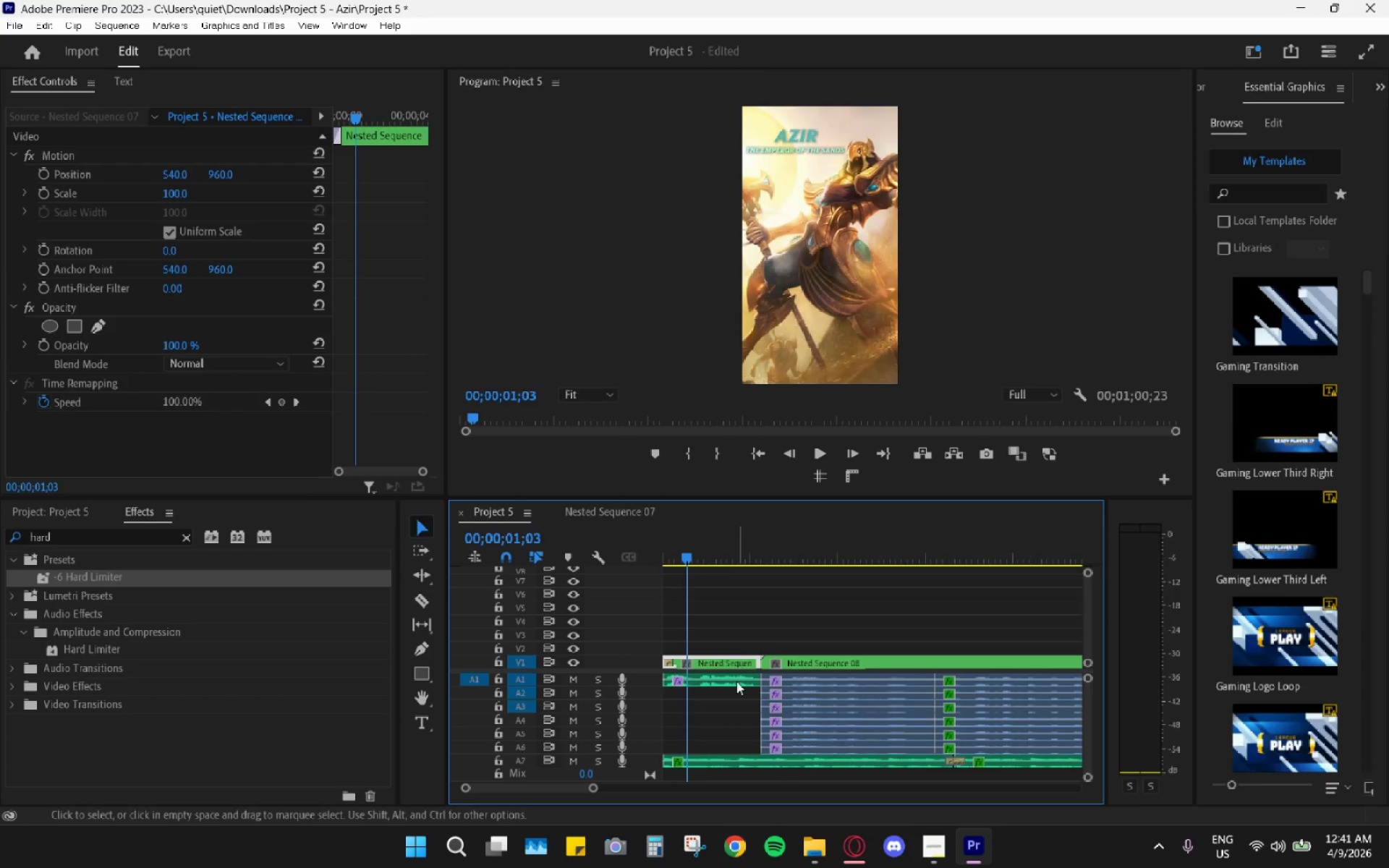 
hold_key(key=AltLeft, duration=0.48)
scroll: coordinate [755, 641], scroll_direction: up, amount: 20.0
 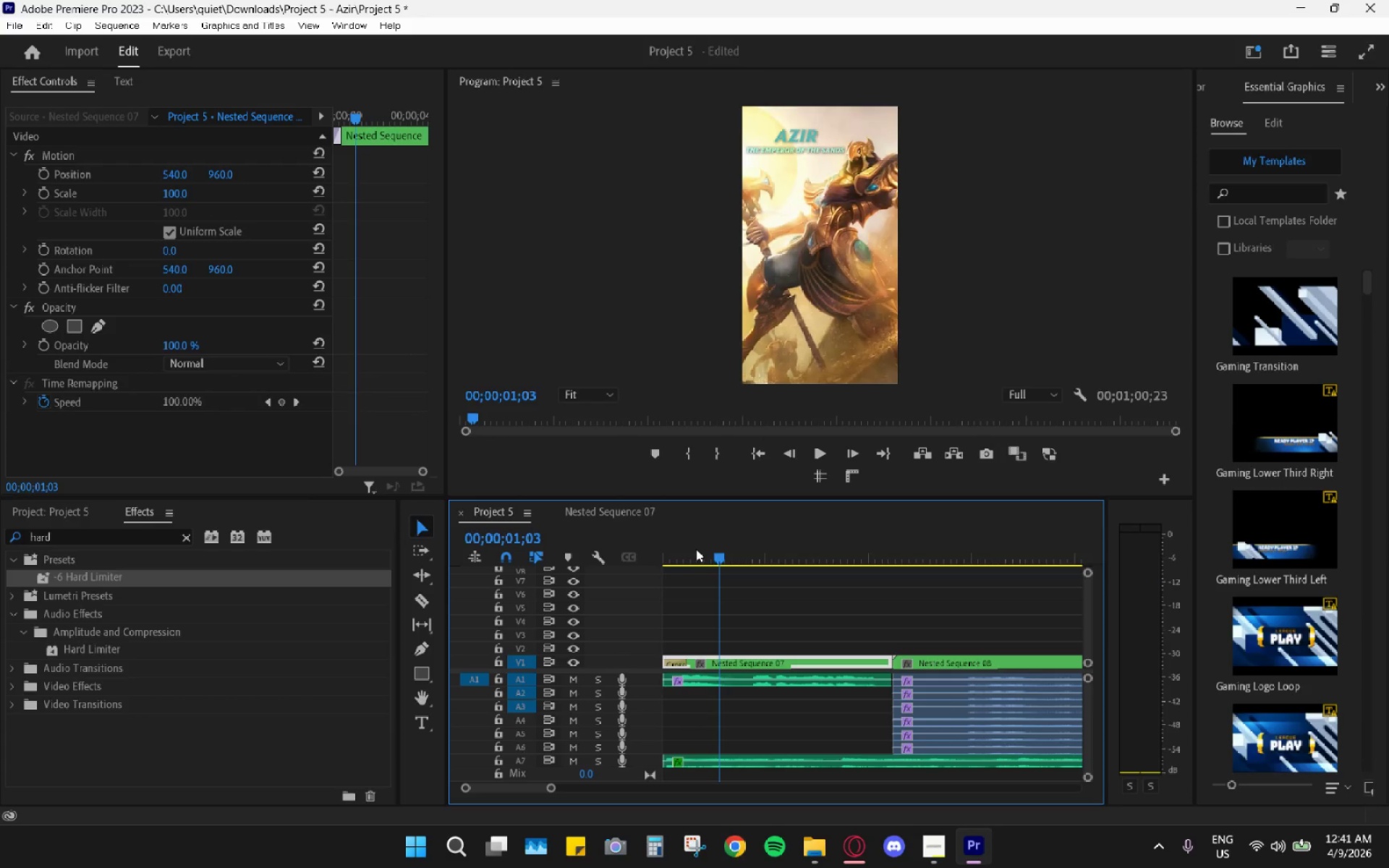 
left_click_drag(start_coordinate=[697, 538], to_coordinate=[695, 569])
 